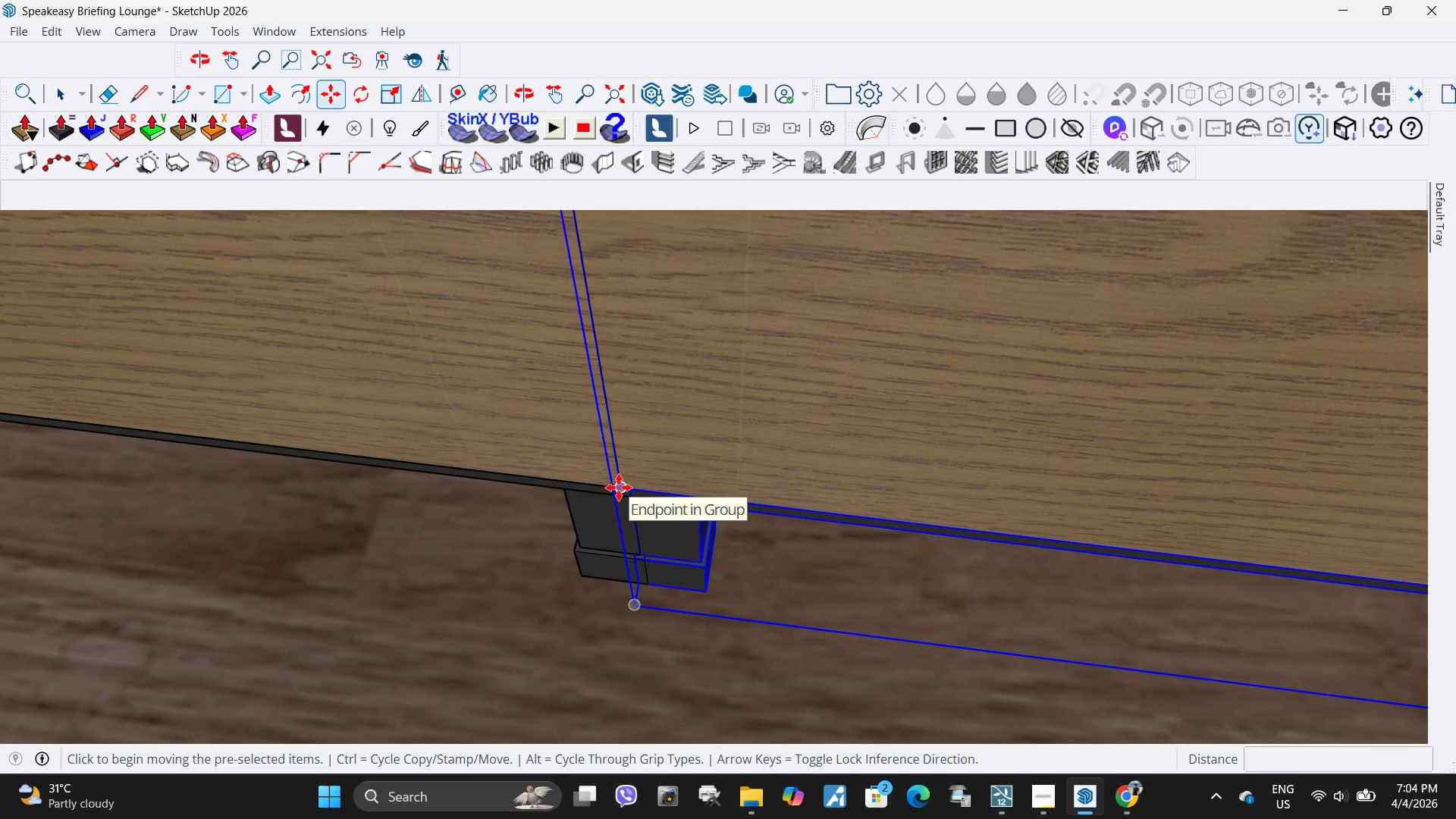 
left_click([619, 488])
 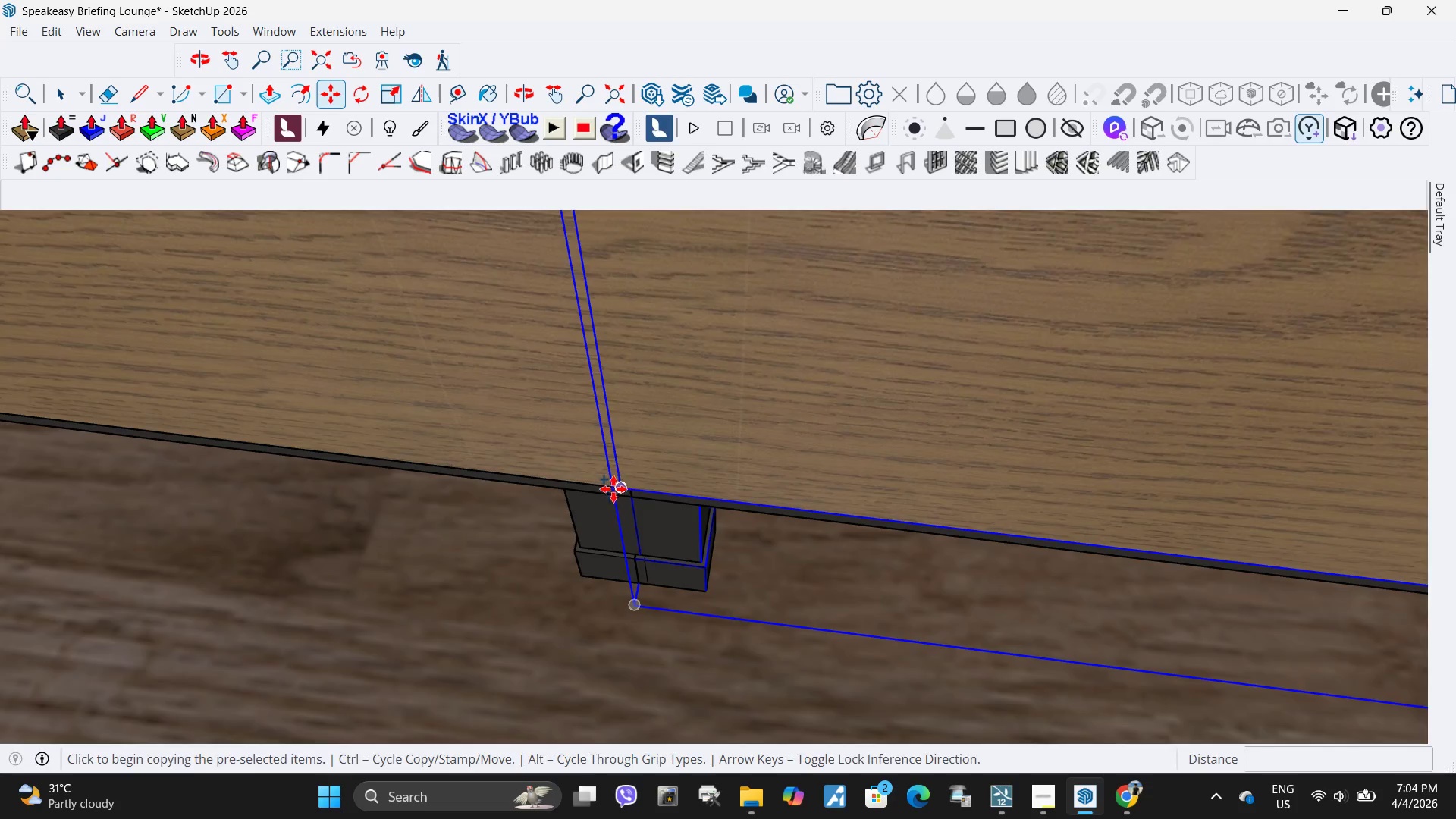 
scroll: coordinate [478, 483], scroll_direction: down, amount: 19.0
 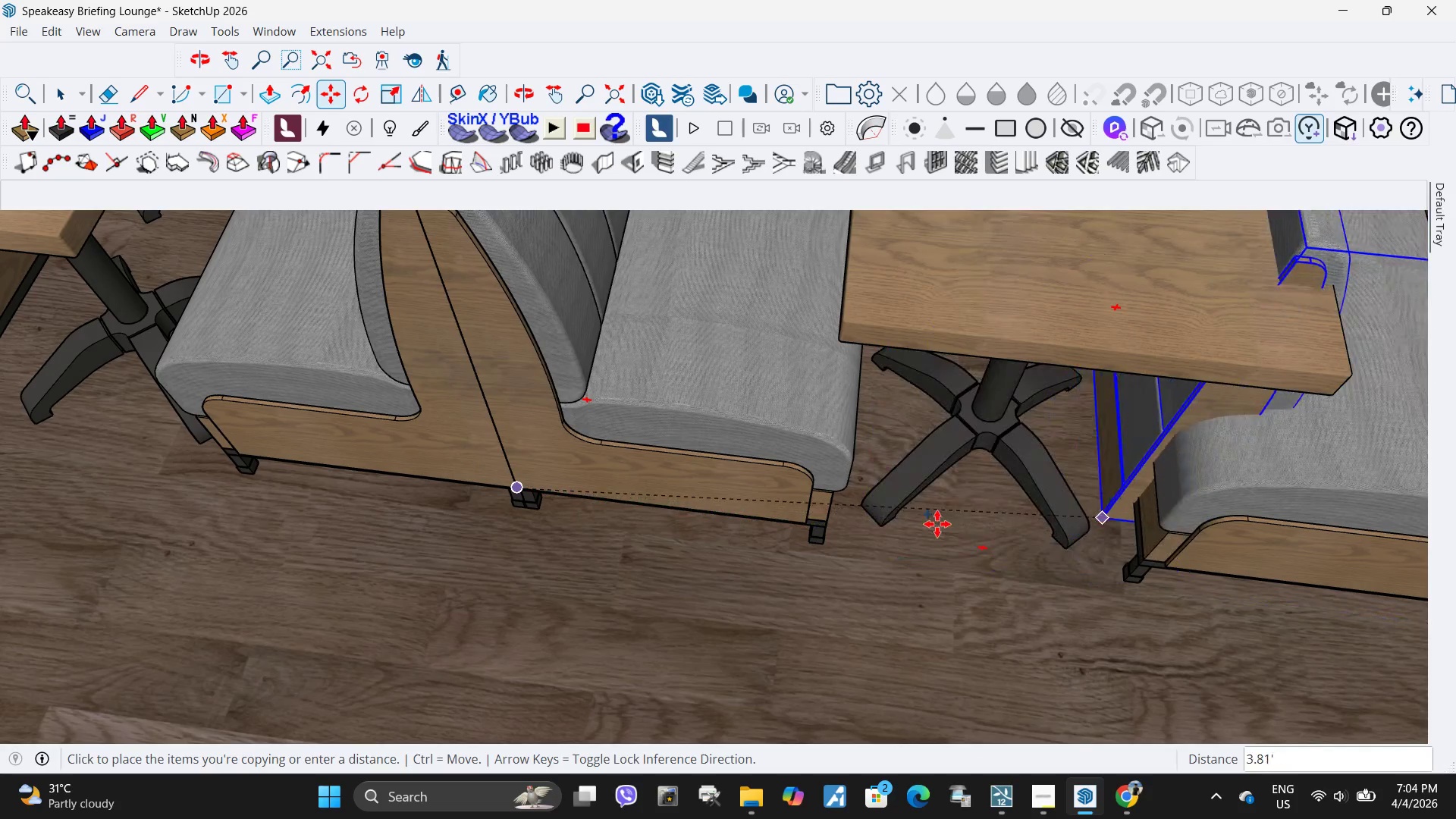 
scroll: coordinate [871, 521], scroll_direction: up, amount: 10.0
 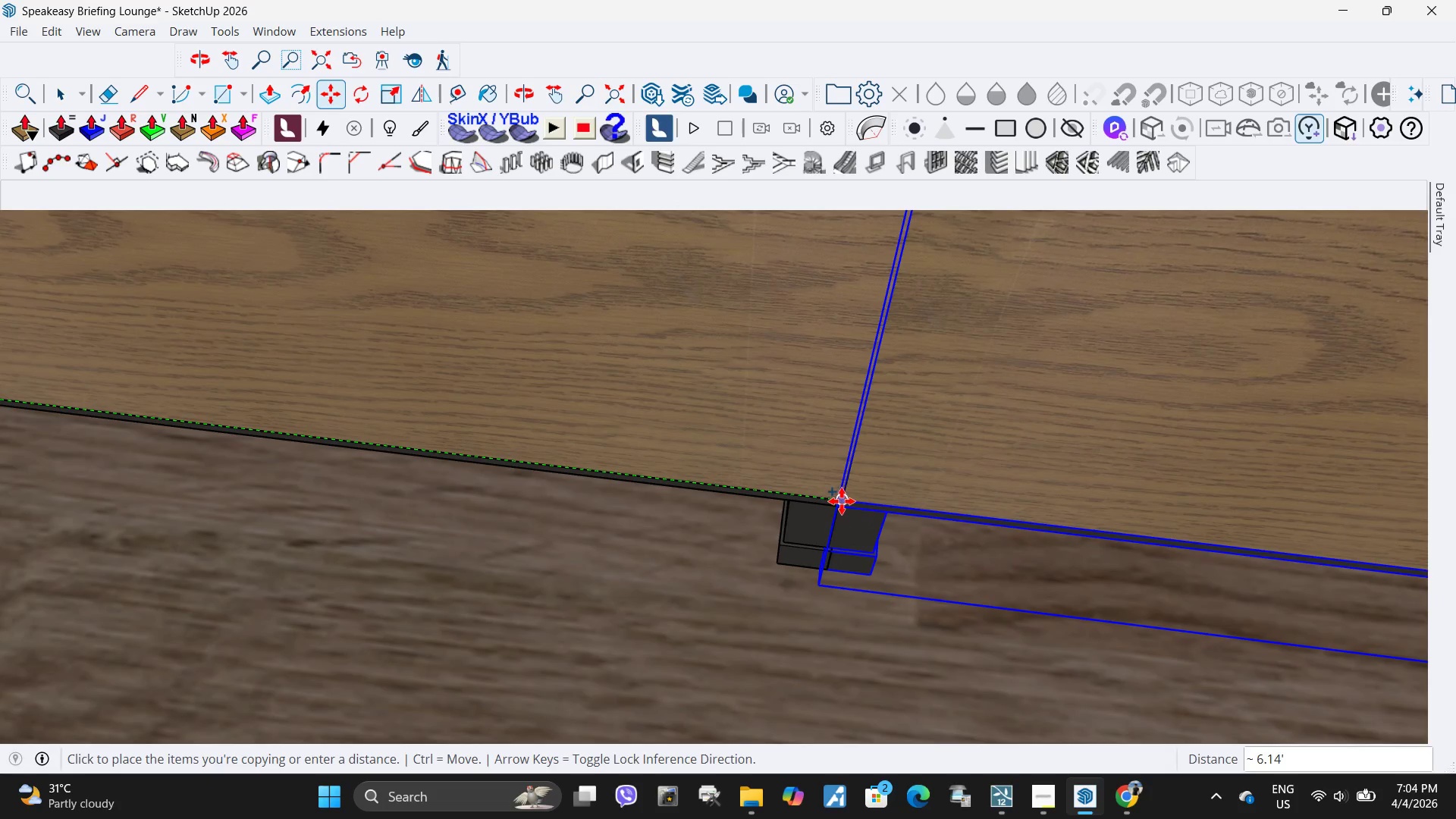 
left_click([842, 501])
 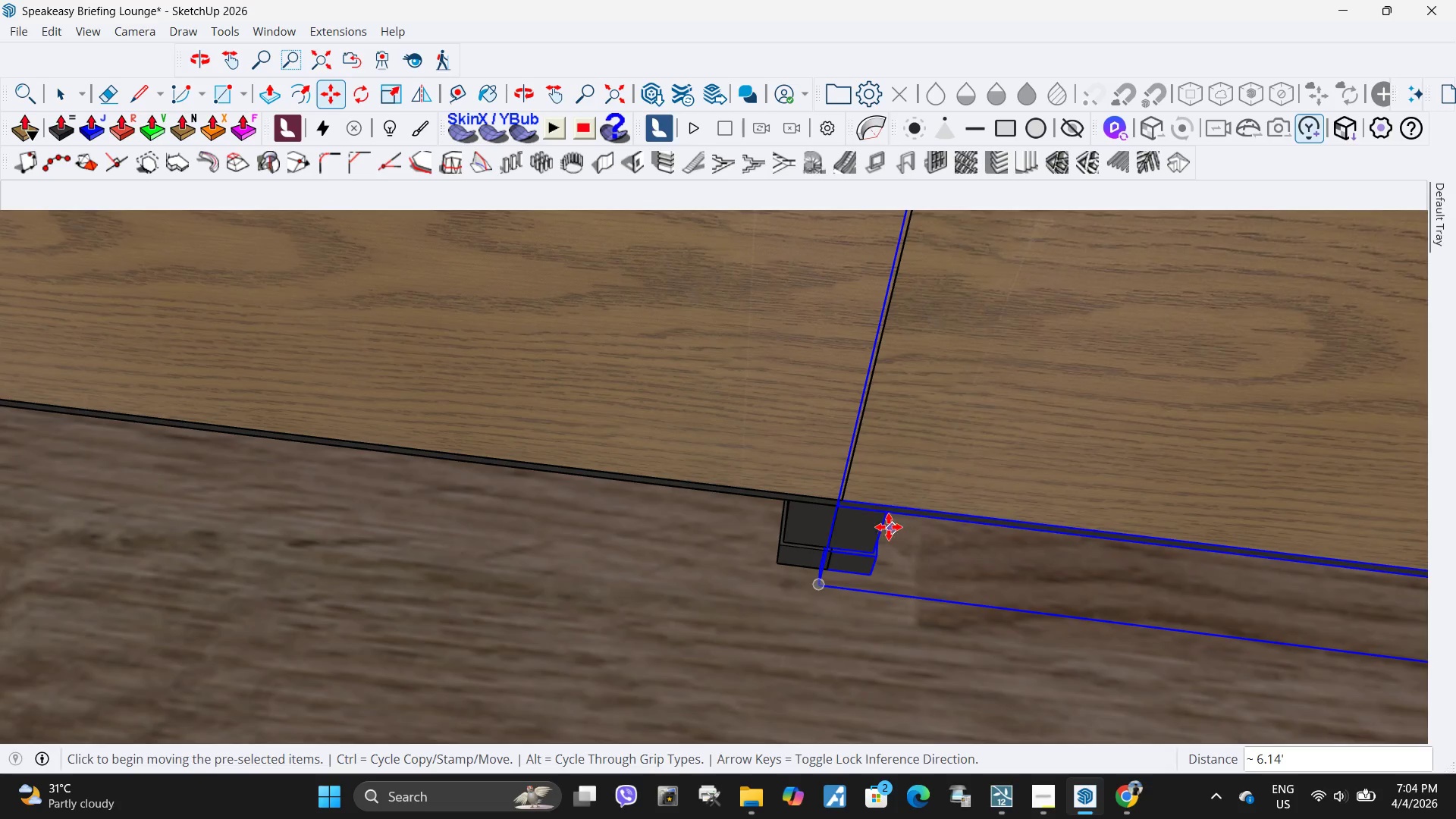 
scroll: coordinate [858, 507], scroll_direction: up, amount: 14.0
 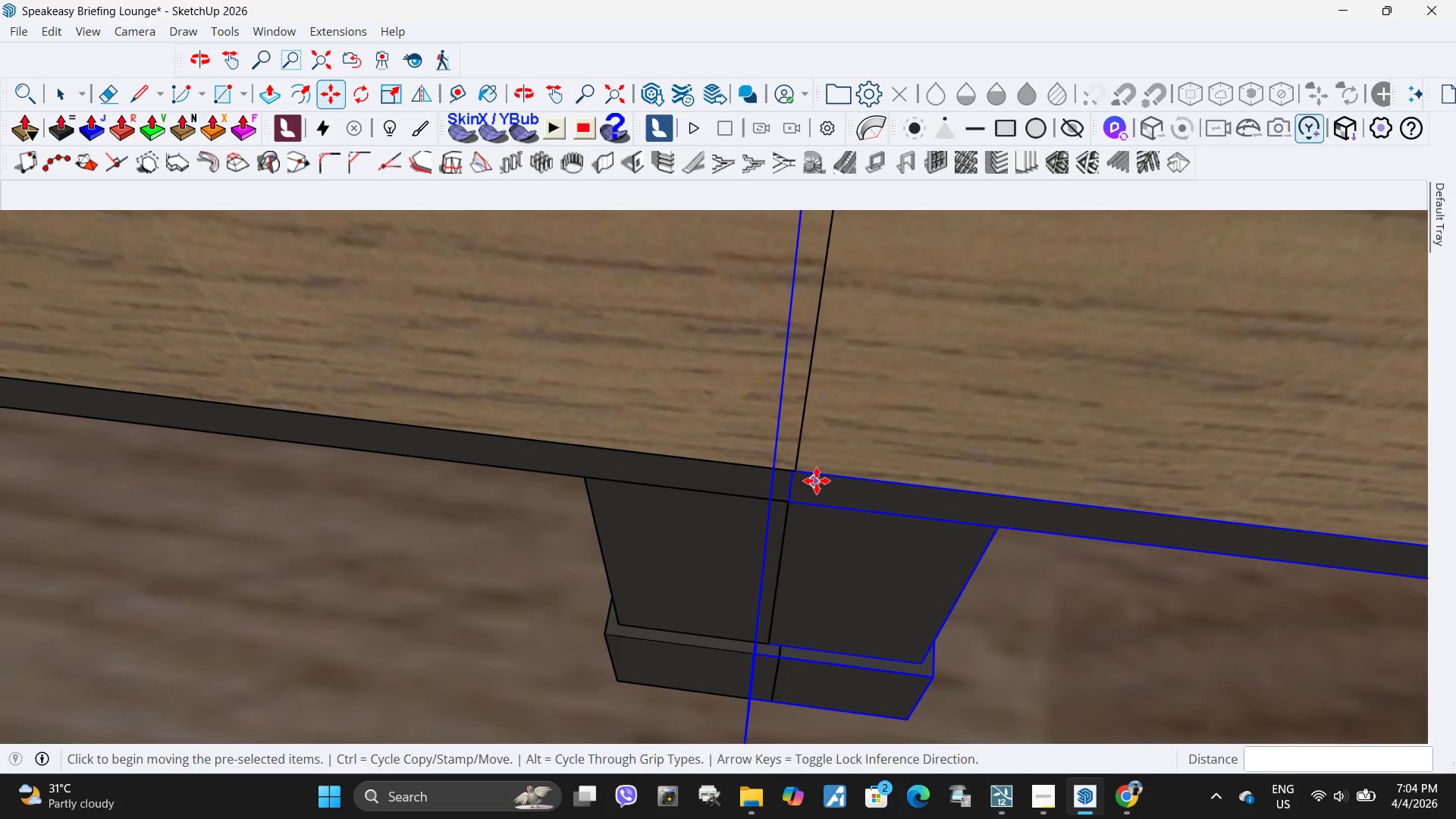 
scroll: coordinate [587, 526], scroll_direction: down, amount: 42.0
 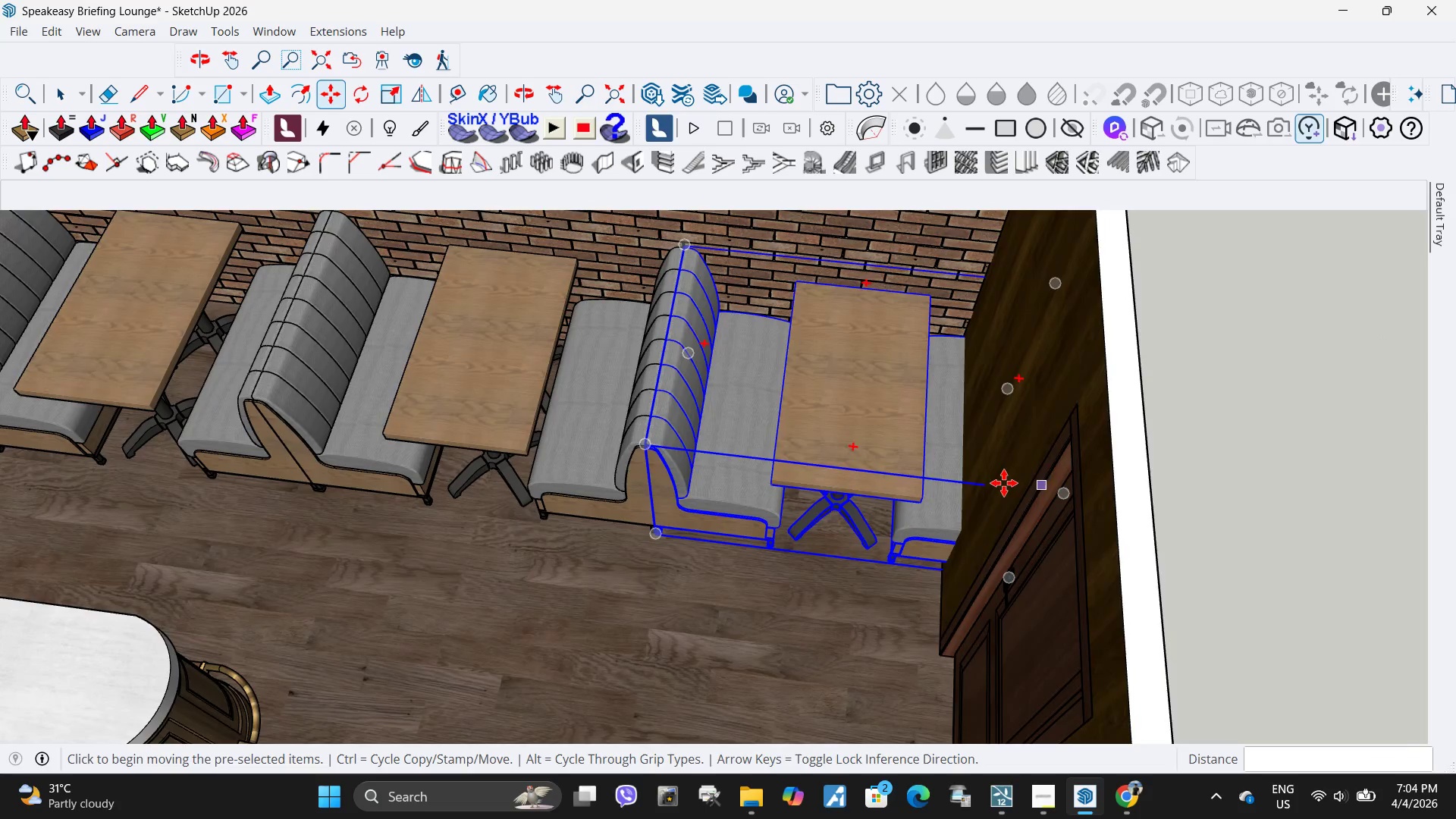 
key(Space)
 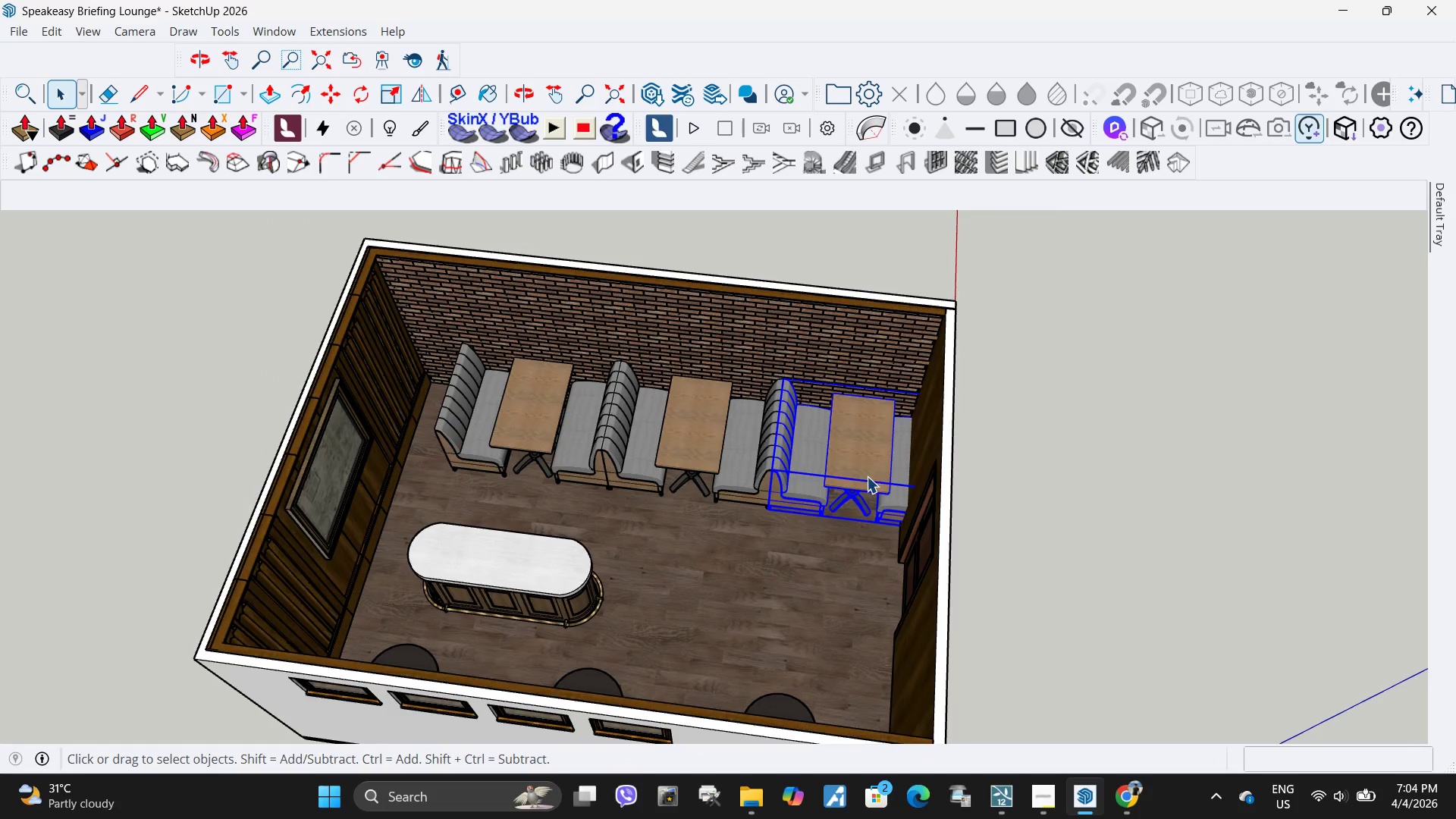 
scroll: coordinate [885, 485], scroll_direction: down, amount: 9.0
 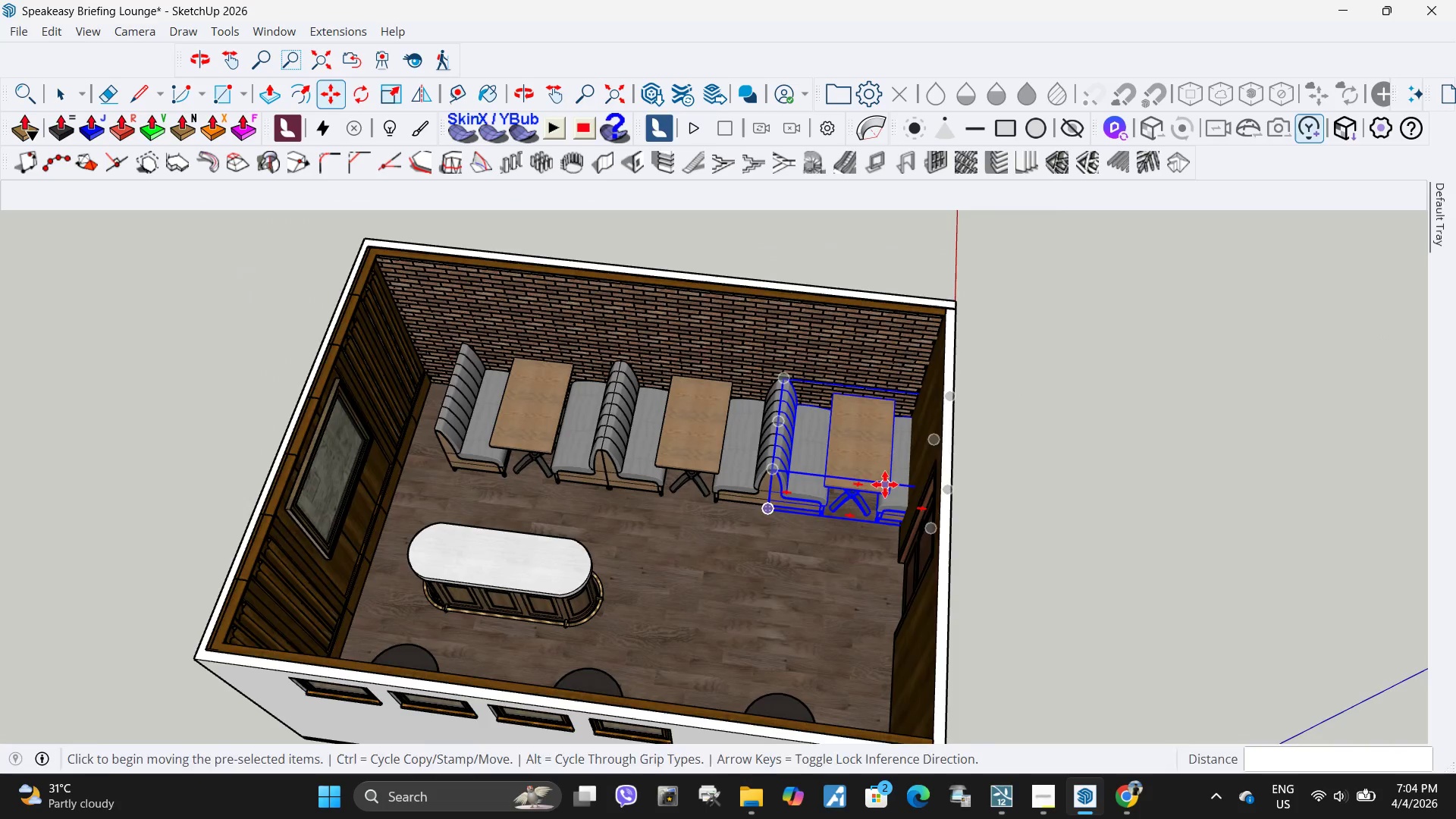 
left_click([867, 476])
 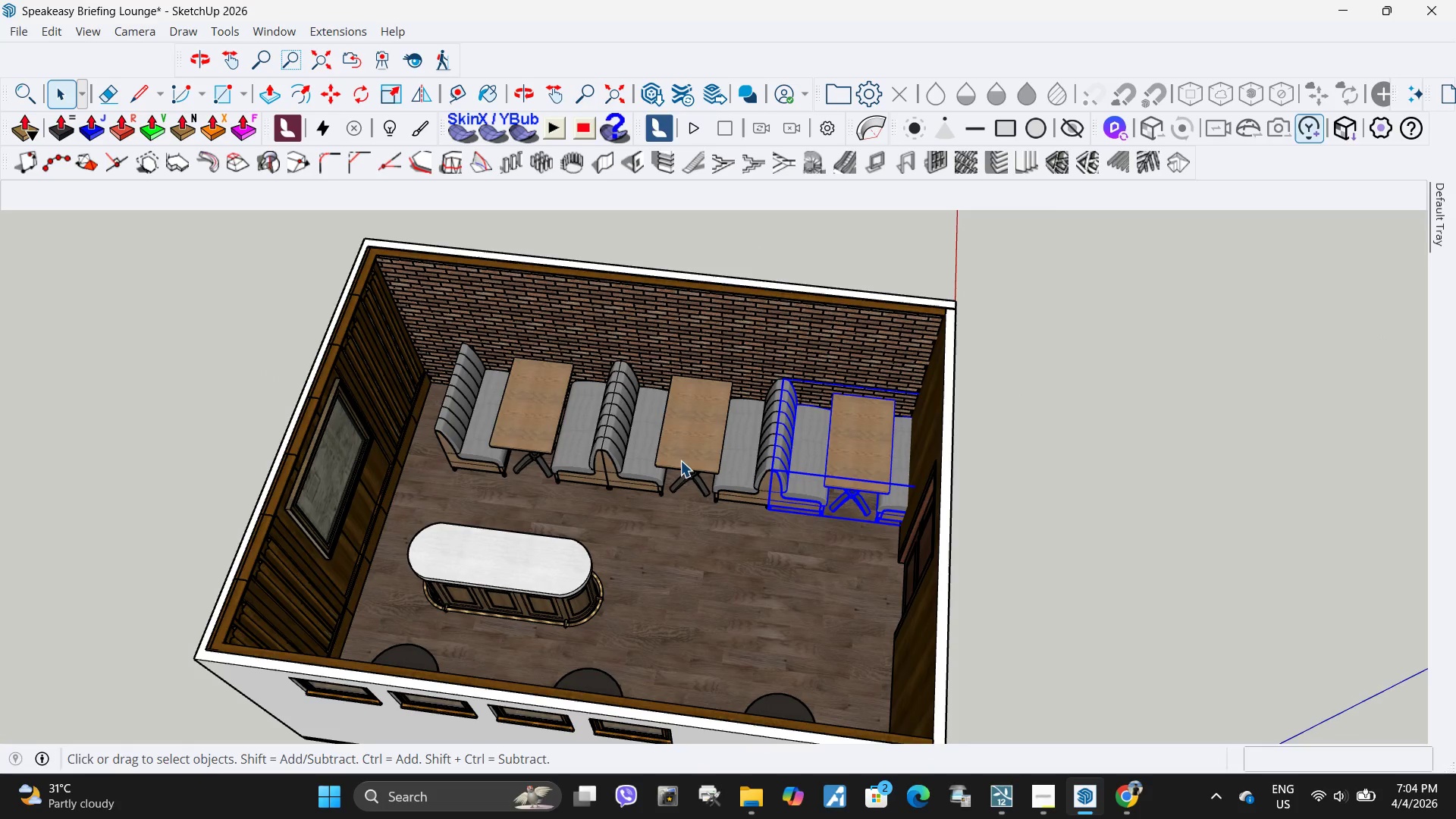 
hold_key(key=ControlLeft, duration=0.77)
left_click([708, 440])
 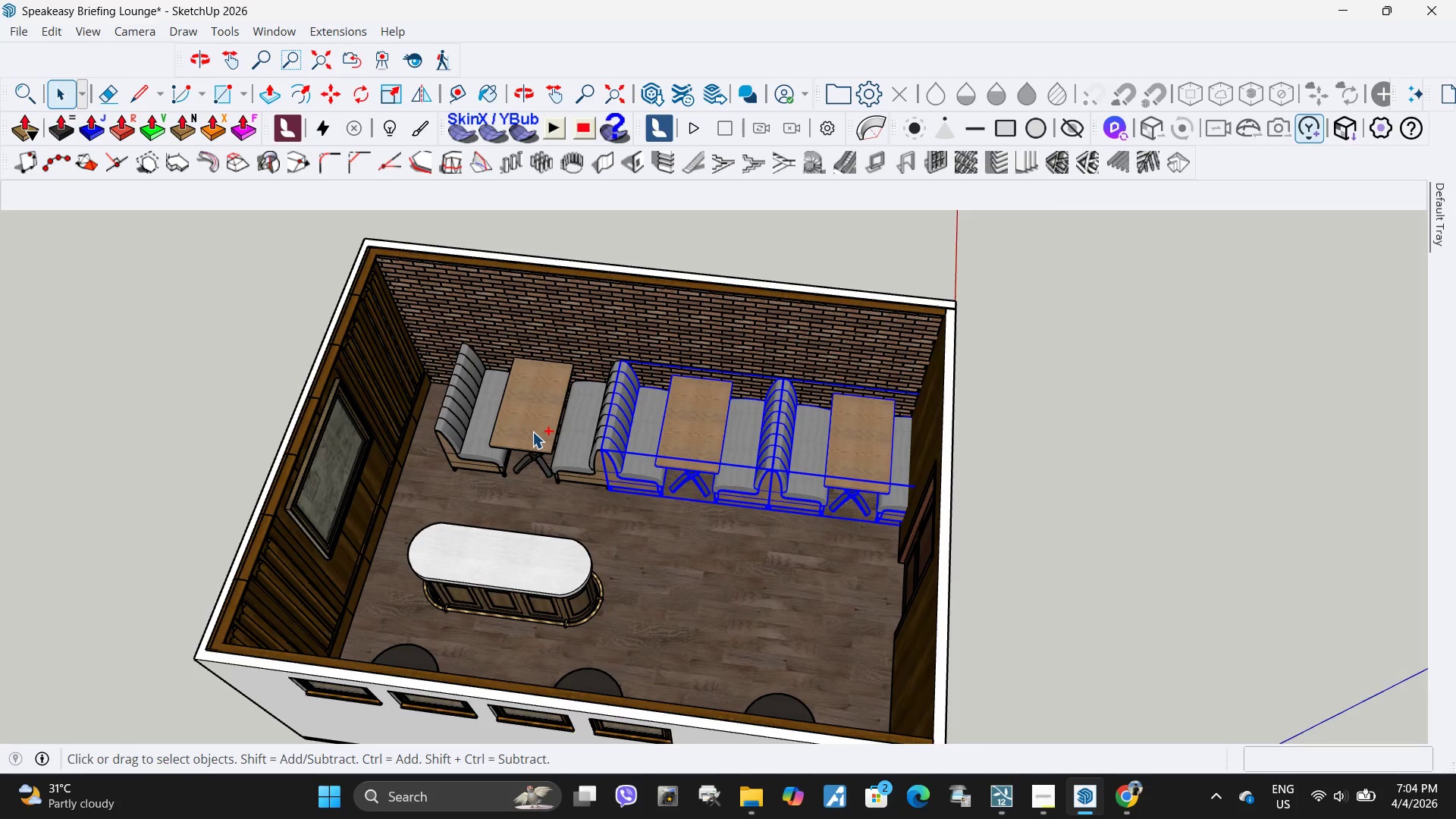 
double_click([532, 431])
 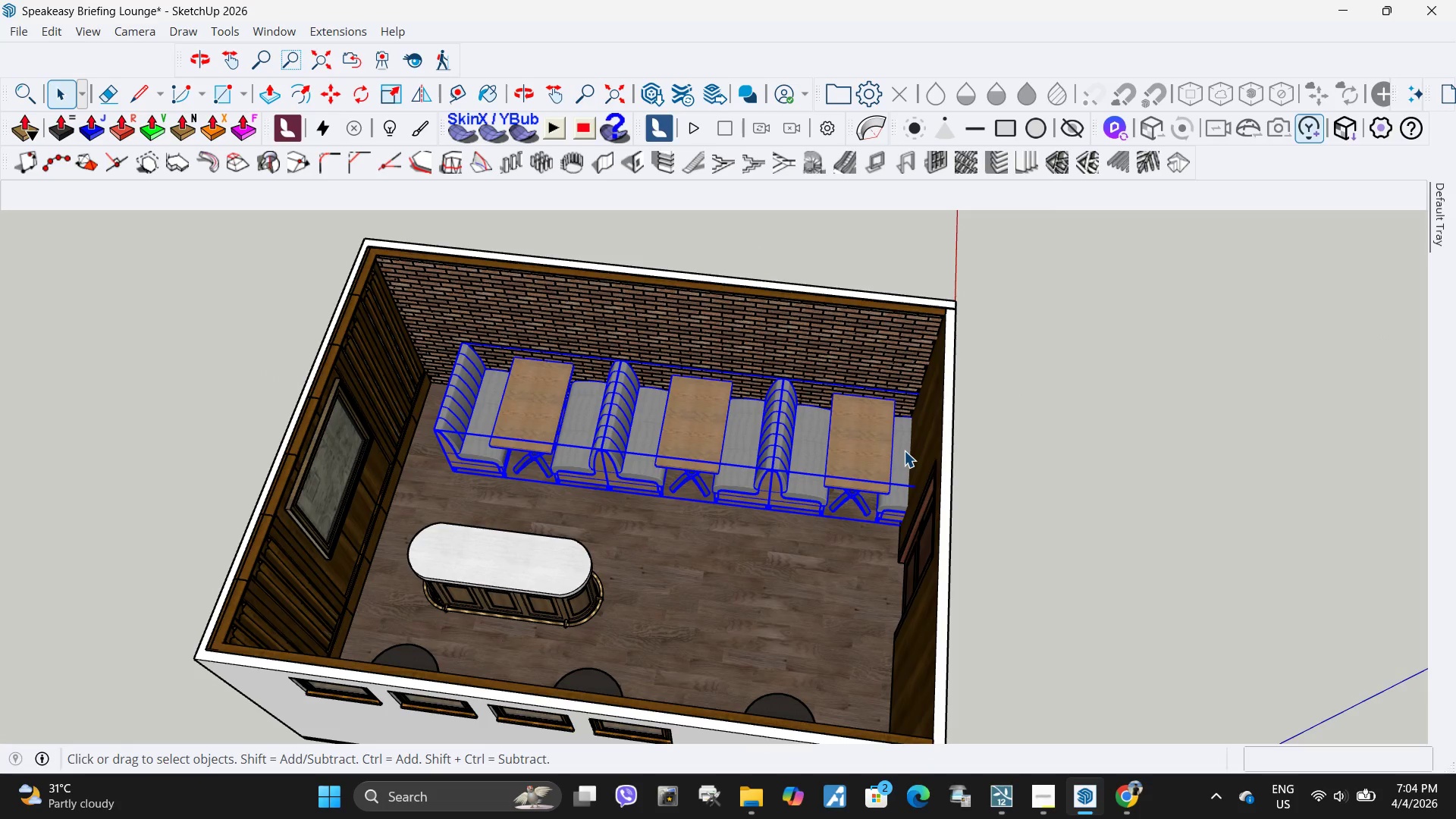 
key(M)
 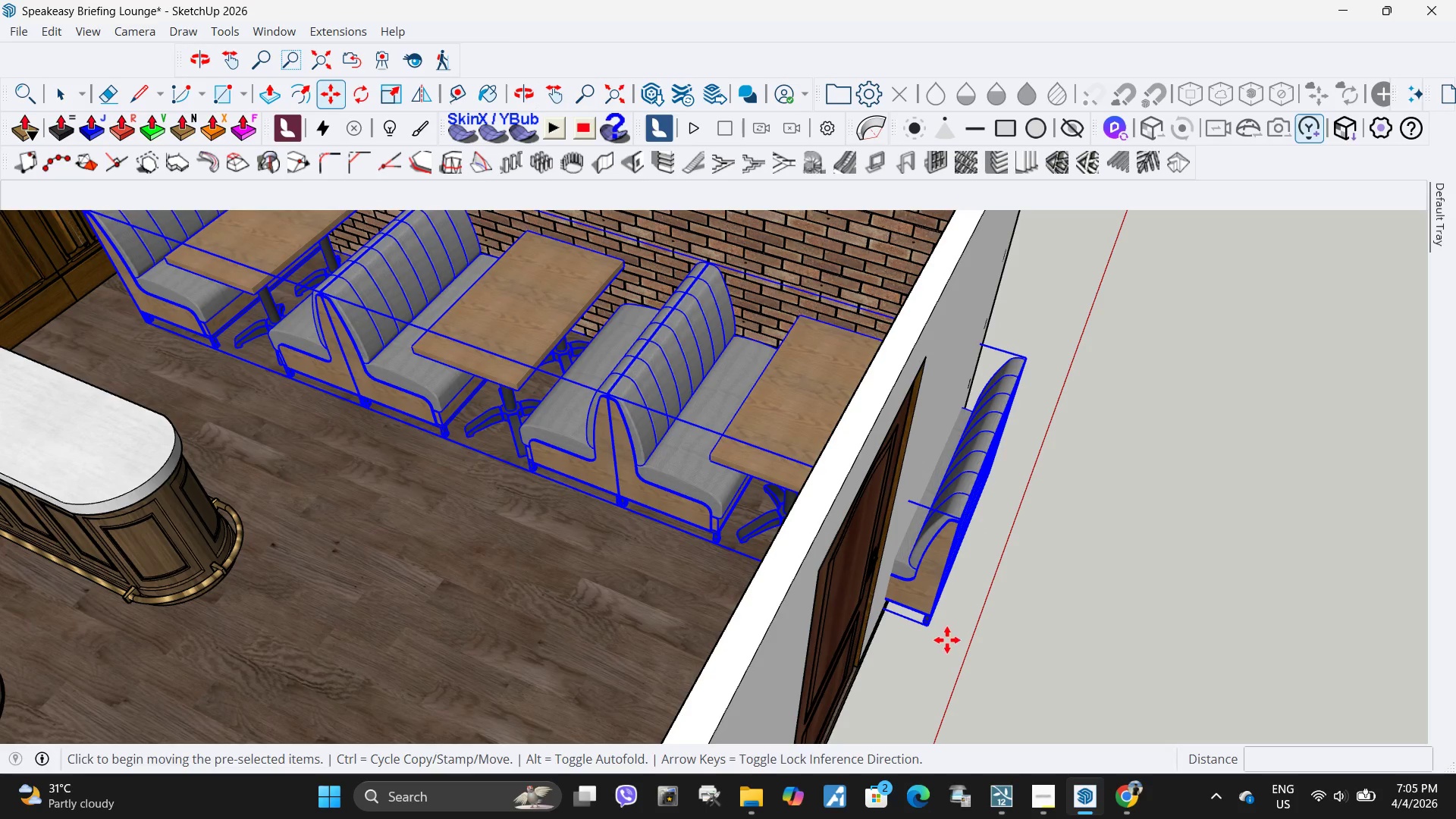 
scroll: coordinate [899, 524], scroll_direction: up, amount: 7.0
 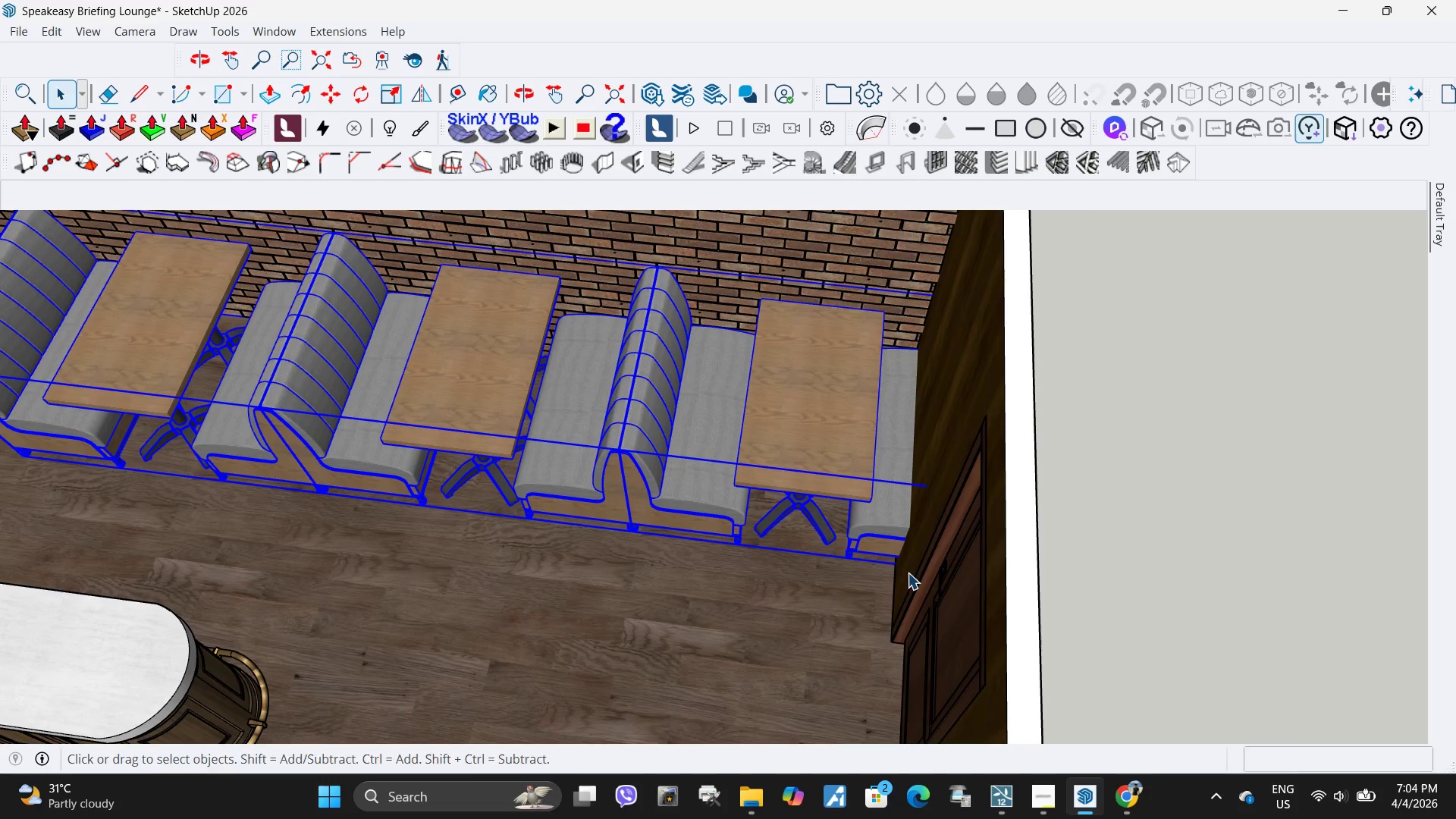 
left_click([928, 632])
 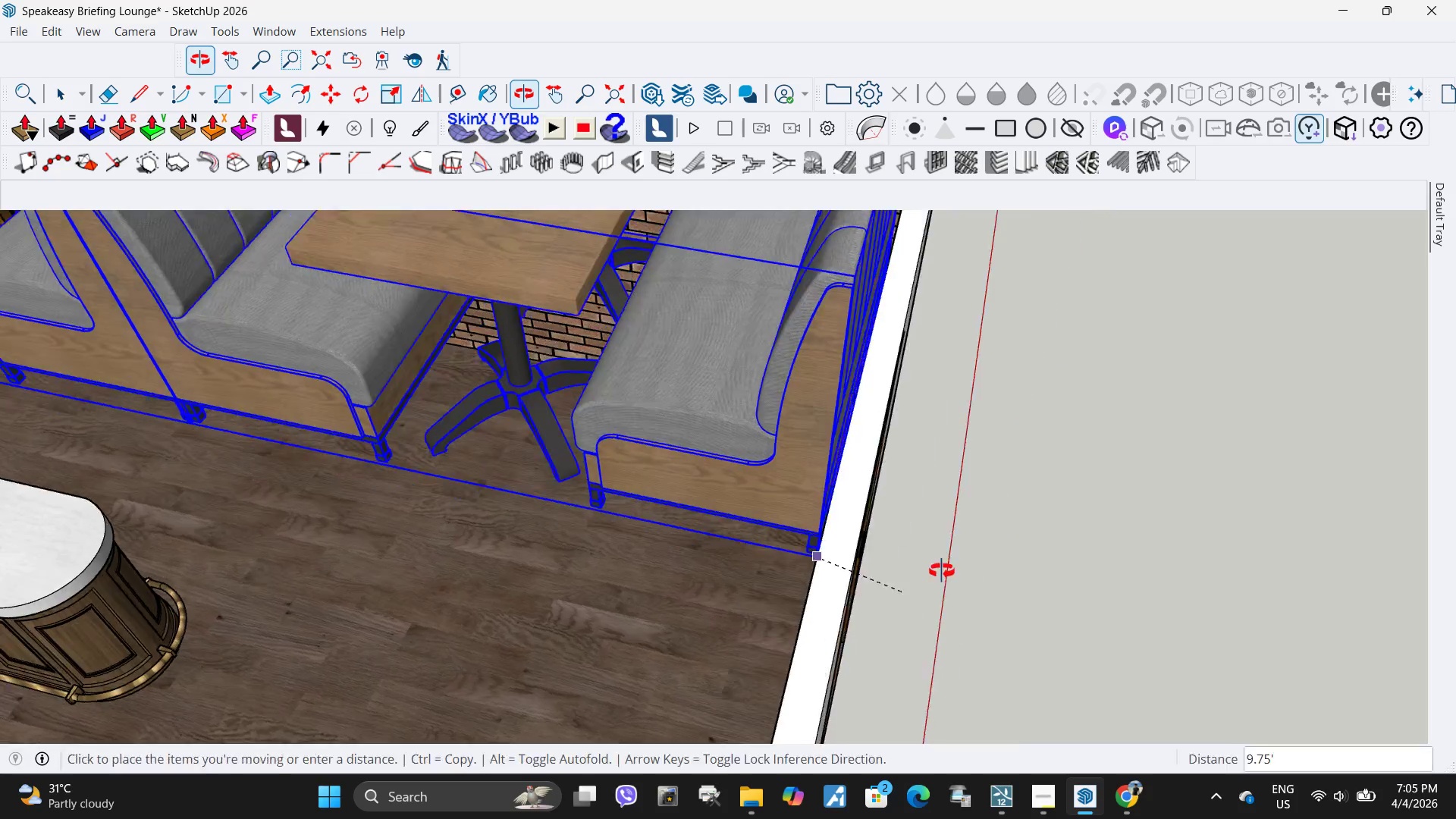 
triple_click([1074, 571])
 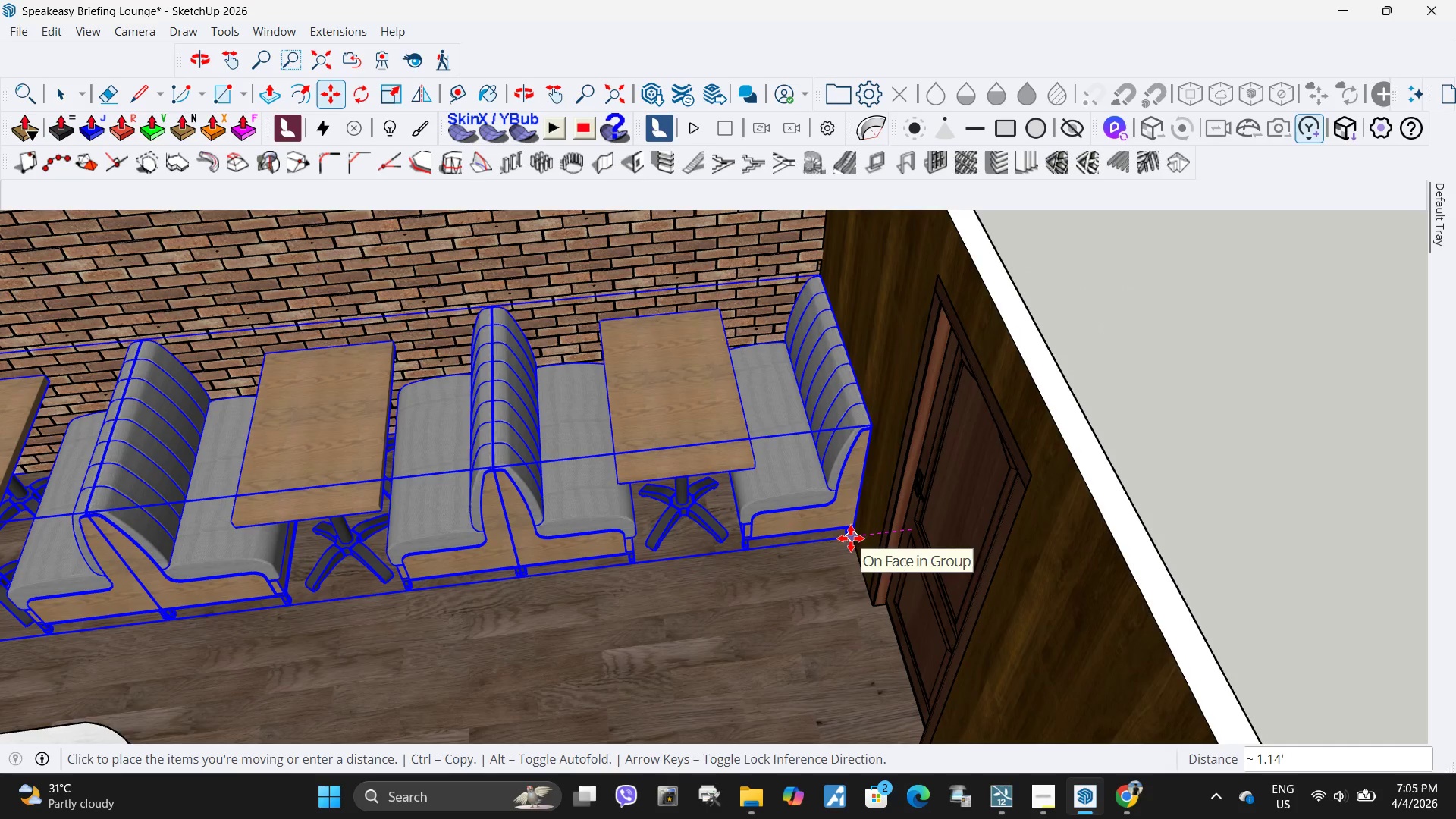 
left_click([858, 536])
 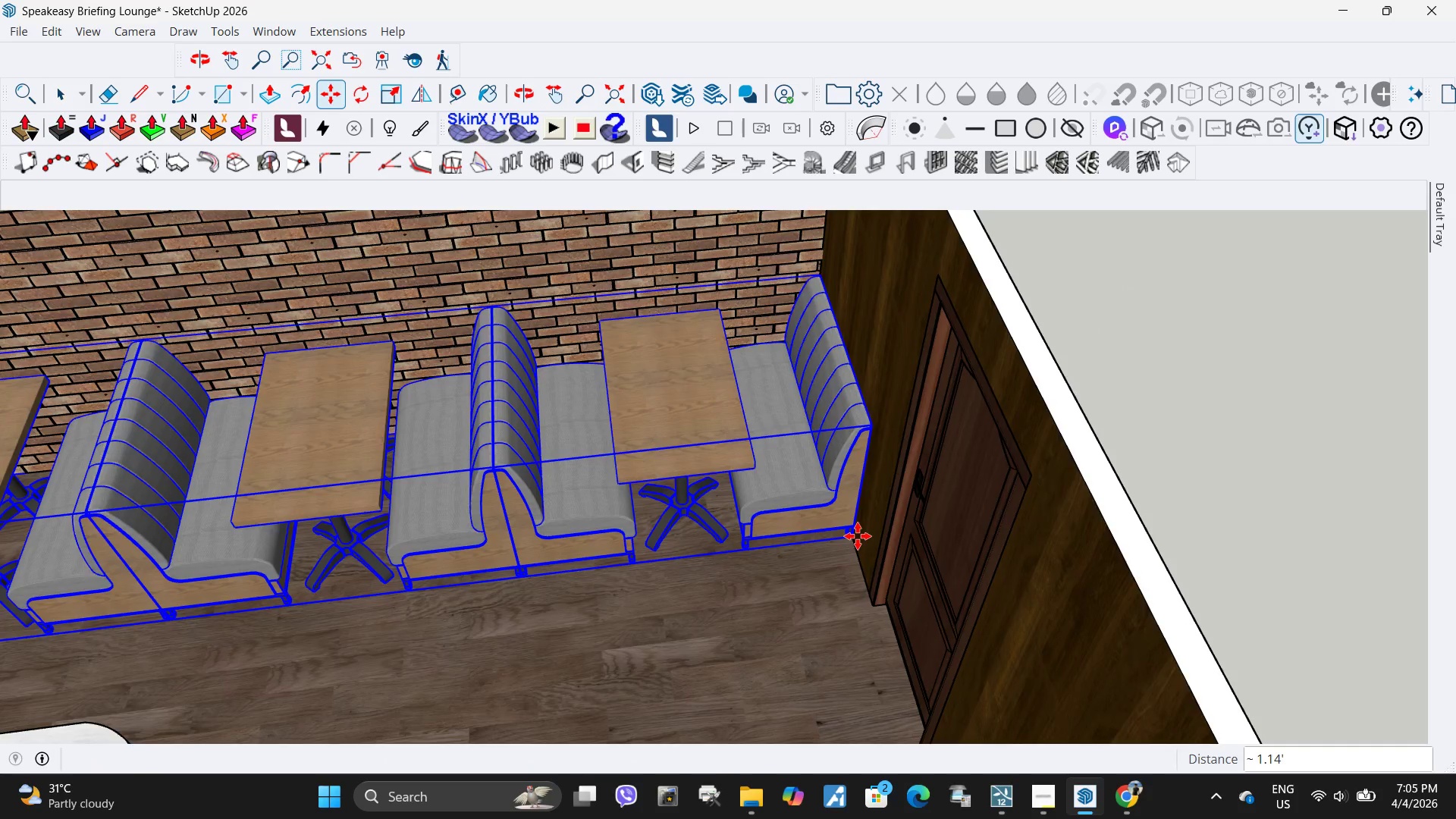 
key(Space)
 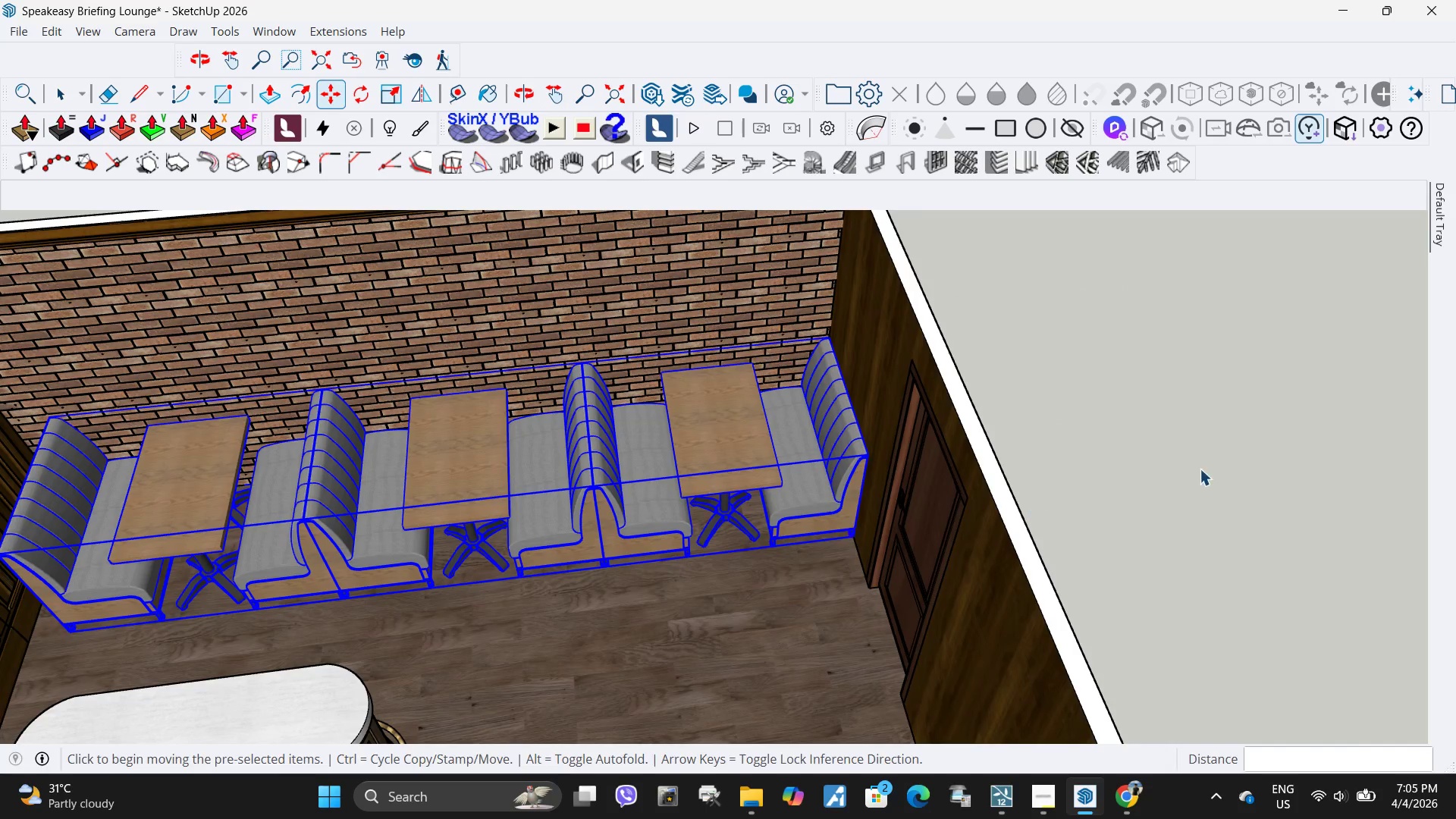 
left_click([1207, 467])
 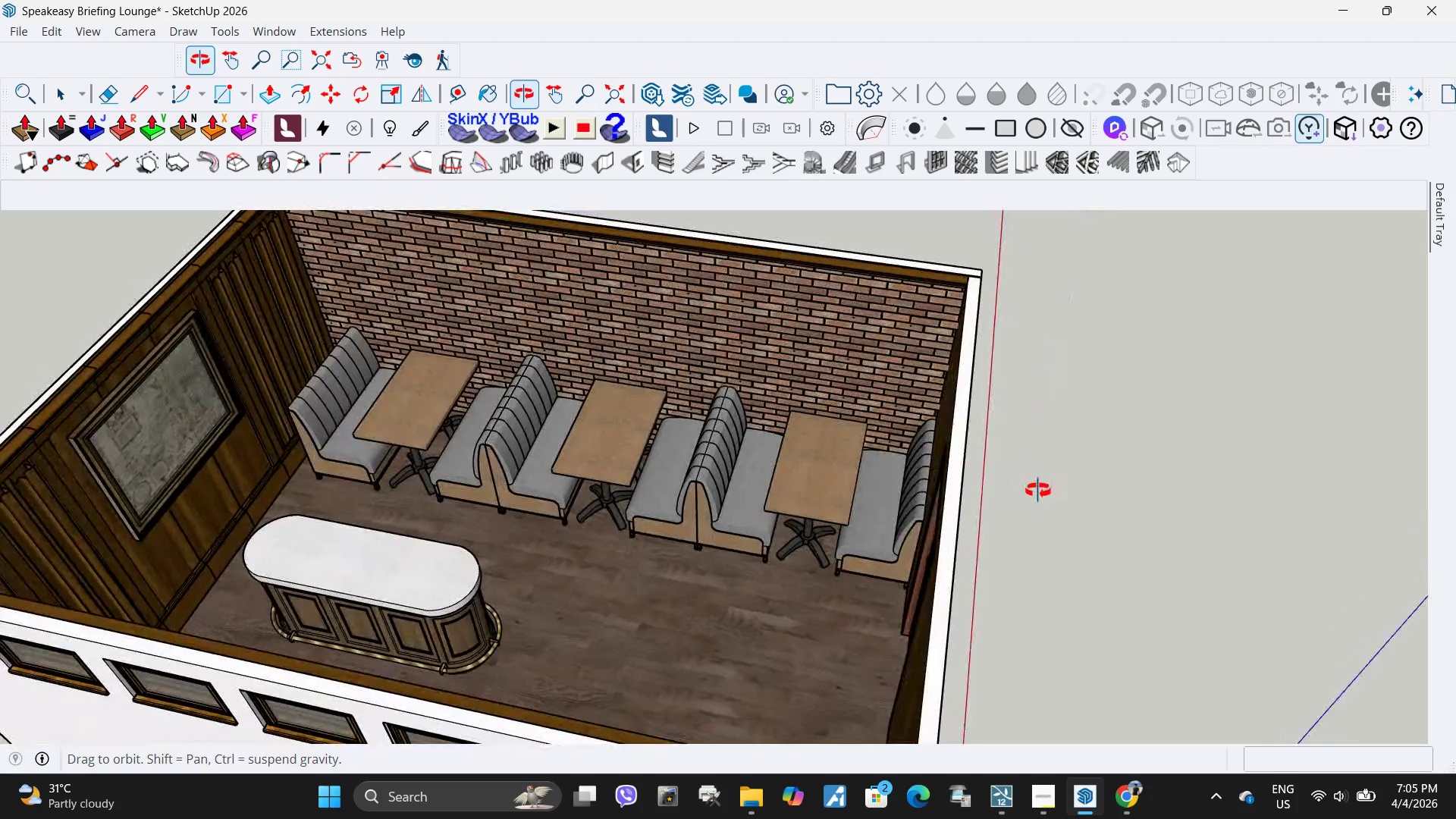 
scroll: coordinate [1178, 487], scroll_direction: down, amount: 7.0
 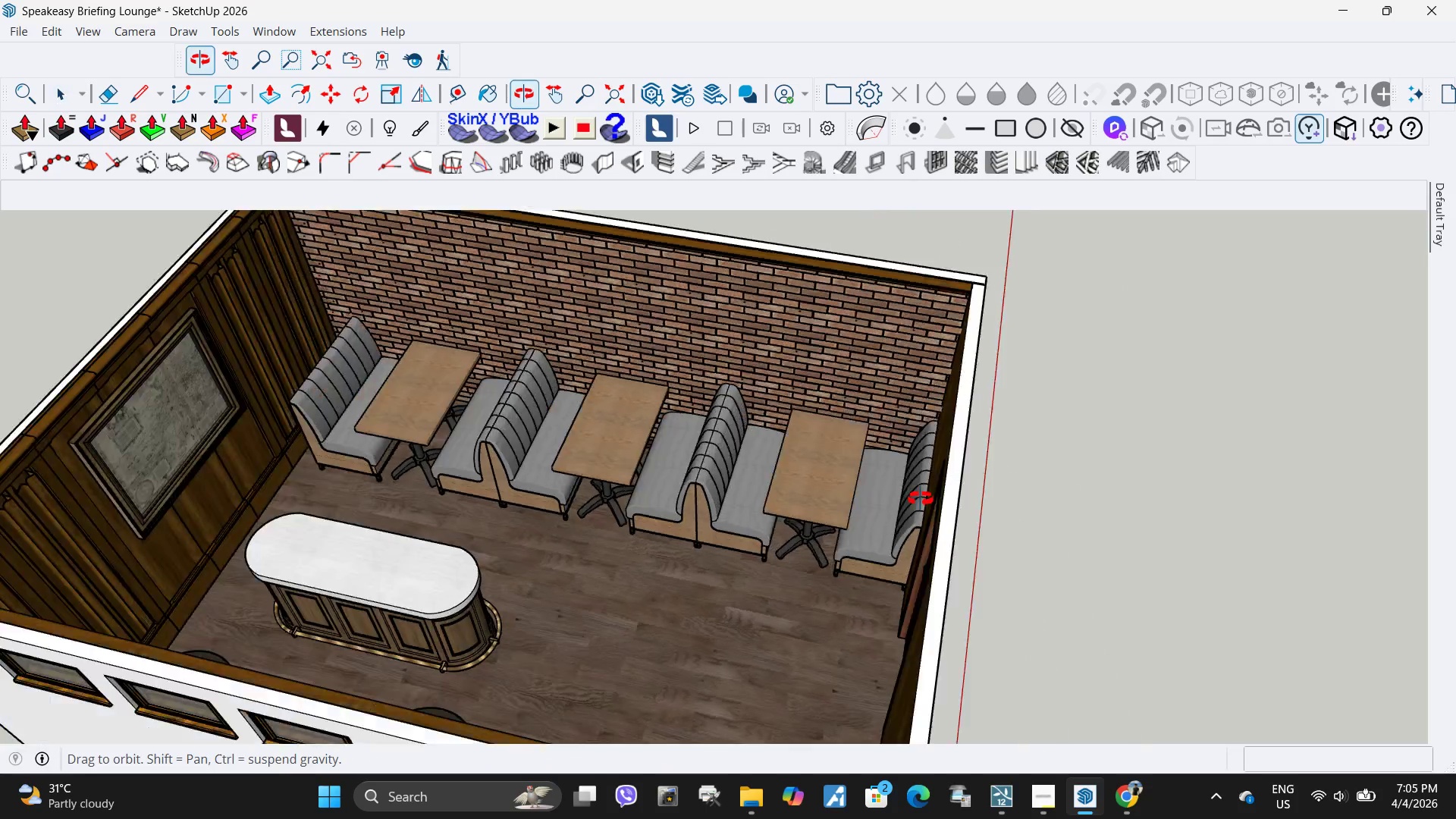 
wait(5.64)
 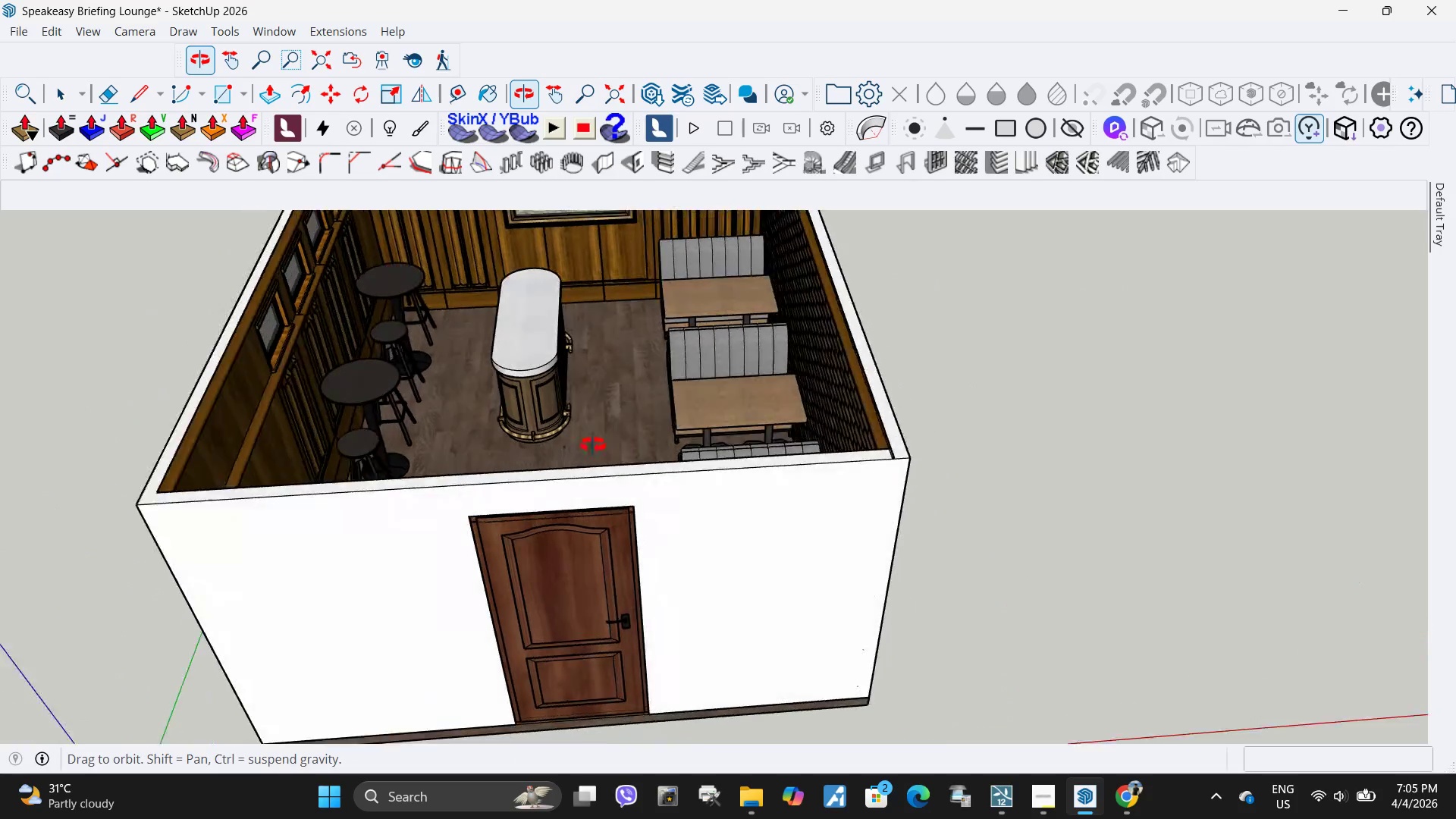 
scroll: coordinate [929, 447], scroll_direction: down, amount: 4.0
 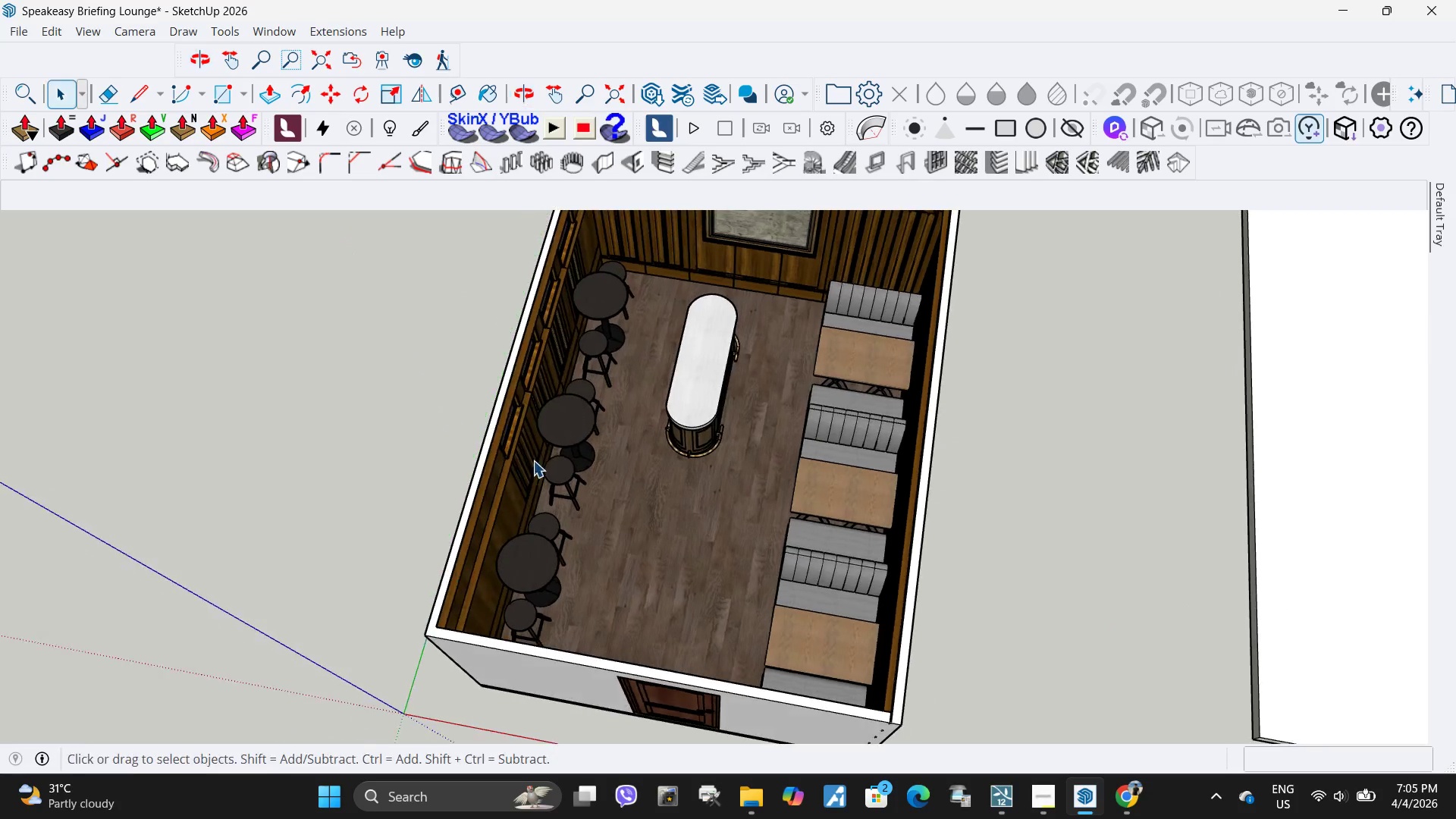 
scroll: coordinate [723, 461], scroll_direction: up, amount: 11.0
 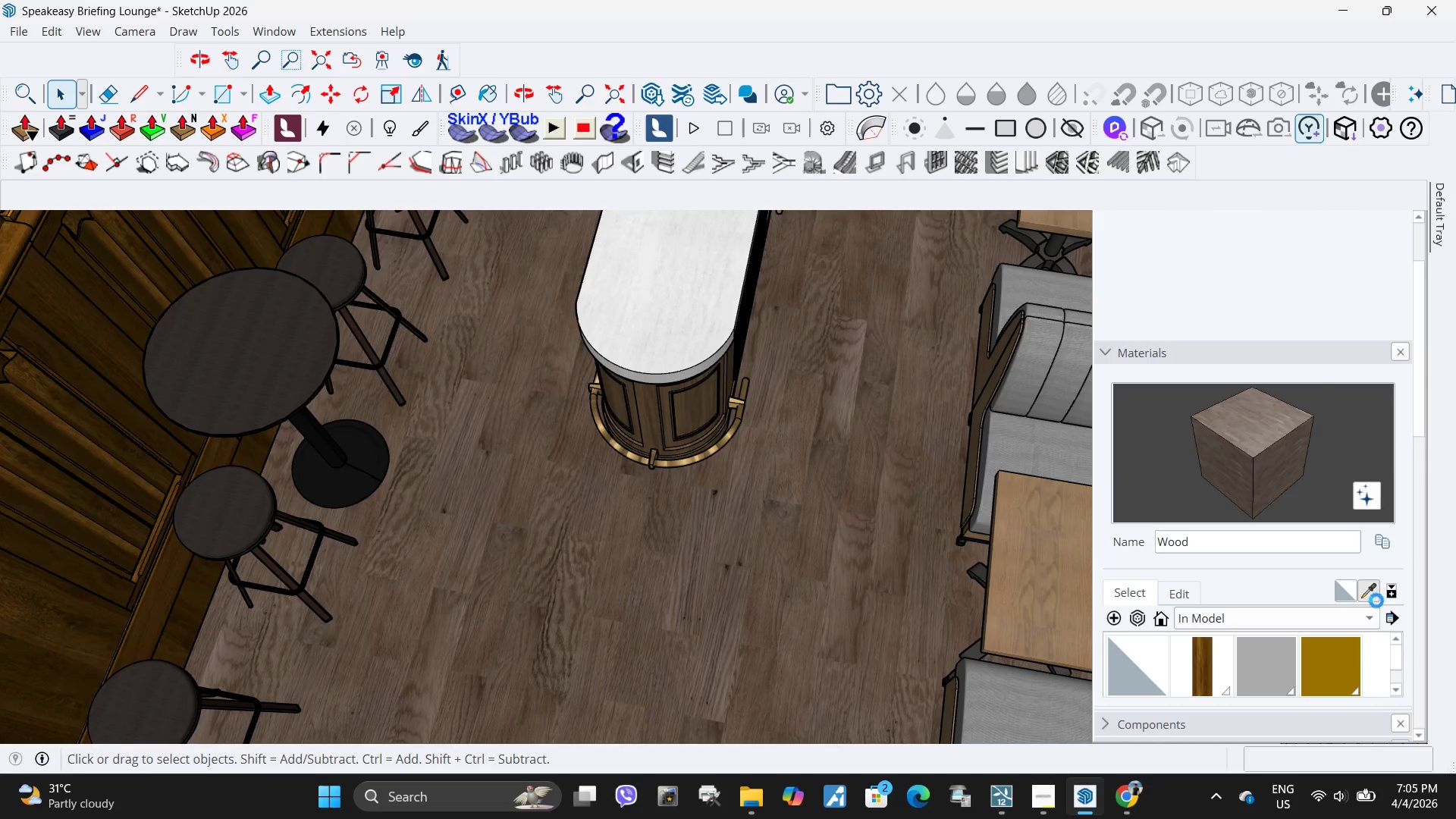 
left_click([1373, 594])
 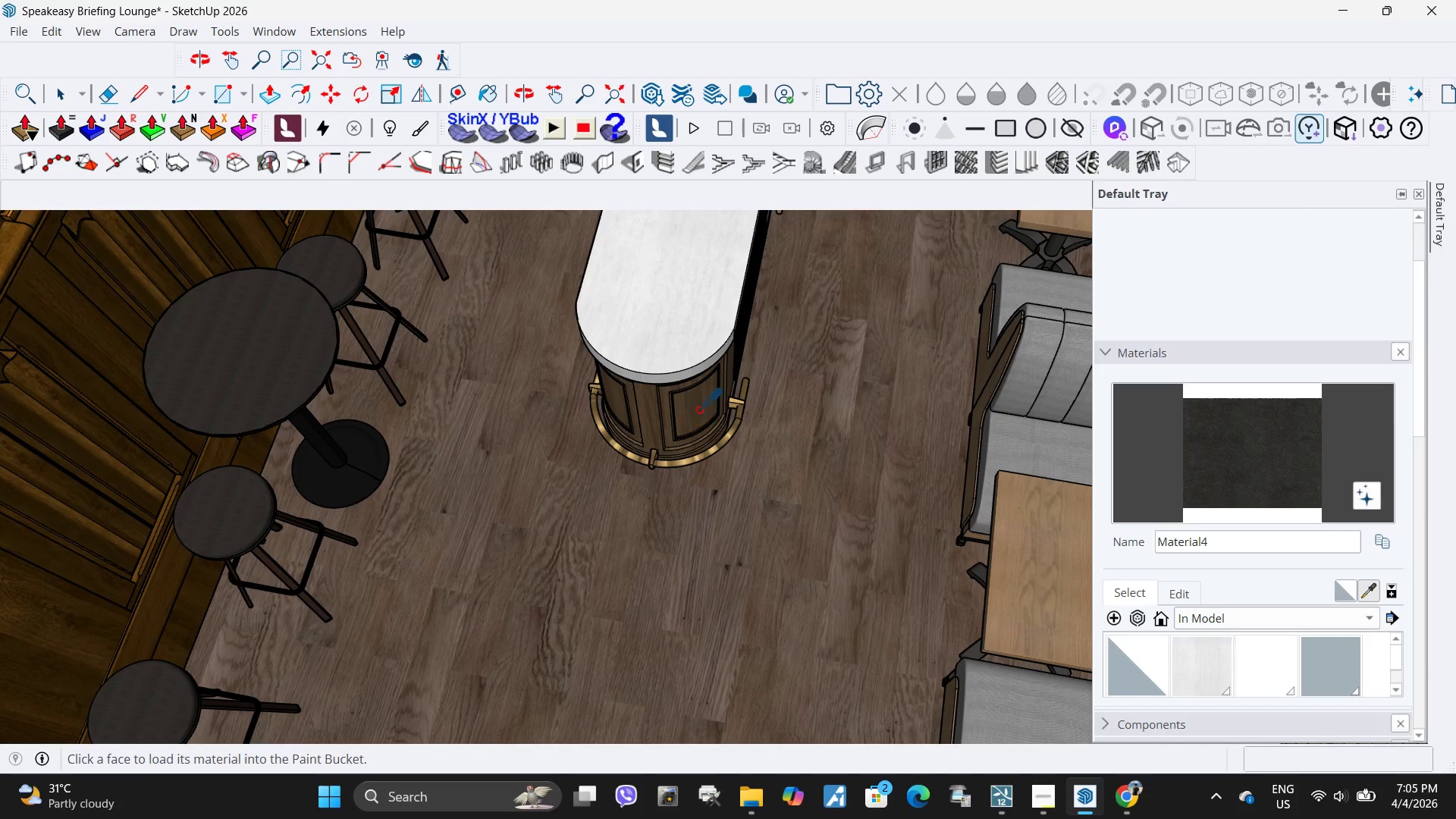 
left_click([693, 403])
 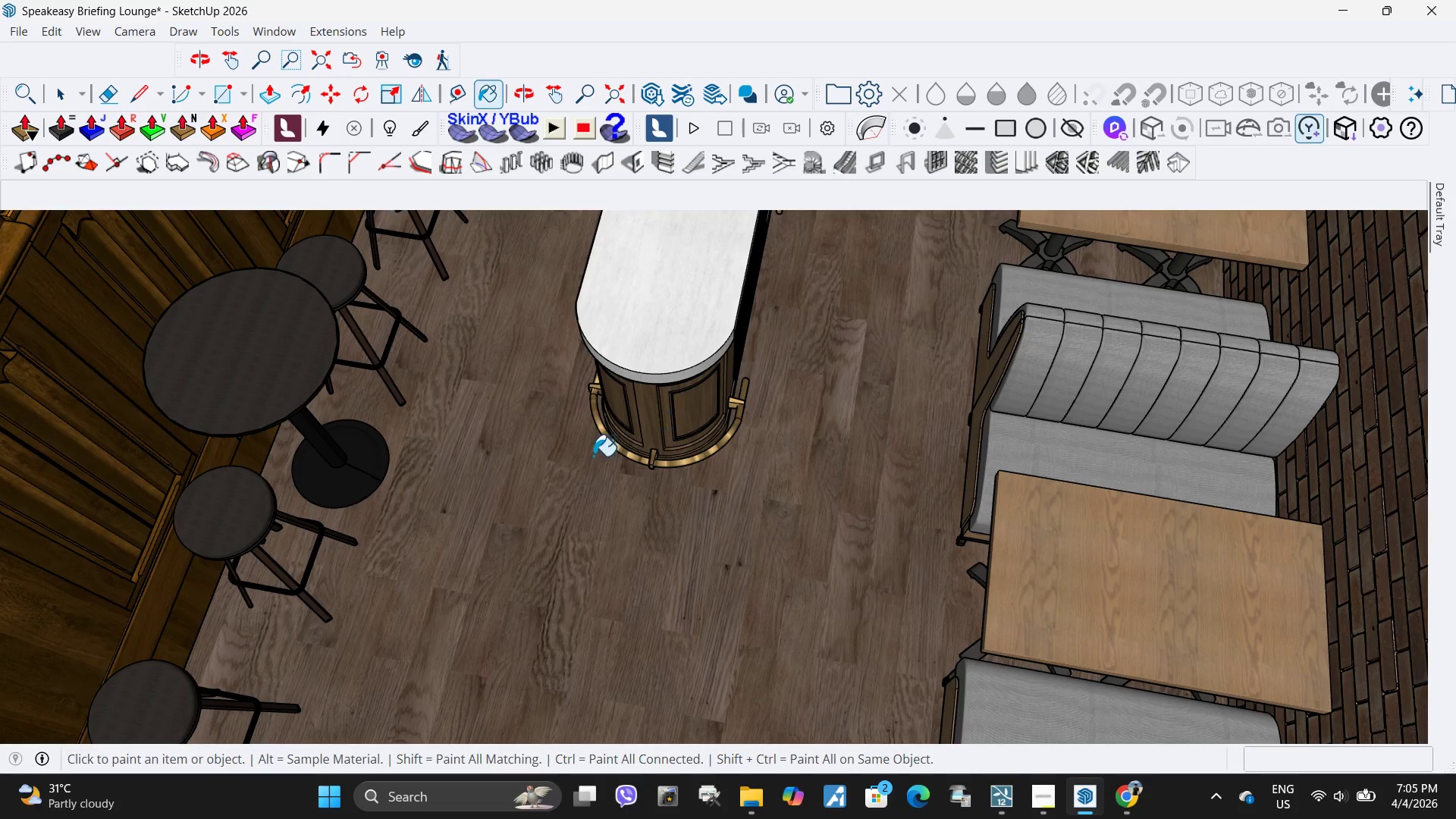 
scroll: coordinate [462, 524], scroll_direction: down, amount: 10.0
 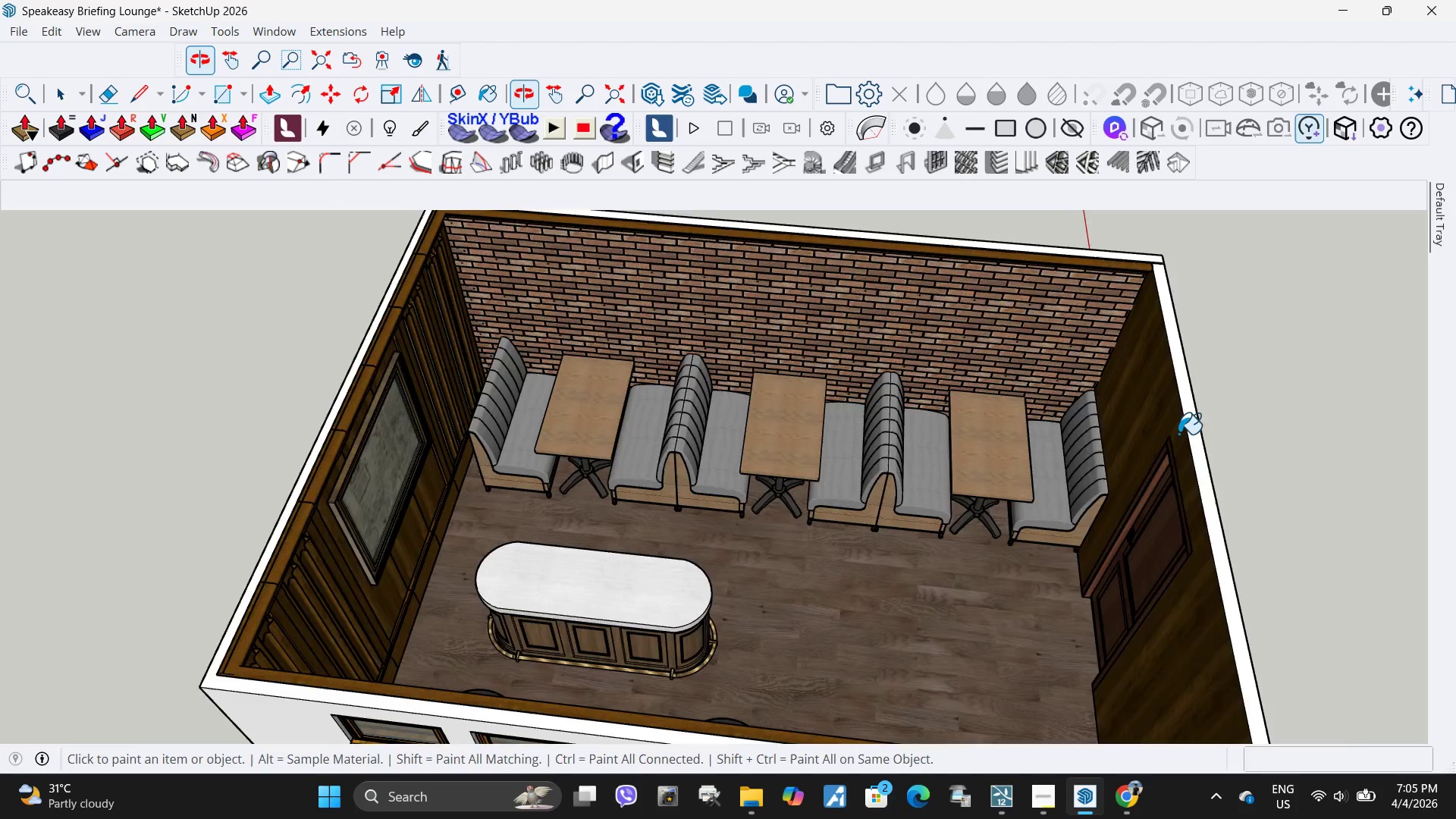 
key(Space)
 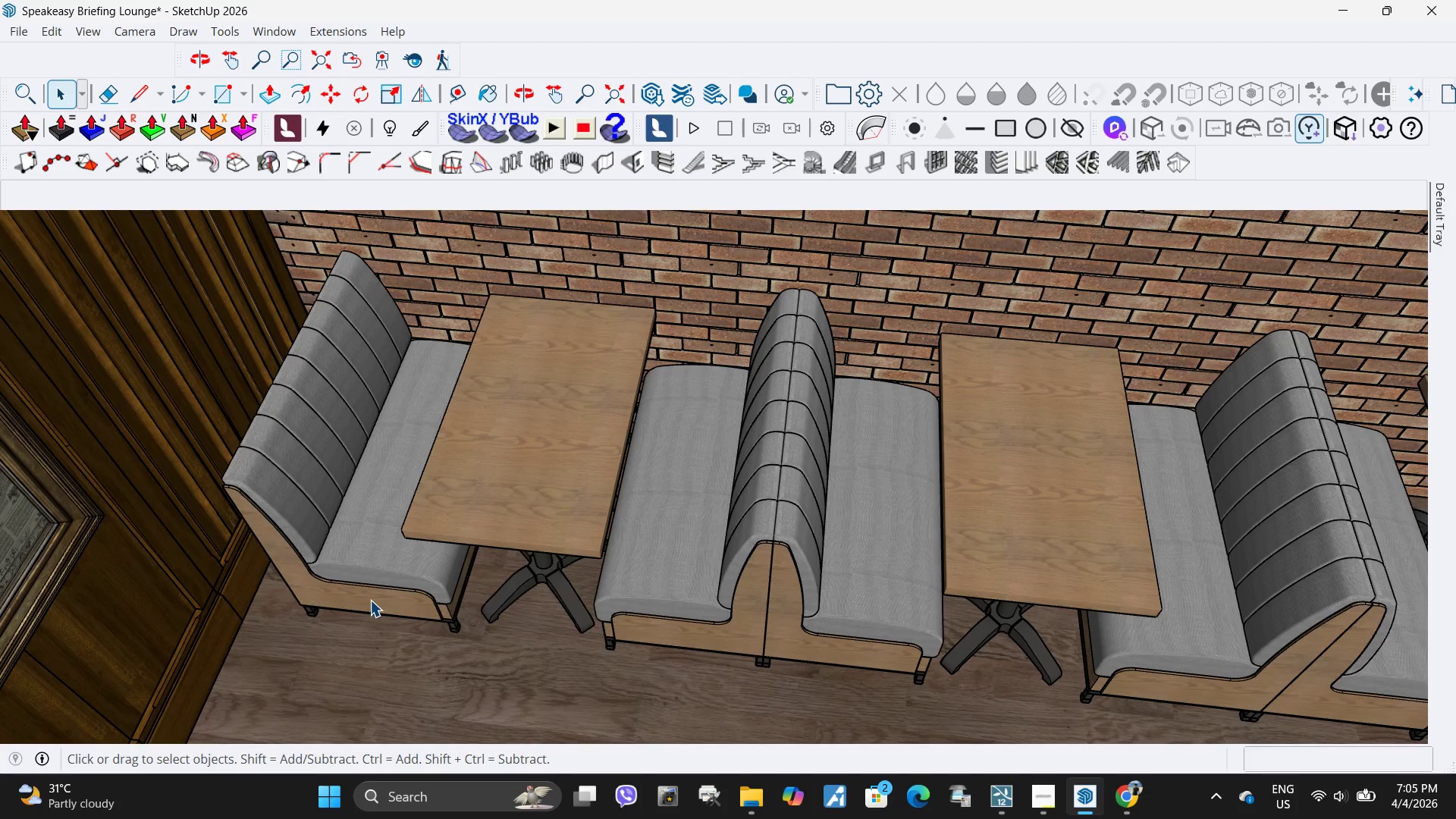 
scroll: coordinate [519, 532], scroll_direction: up, amount: 9.0
 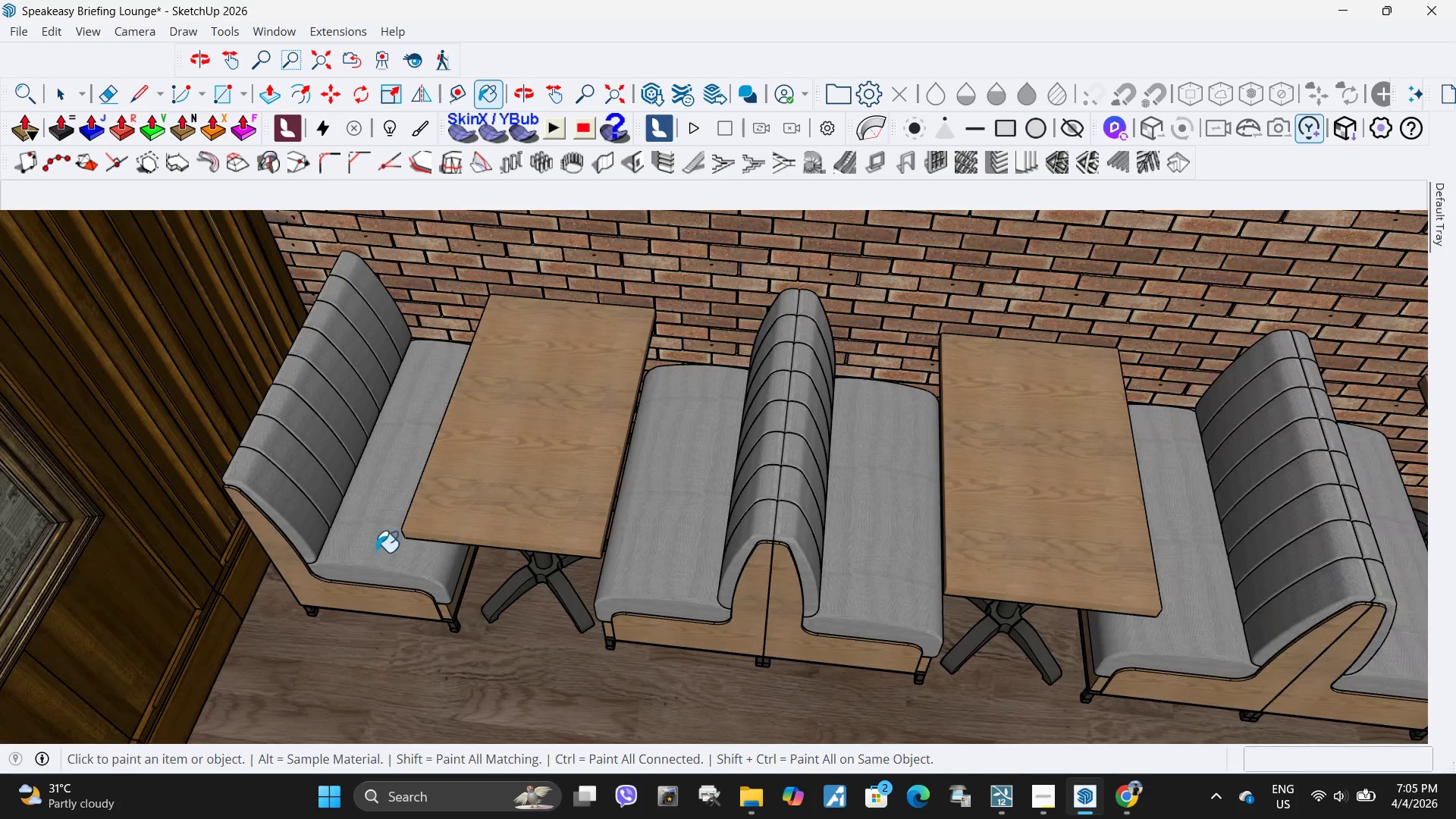 
double_click([372, 598])
 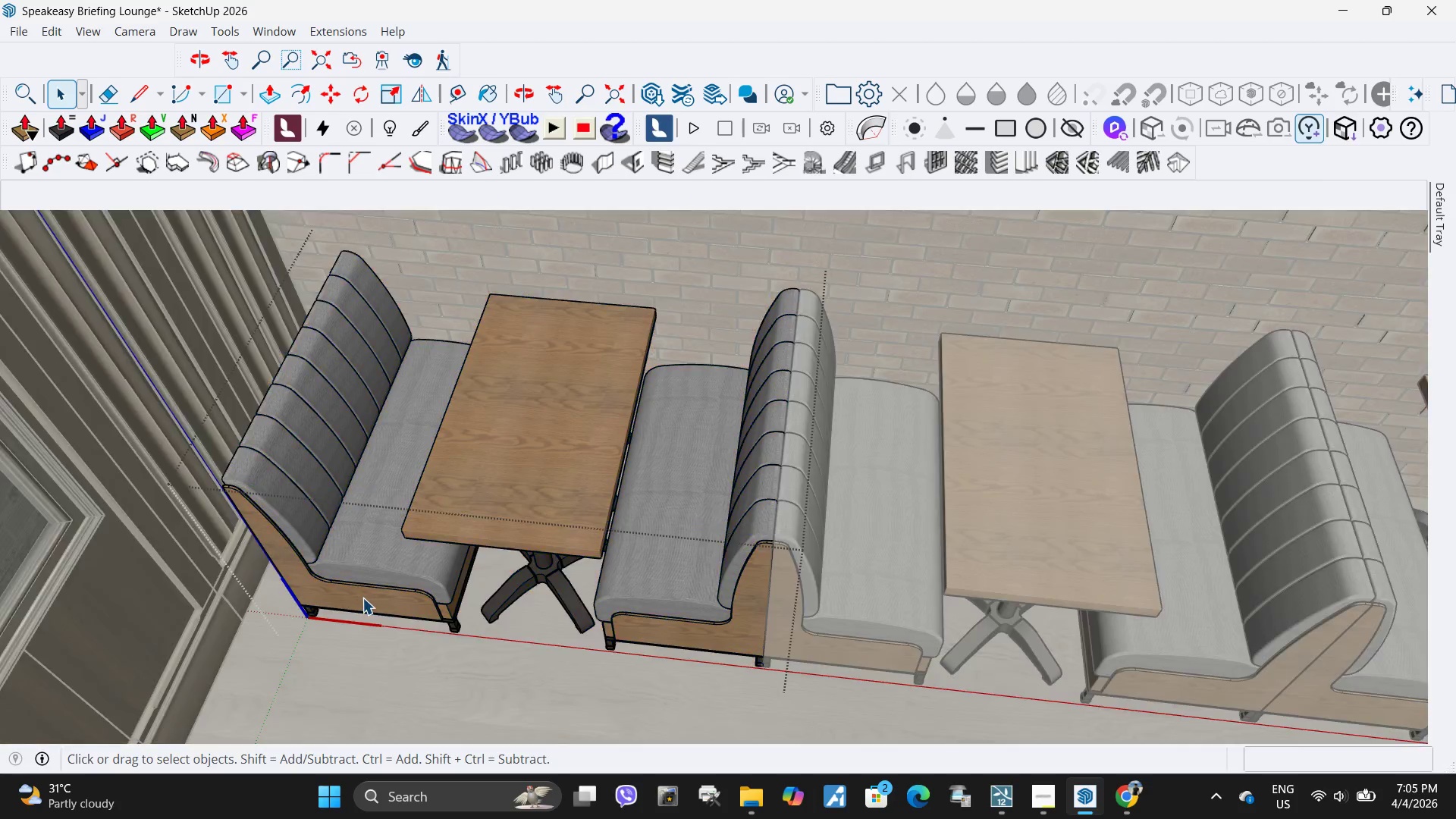 
triple_click([362, 598])
 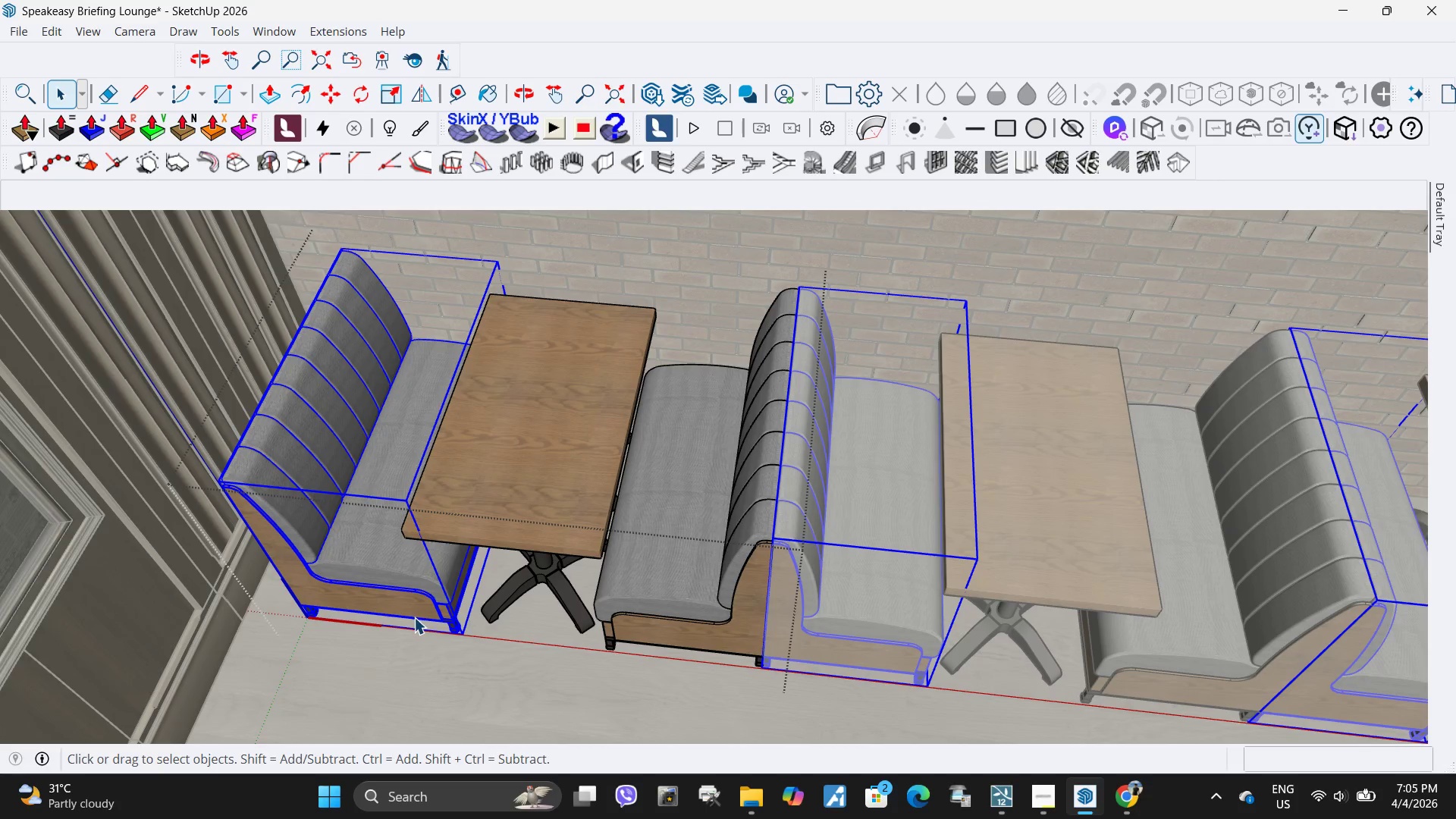 
double_click([411, 607])
 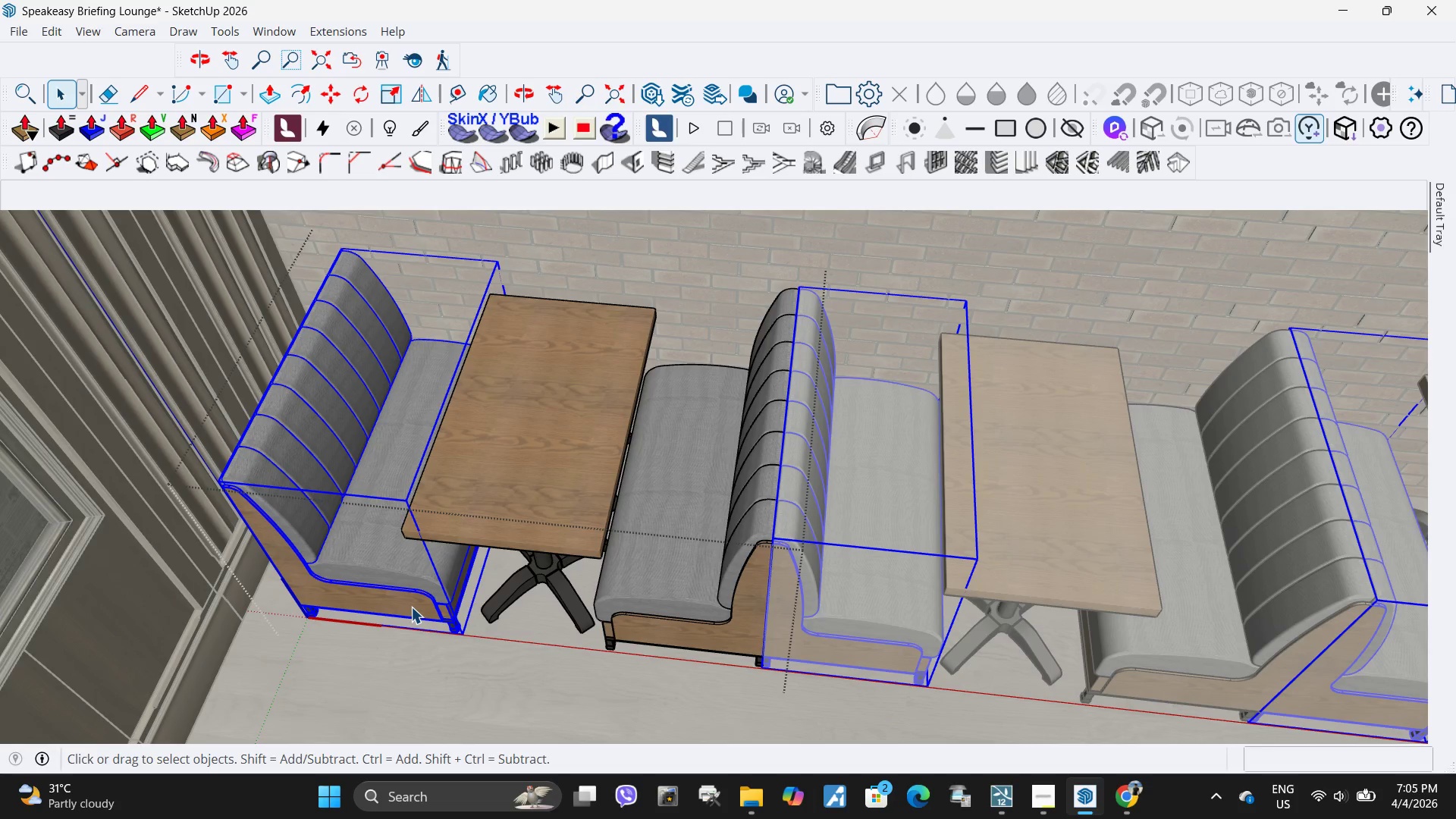 
triple_click([411, 607])
 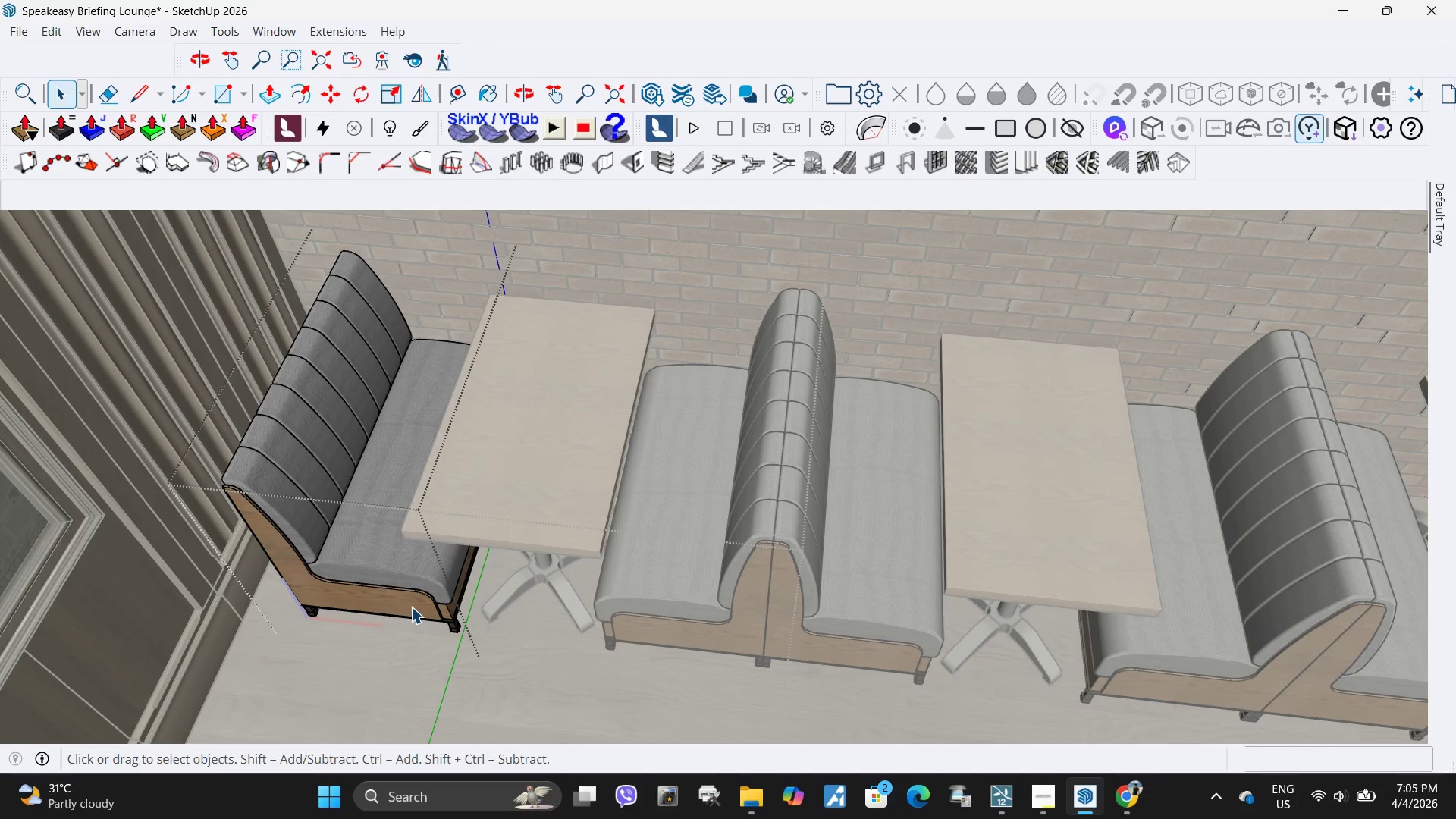 
triple_click([411, 607])
 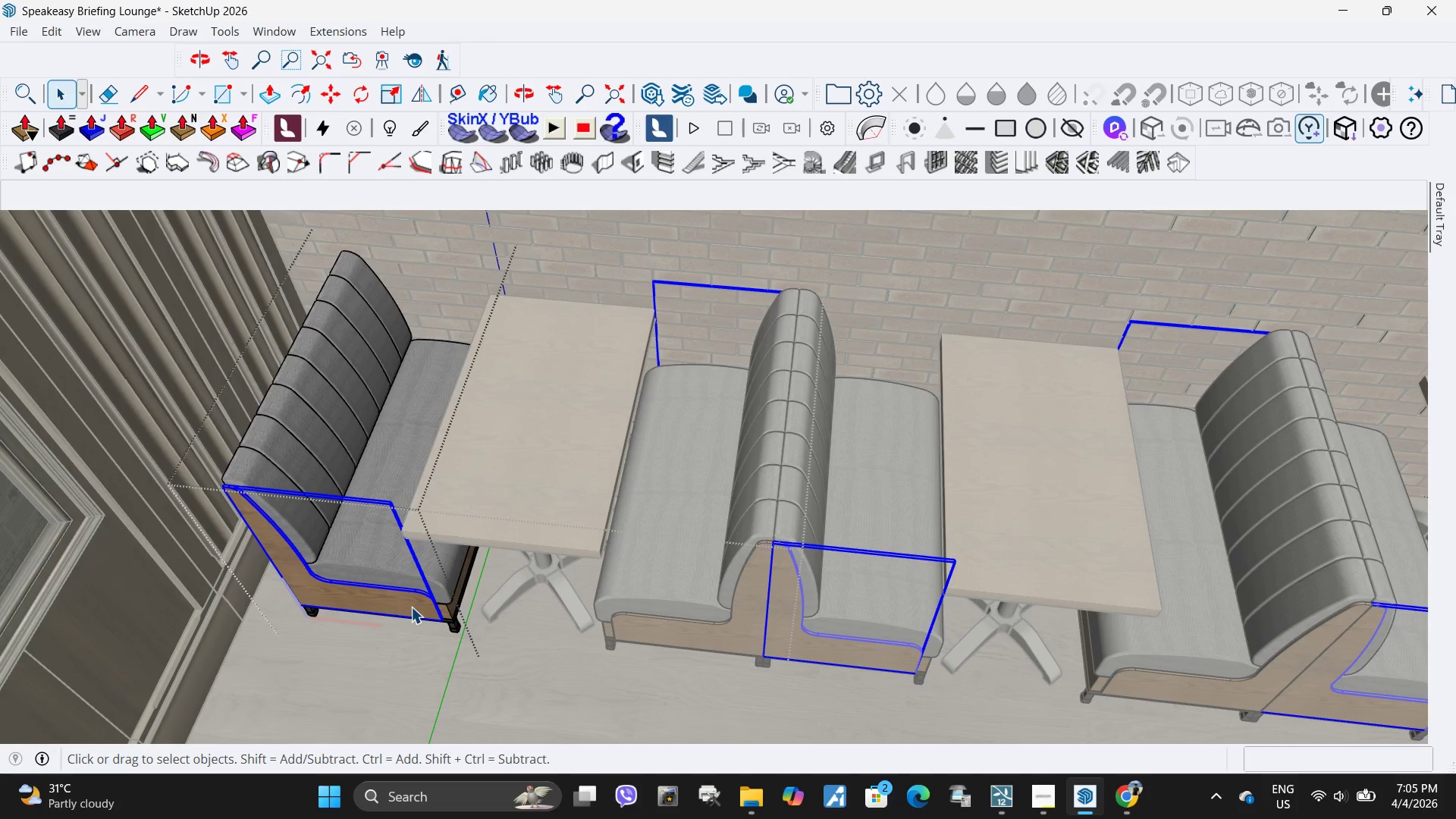 
double_click([411, 607])
 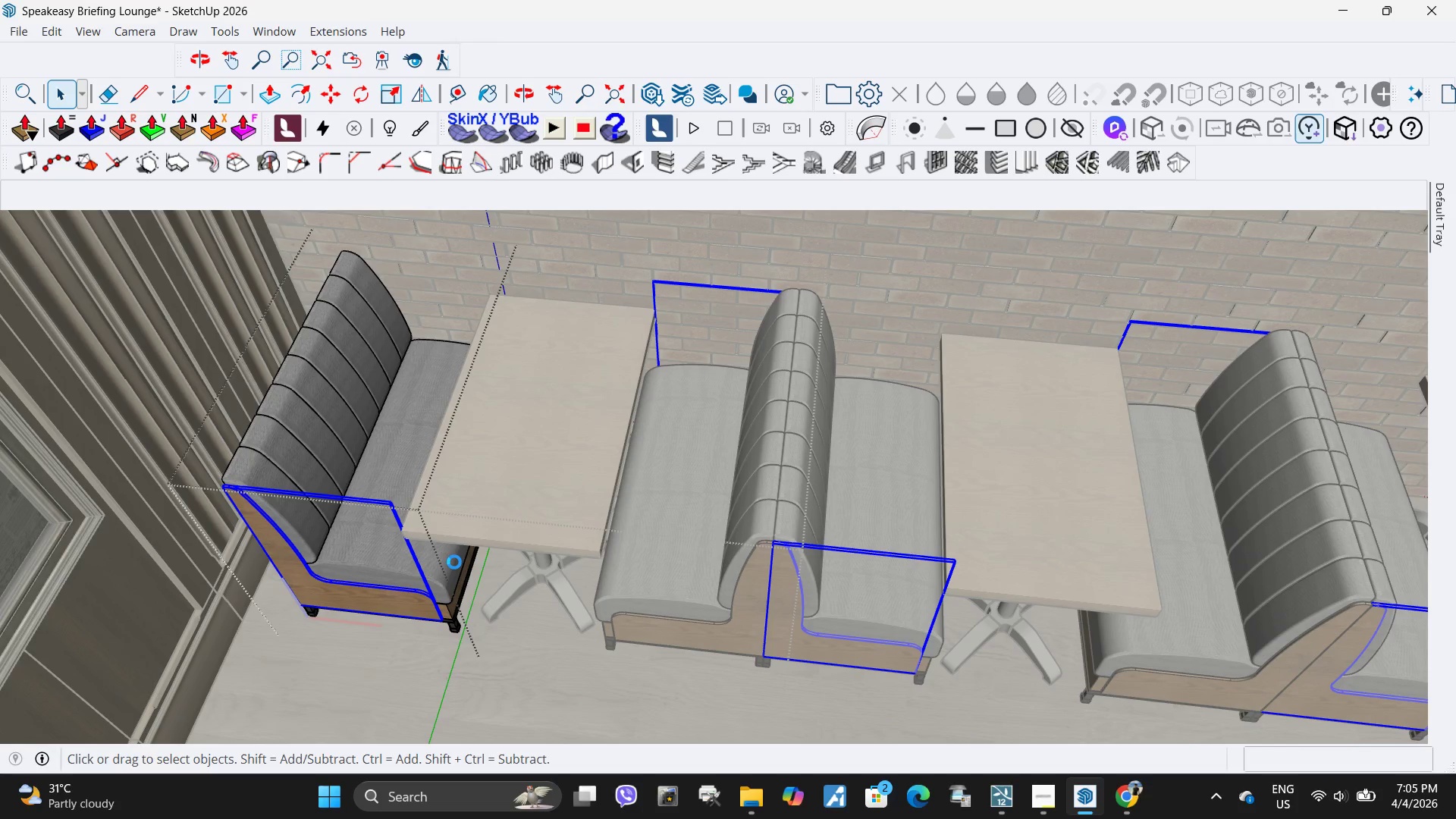 
scroll: coordinate [678, 508], scroll_direction: down, amount: 5.0
 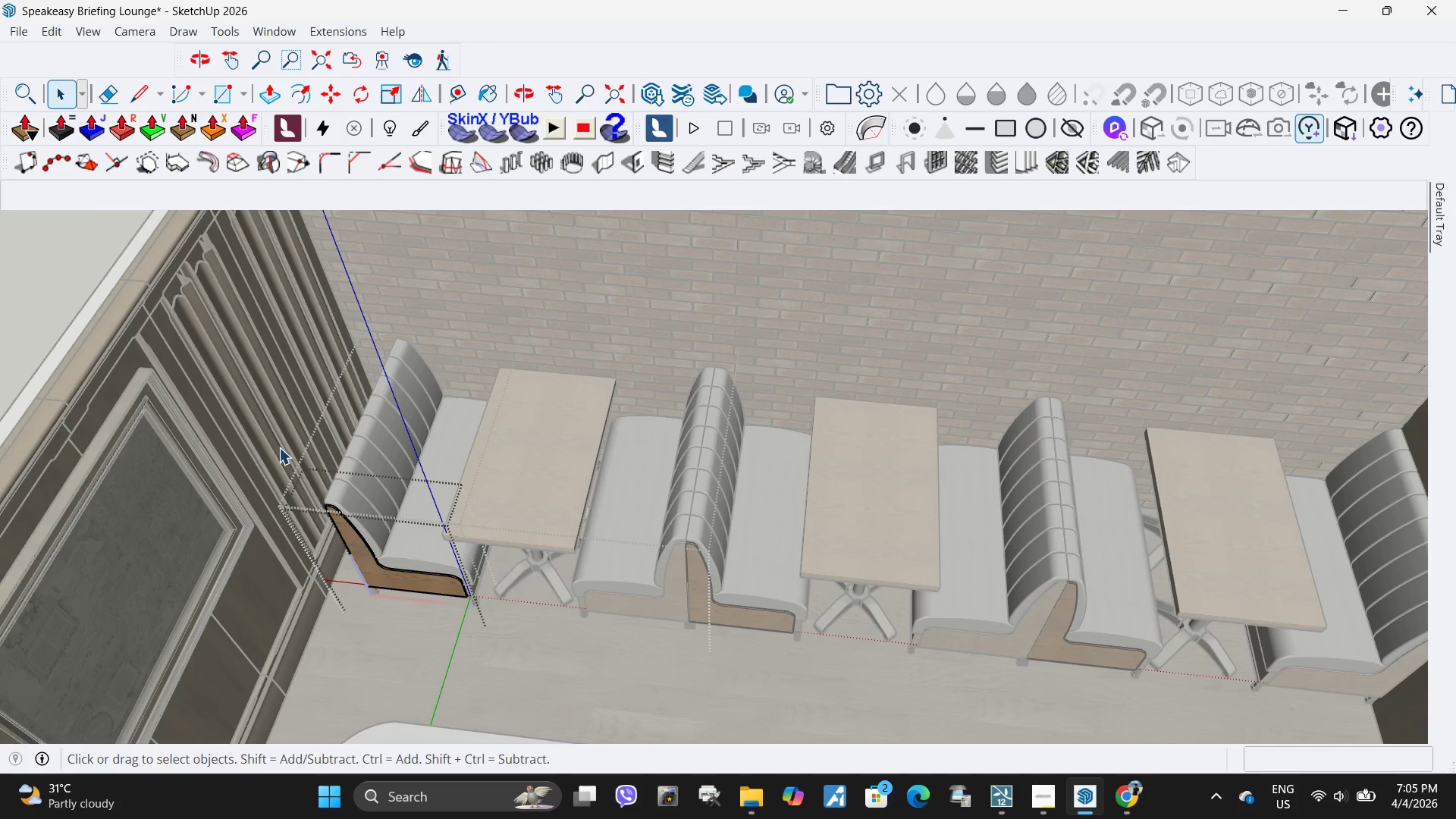 
left_click_drag(start_coordinate=[281, 449], to_coordinate=[698, 661])
 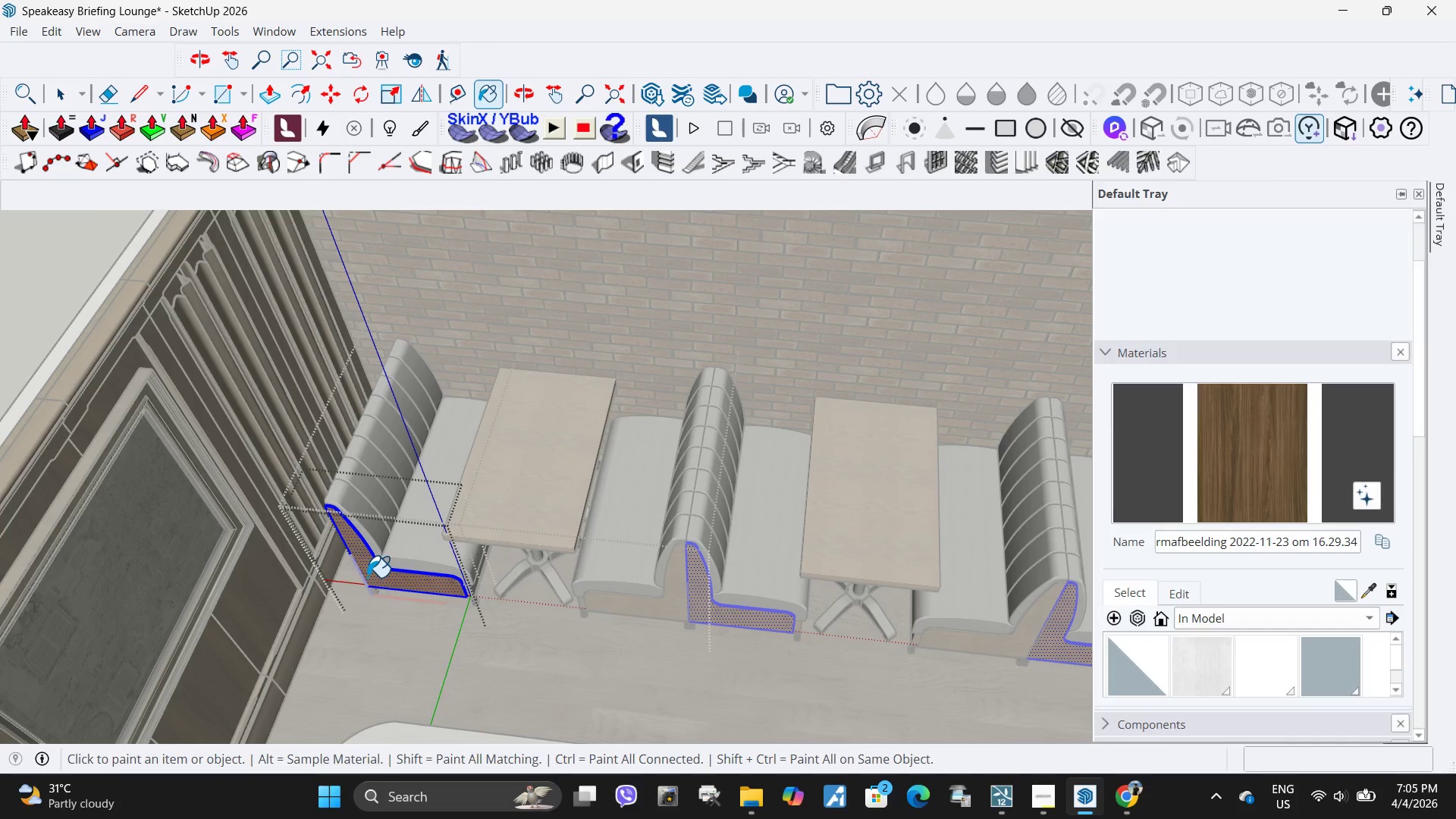 
key(Space)
 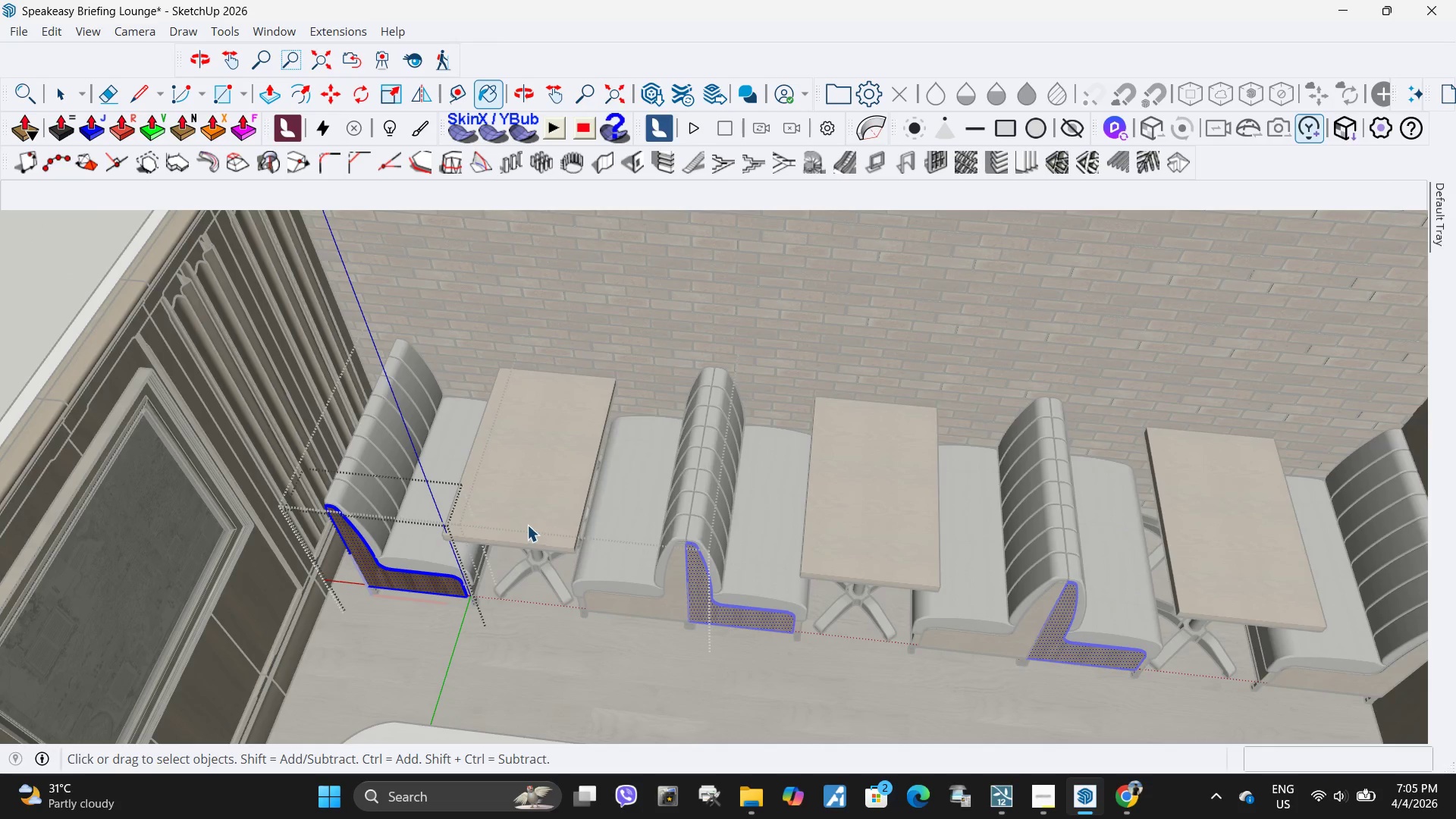 
key(Escape)
 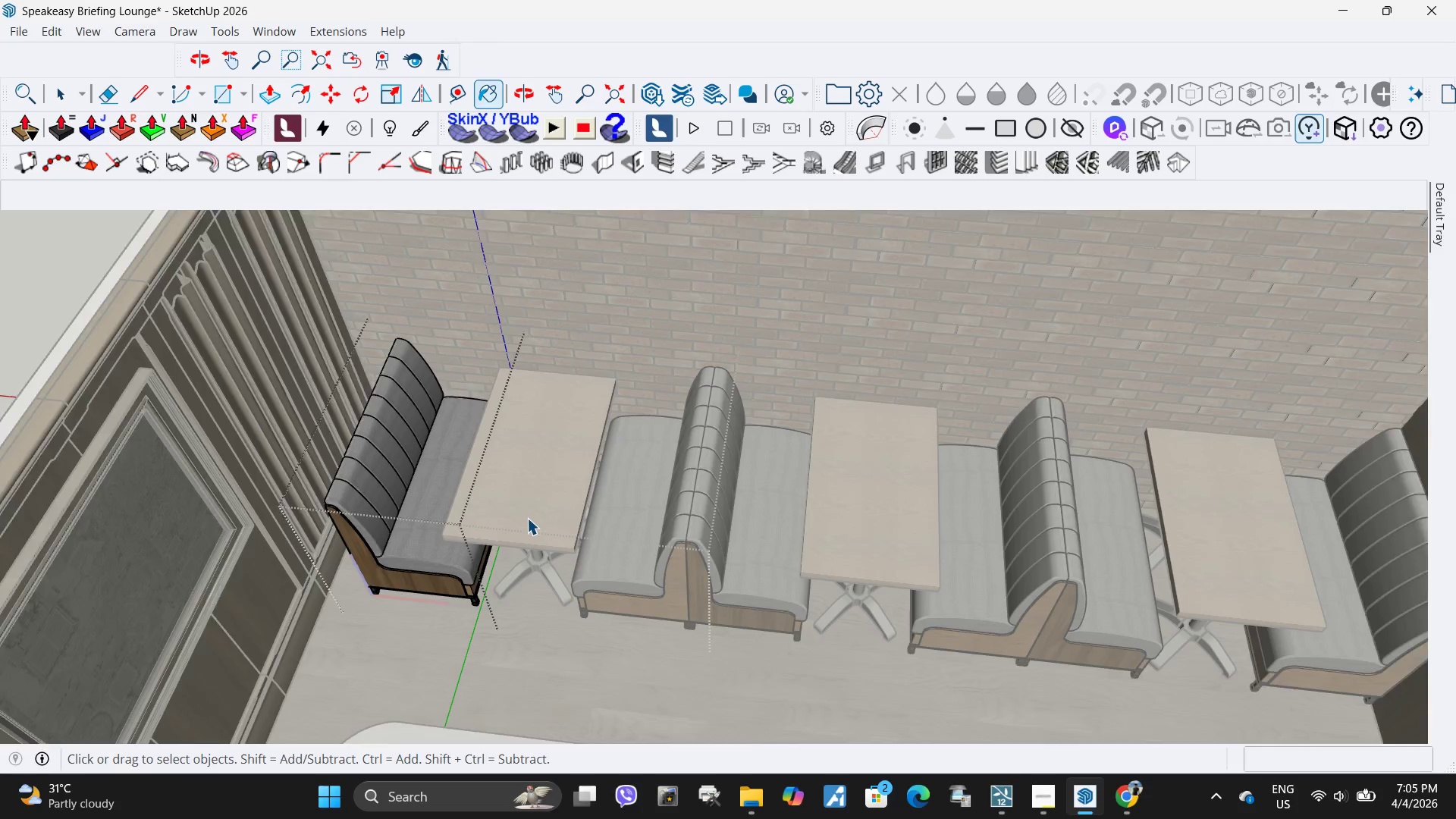 
left_click([527, 505])
 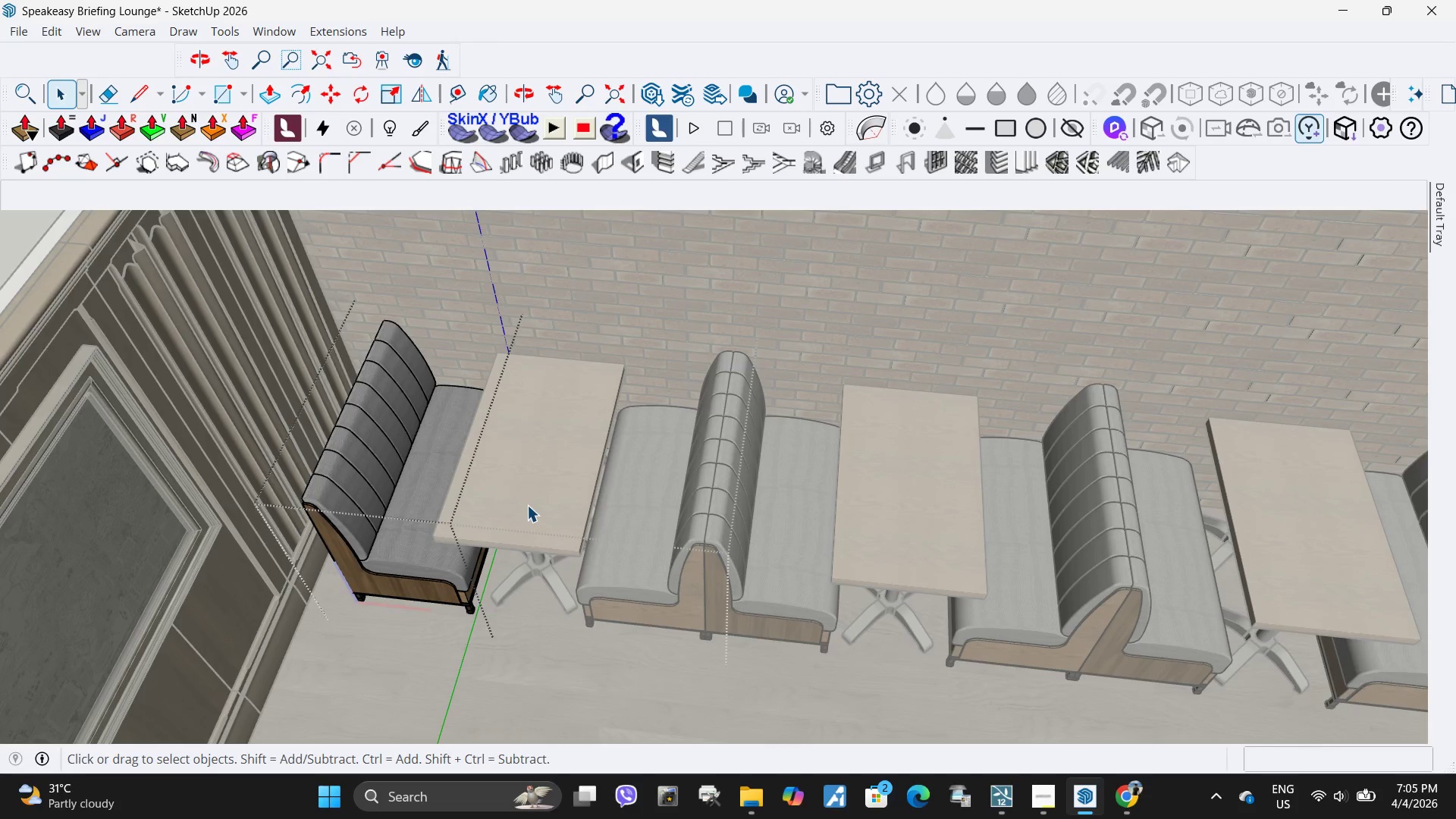 
scroll: coordinate [527, 523], scroll_direction: up, amount: 1.0
 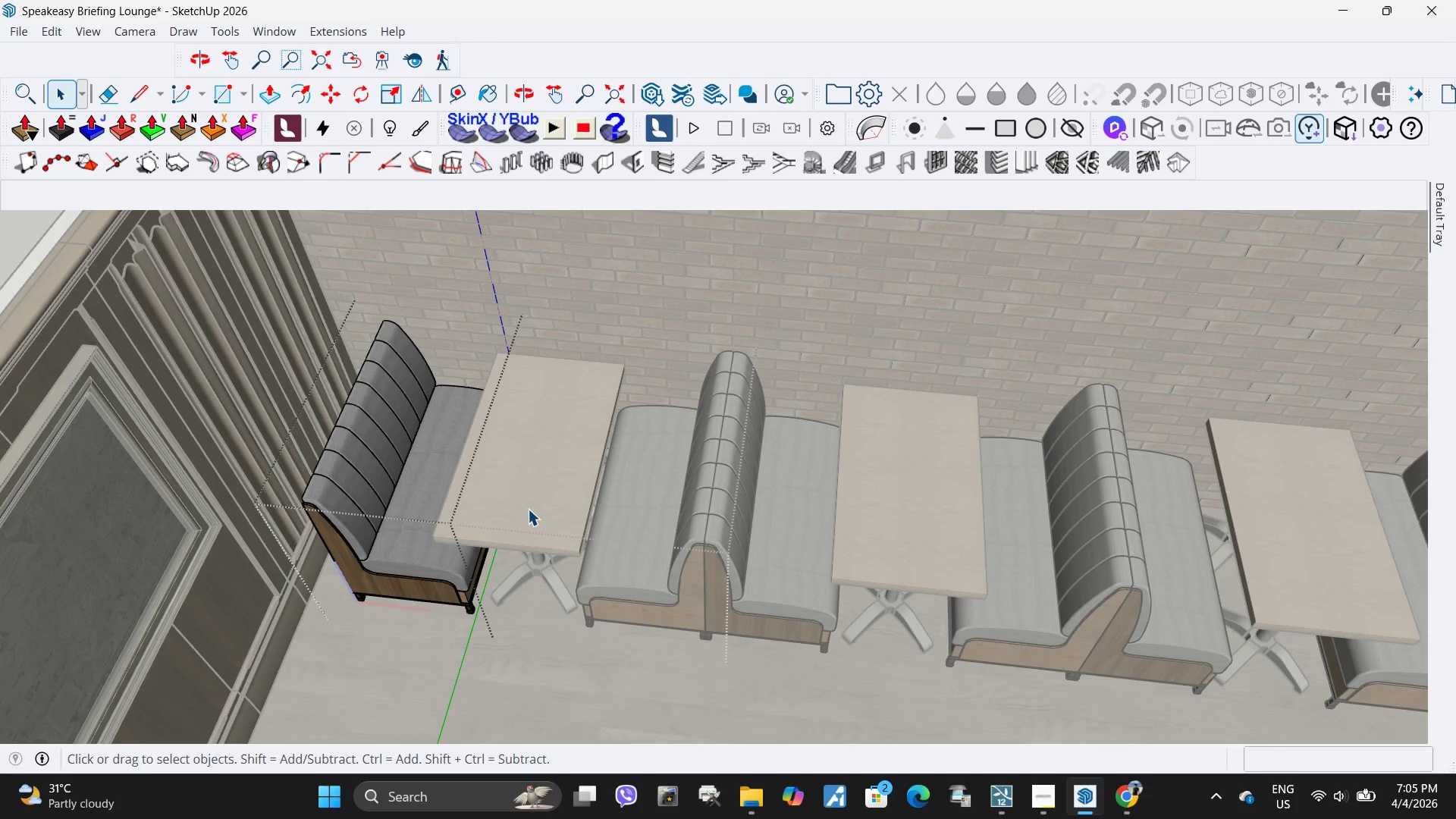 
key(Escape)
 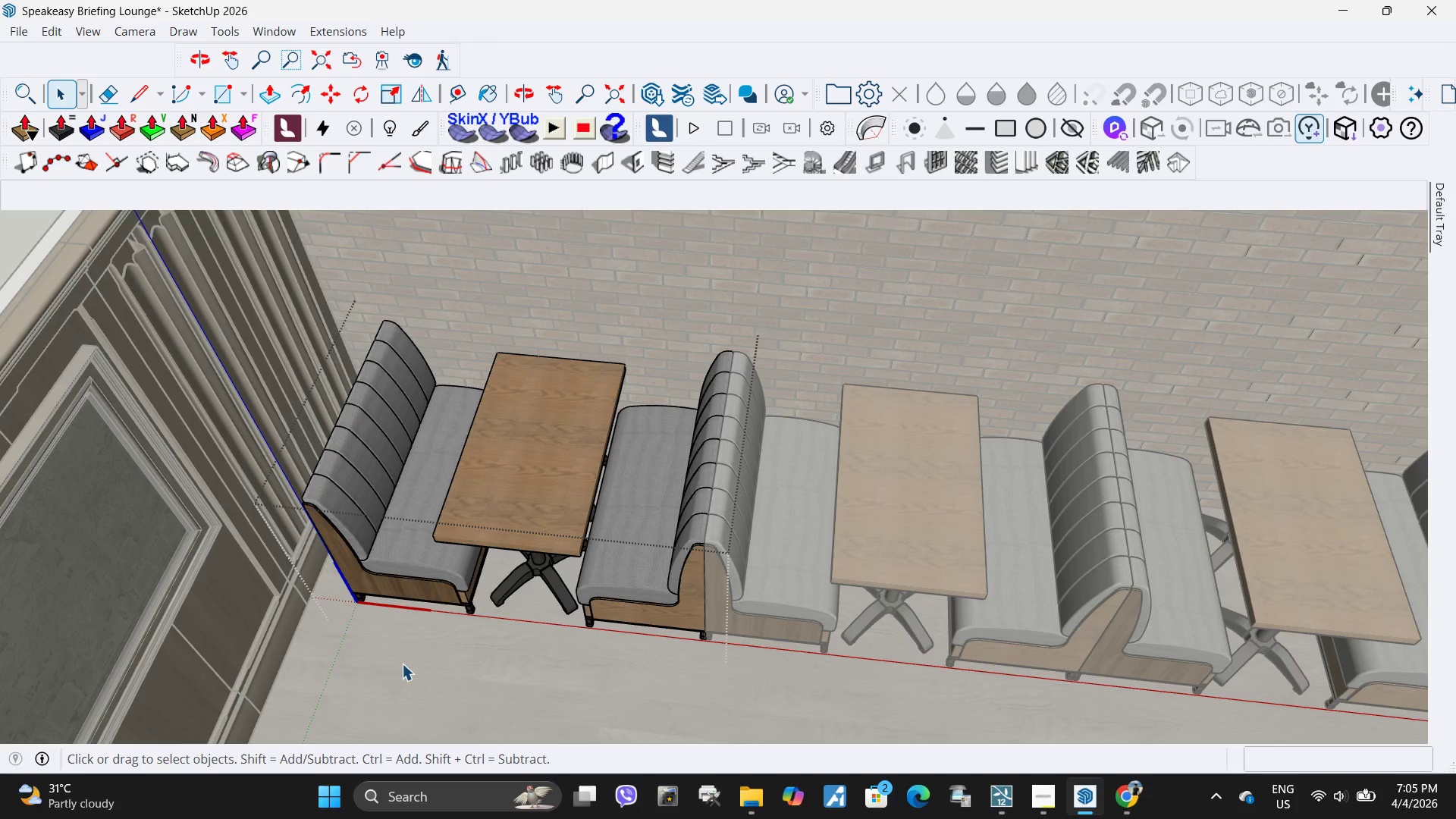 
scroll: coordinate [472, 553], scroll_direction: up, amount: 9.0
 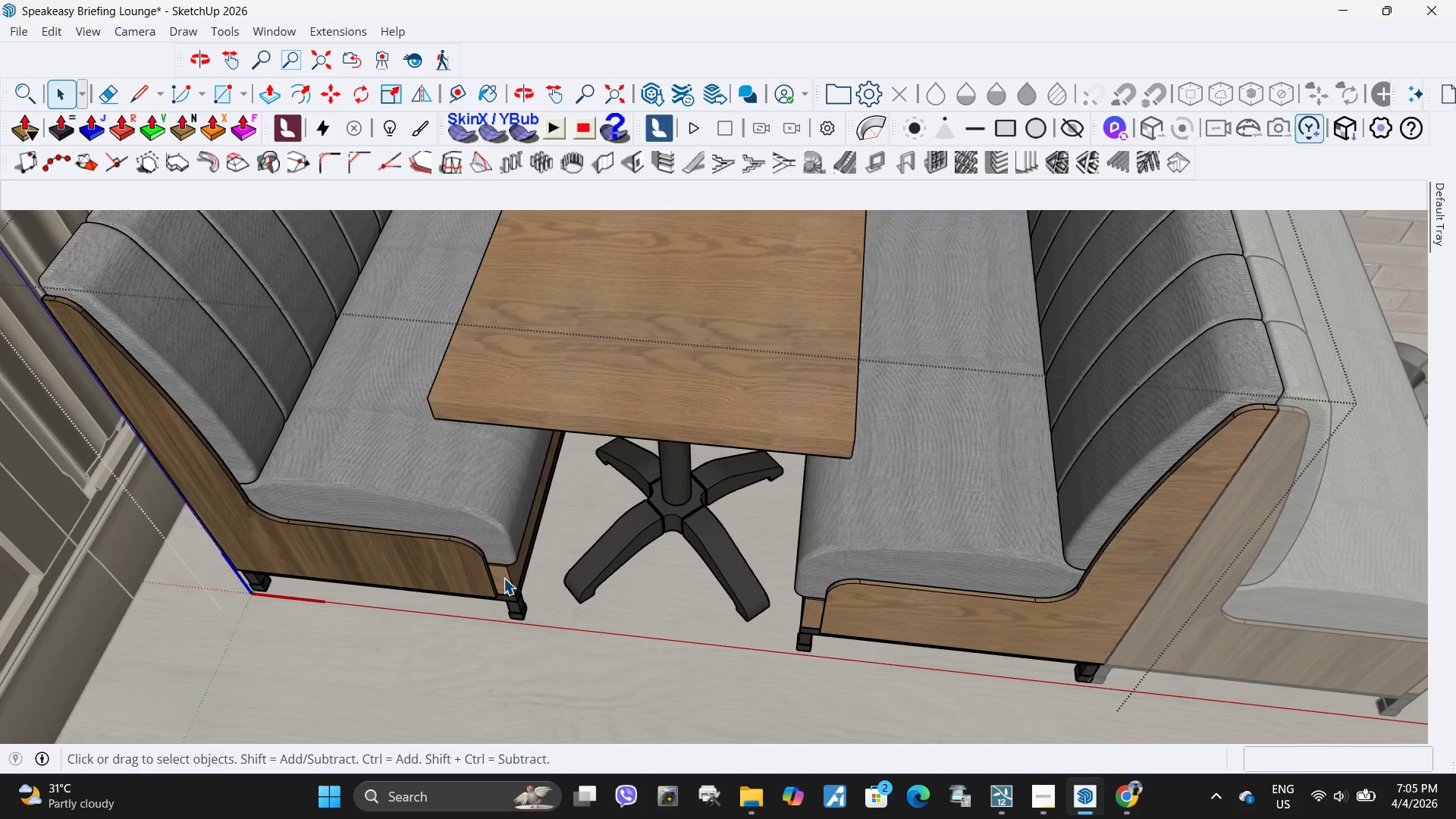 
double_click([504, 578])
 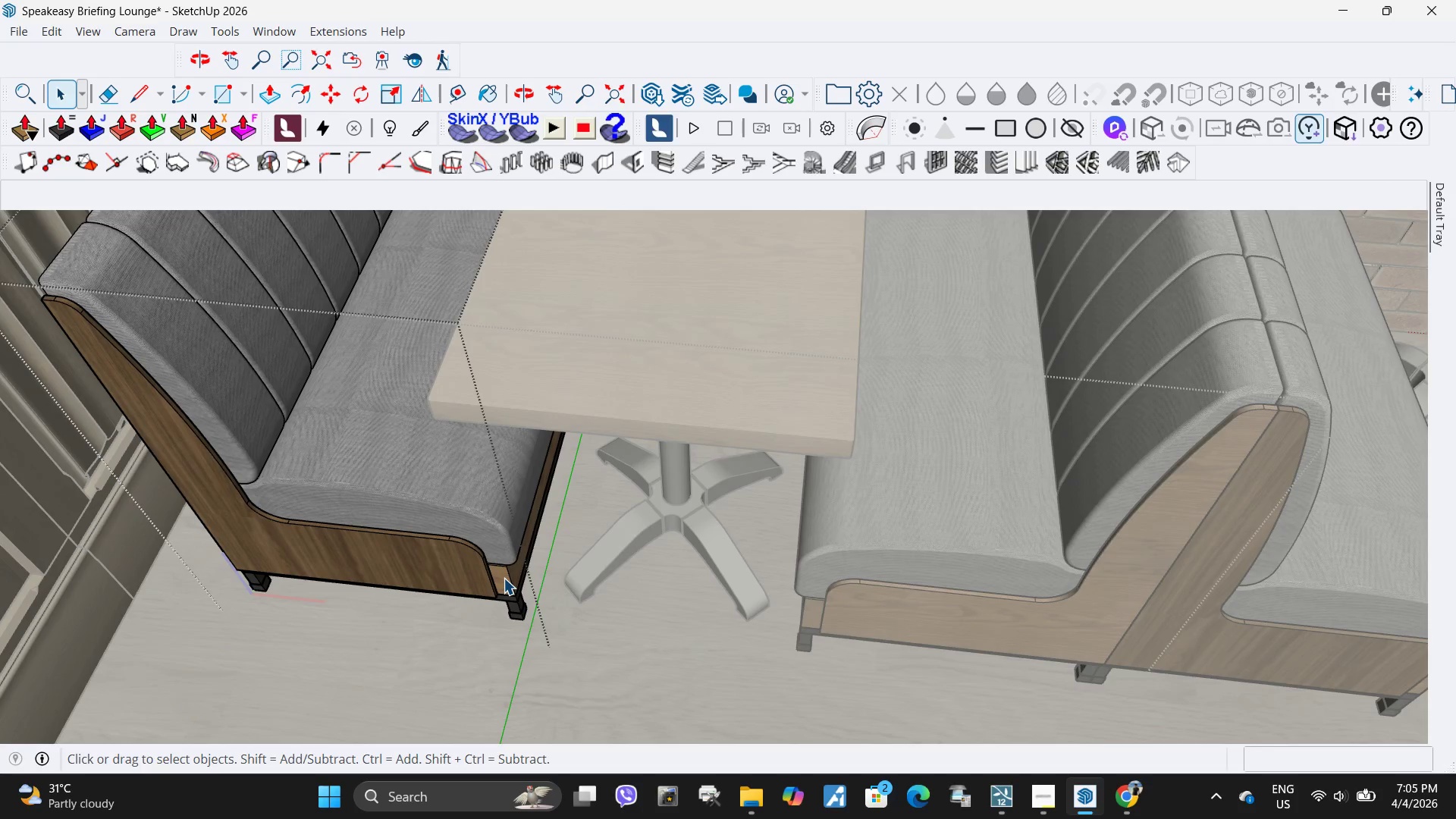 
triple_click([504, 578])
 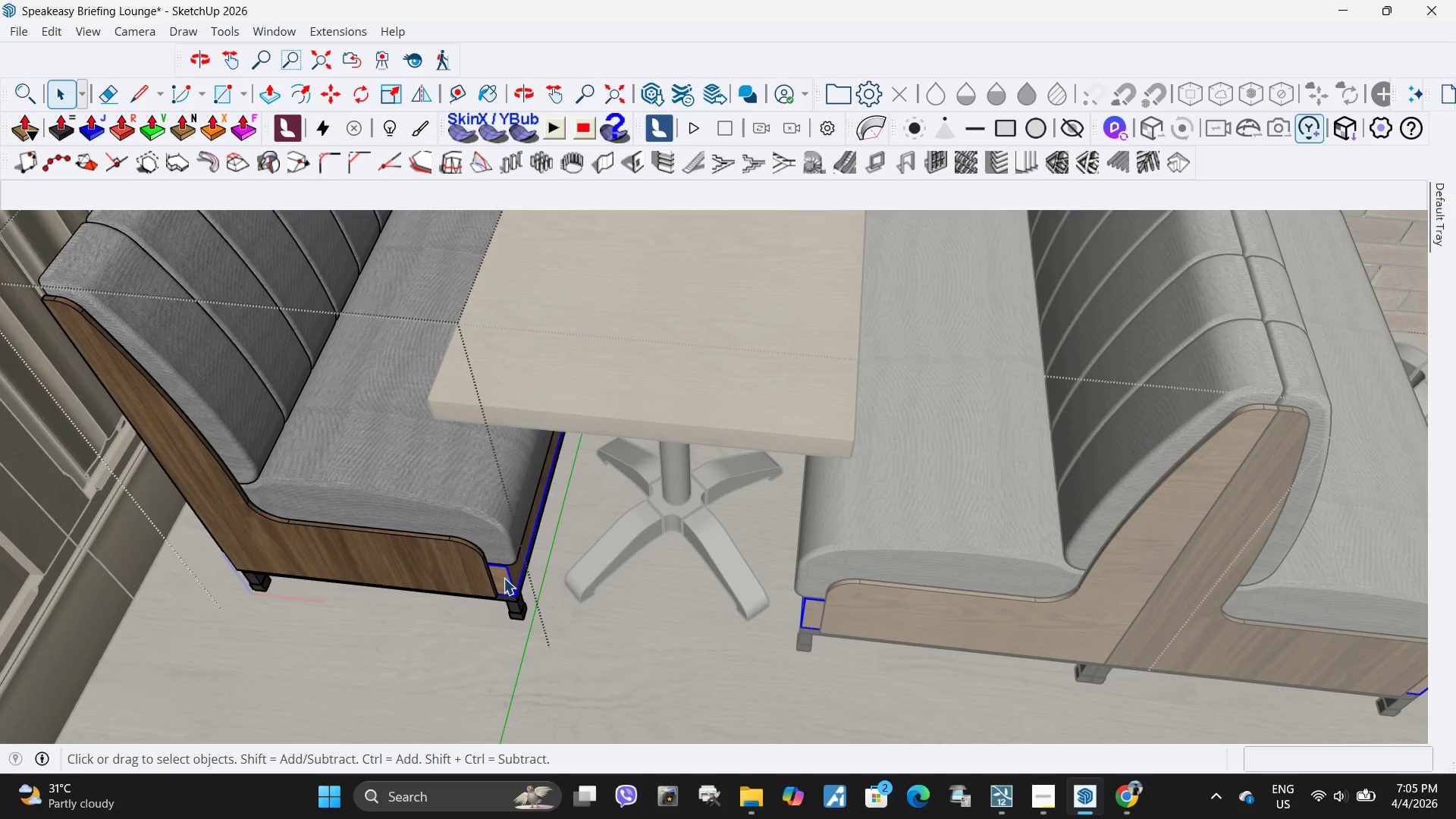 
double_click([504, 578])
 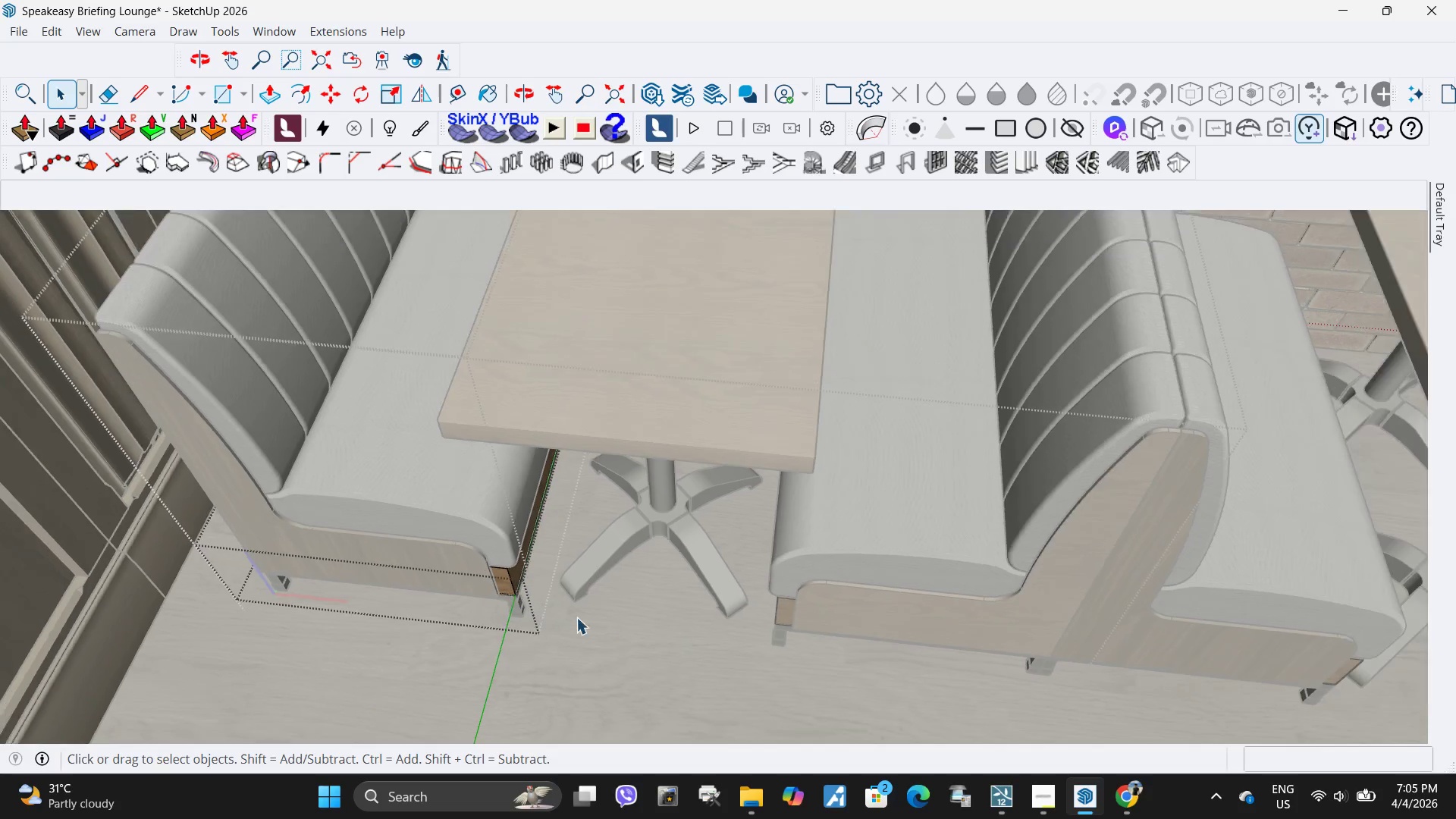 
scroll: coordinate [551, 485], scroll_direction: down, amount: 9.0
 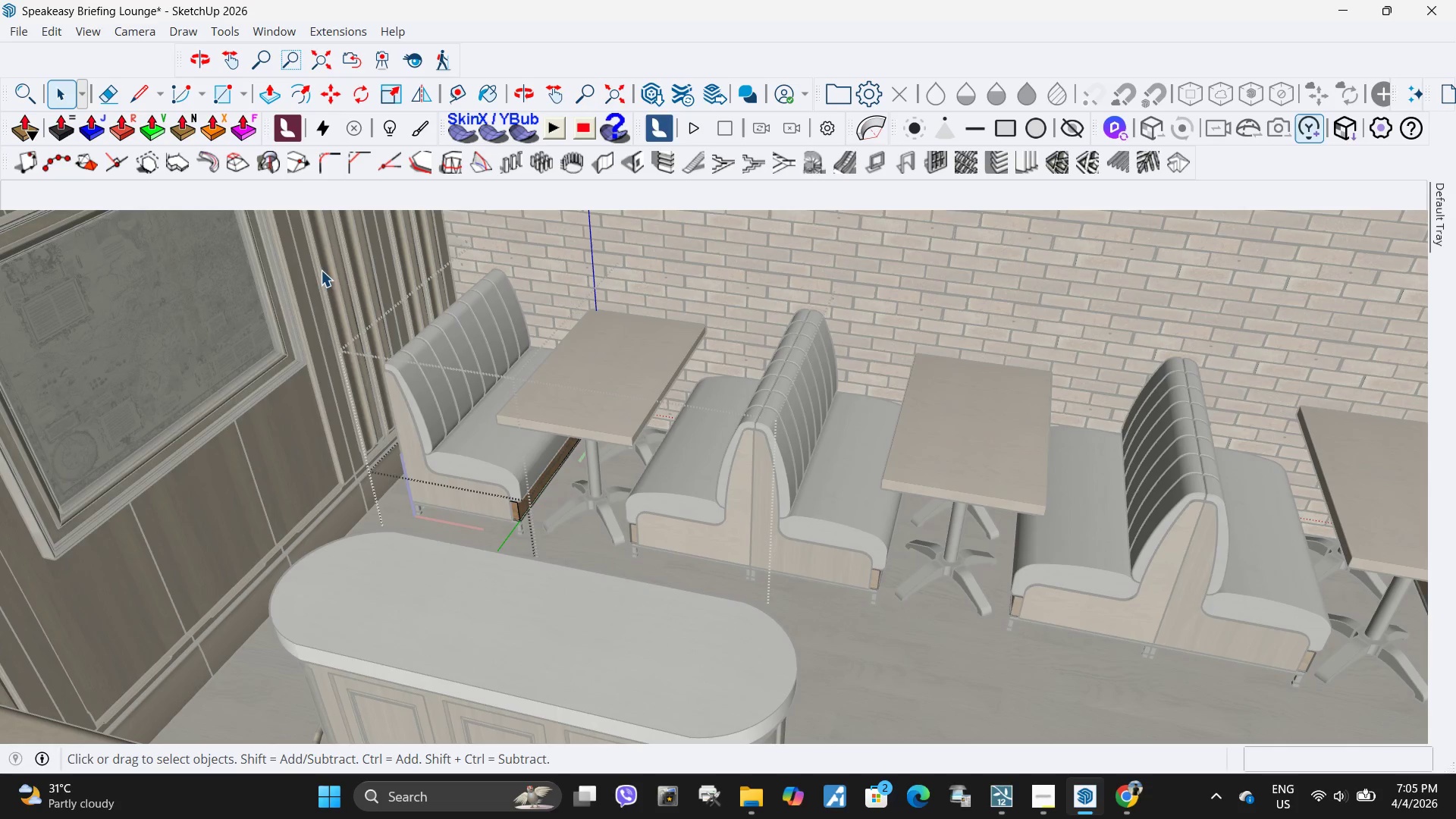 
left_click_drag(start_coordinate=[316, 267], to_coordinate=[866, 592])
 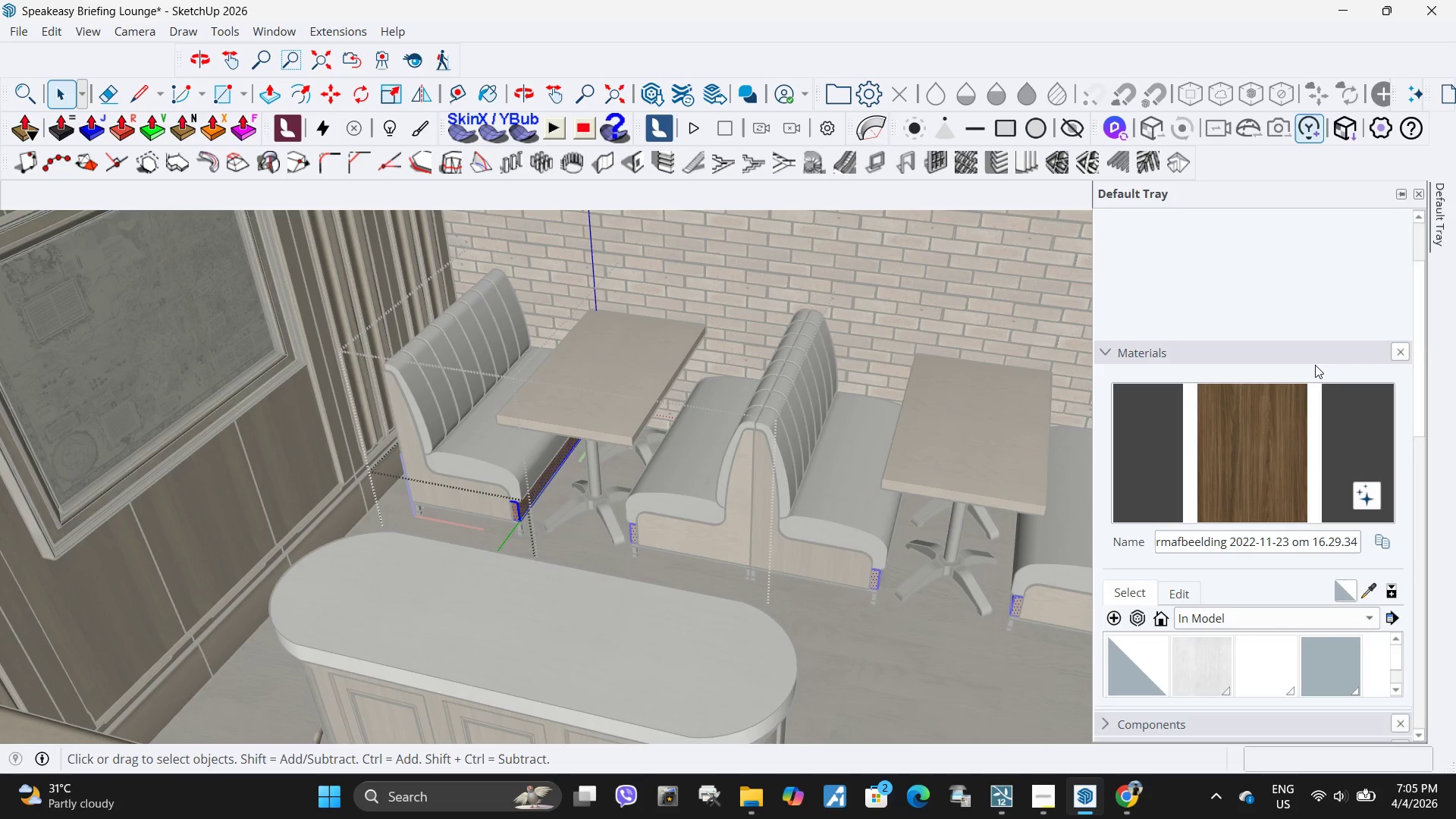 
left_click([1268, 415])
 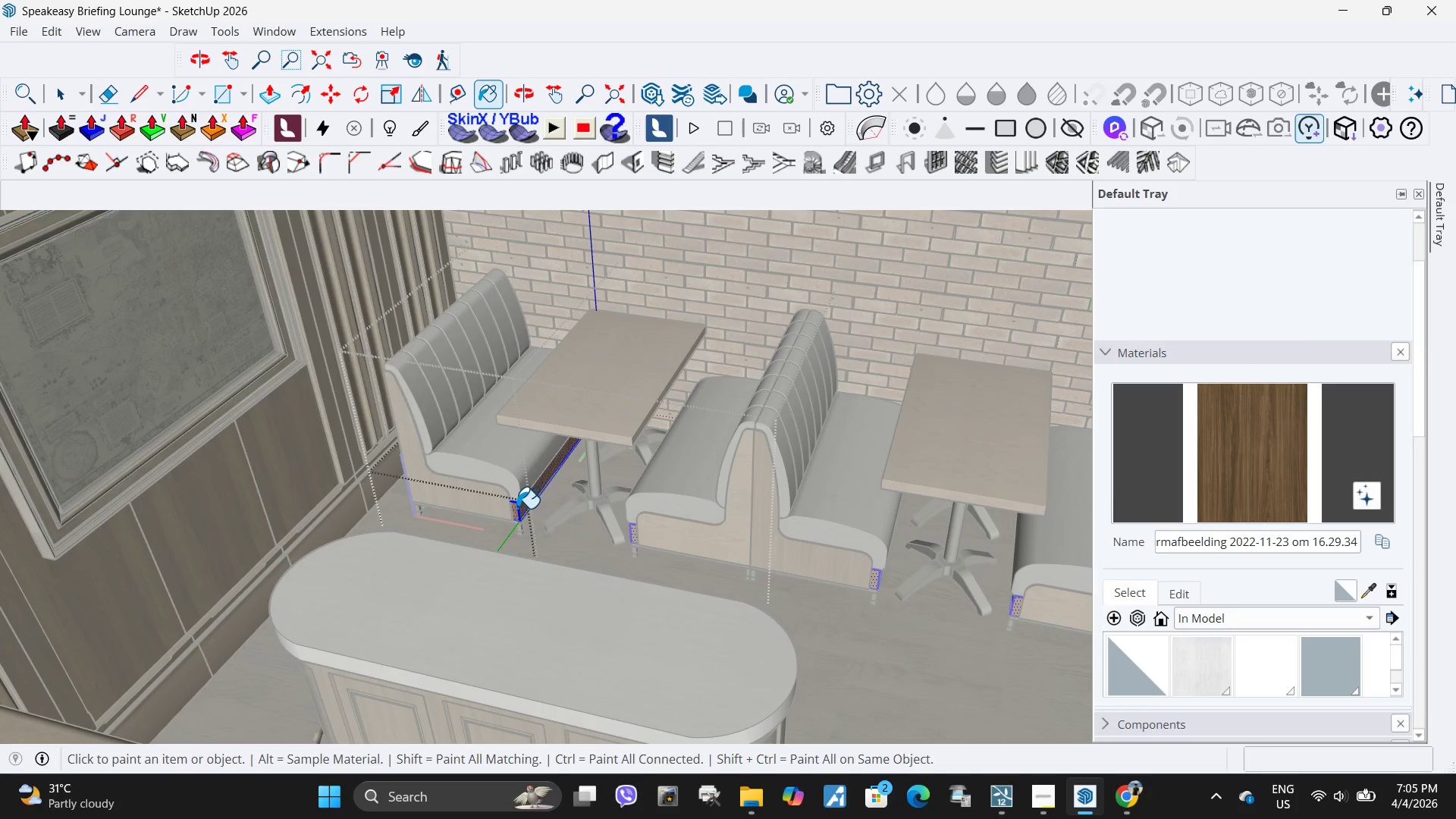 
left_click([520, 510])
 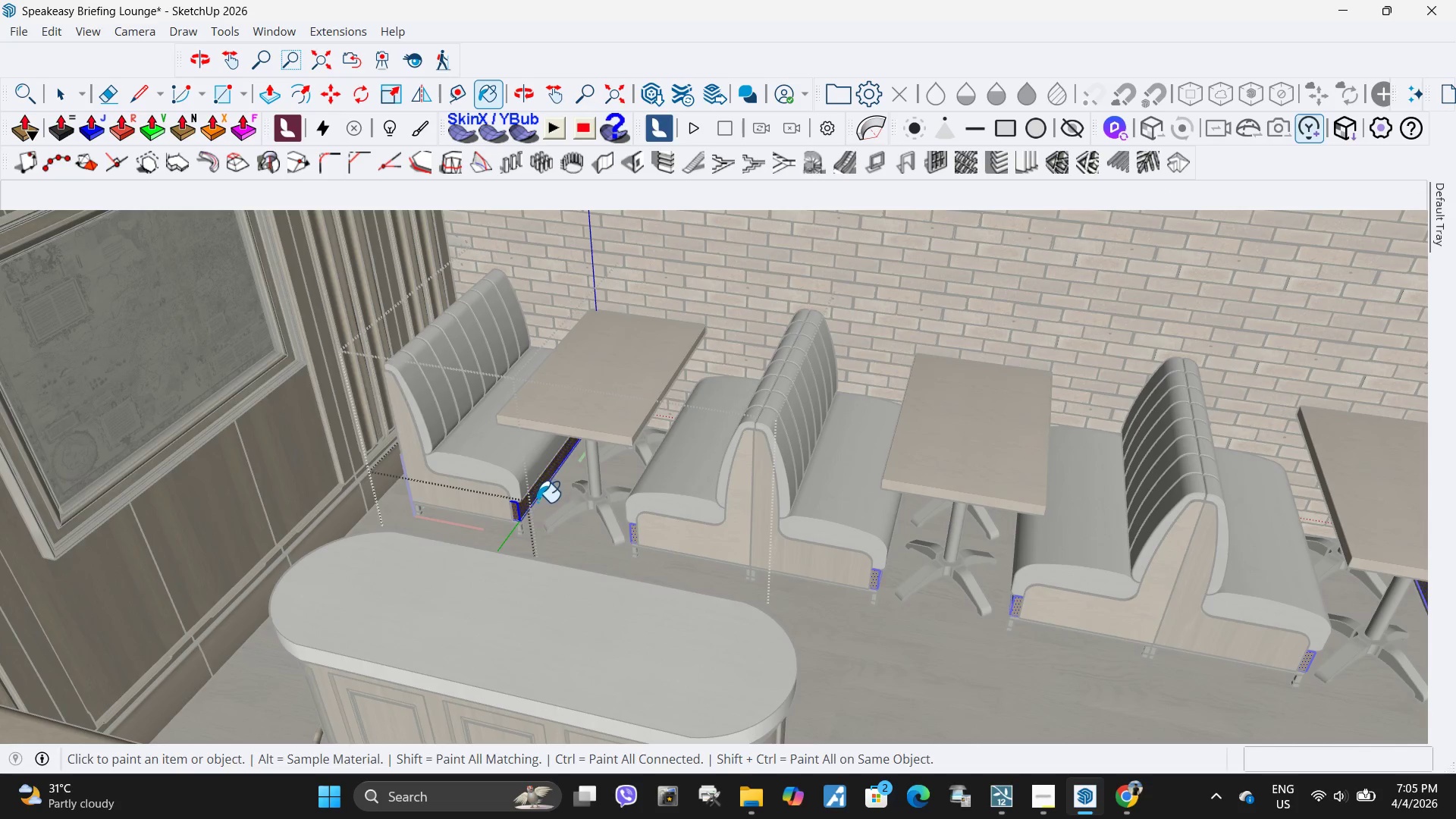 
key(Space)
 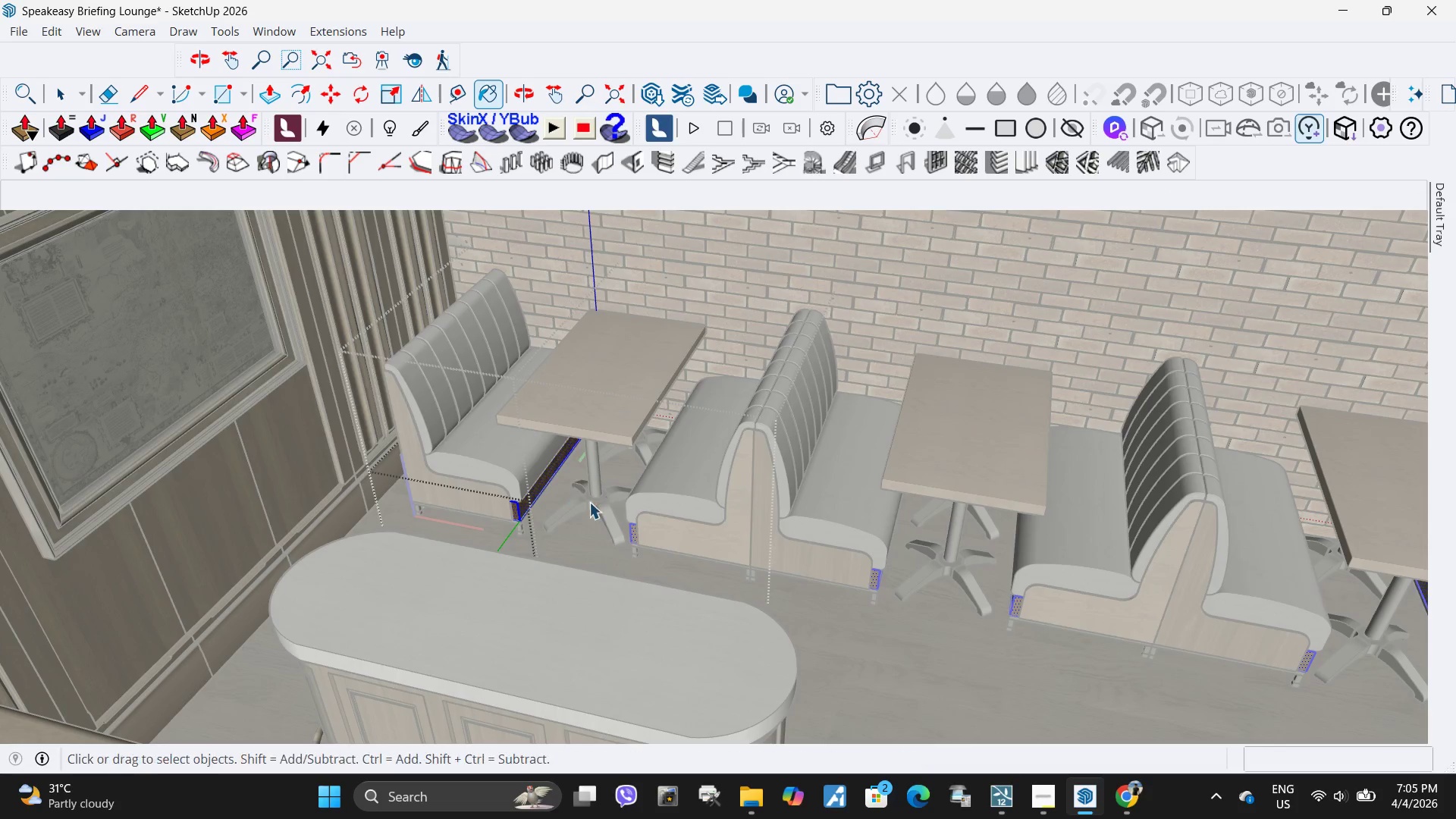 
key(Escape)
 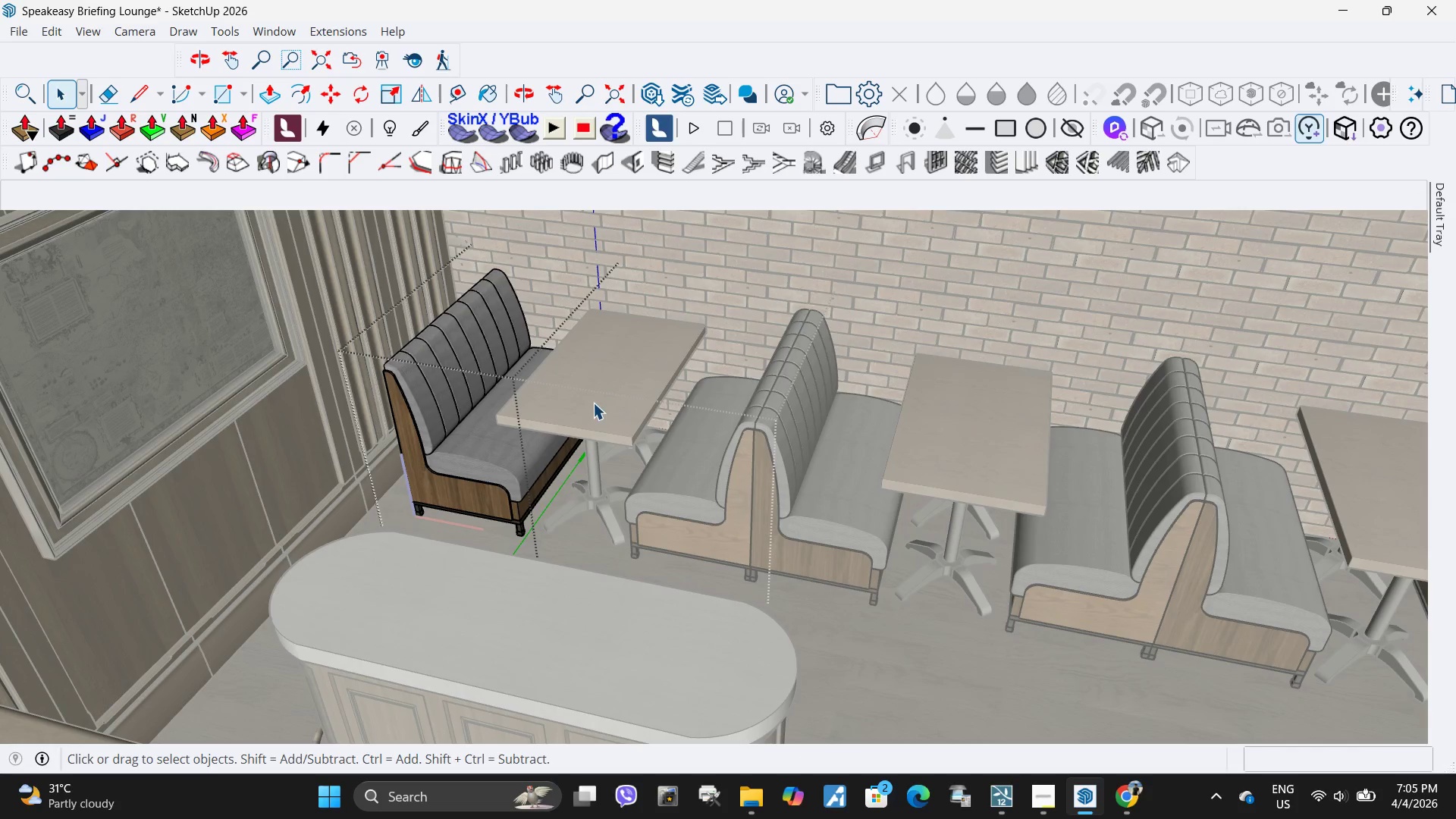 
key(Escape)
 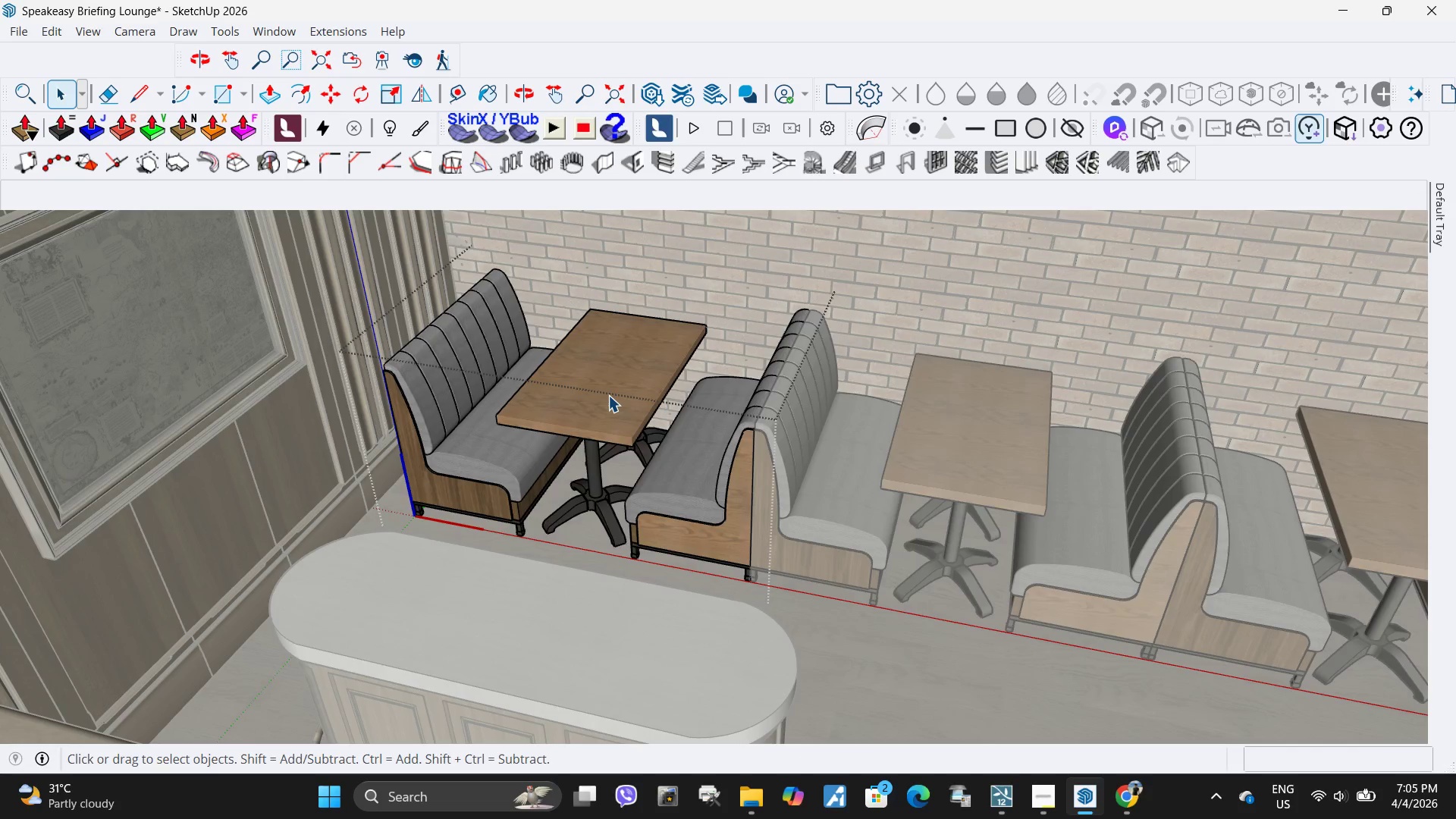 
double_click([608, 395])
 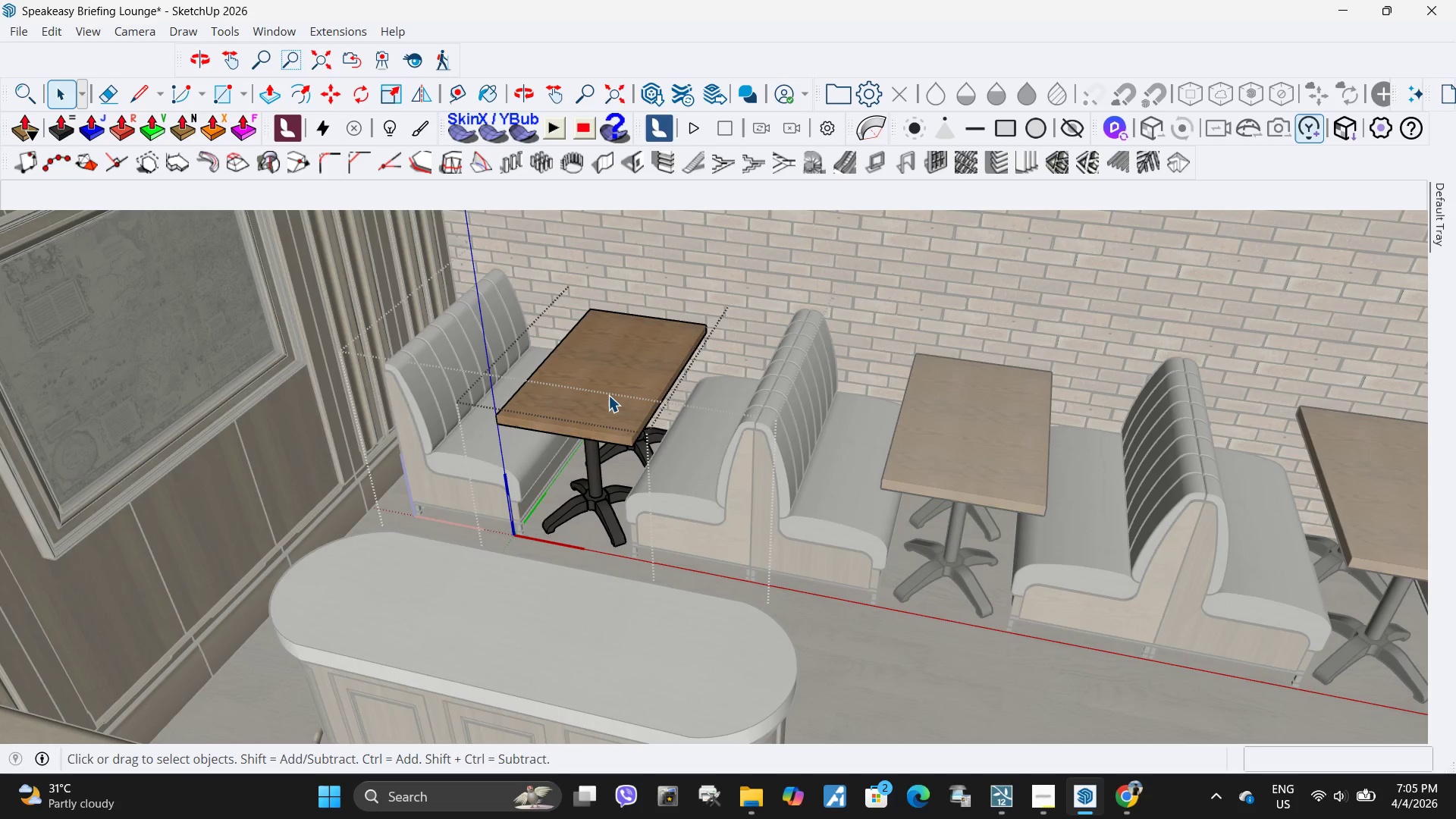 
triple_click([608, 395])
 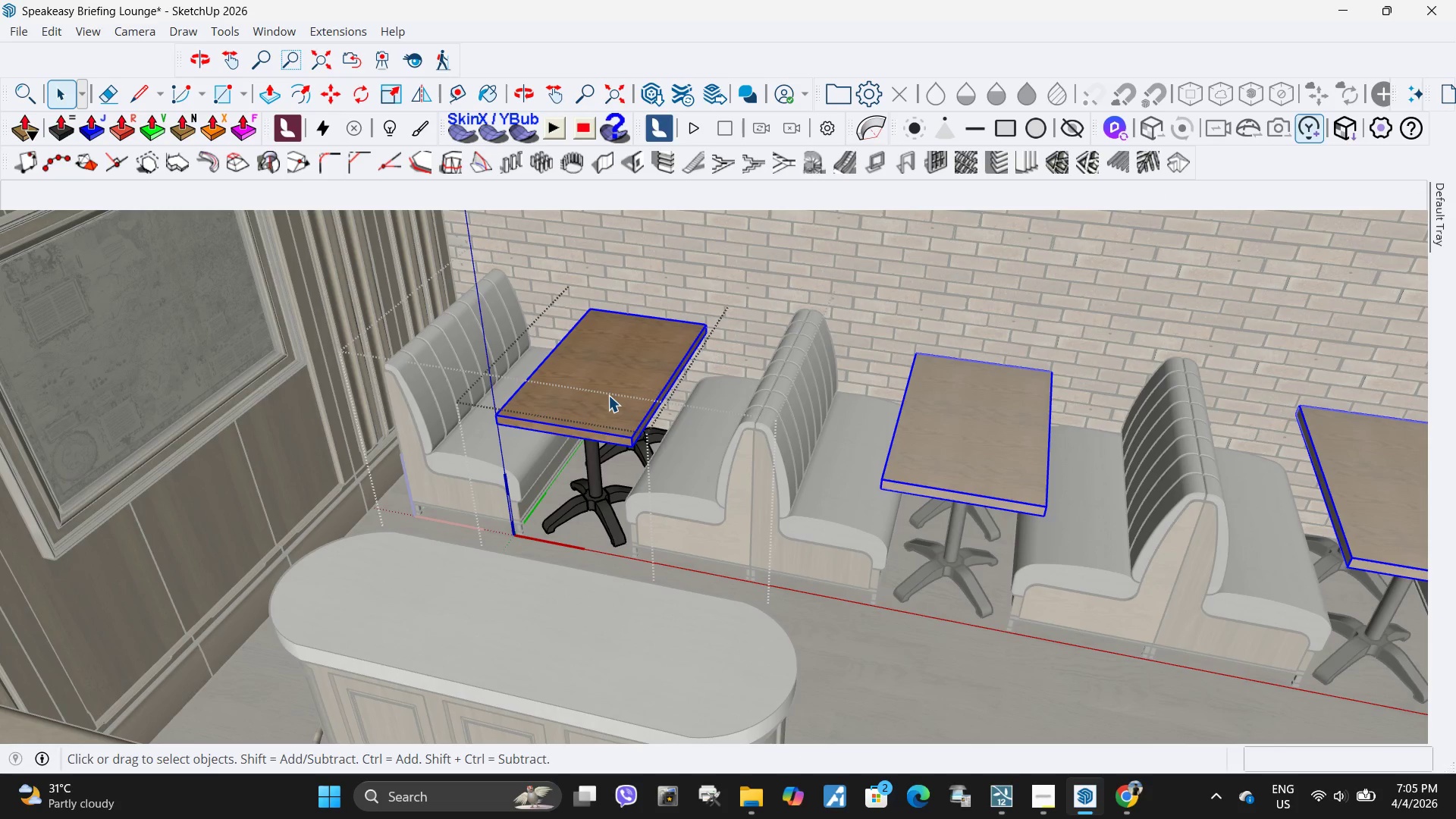 
double_click([608, 395])
 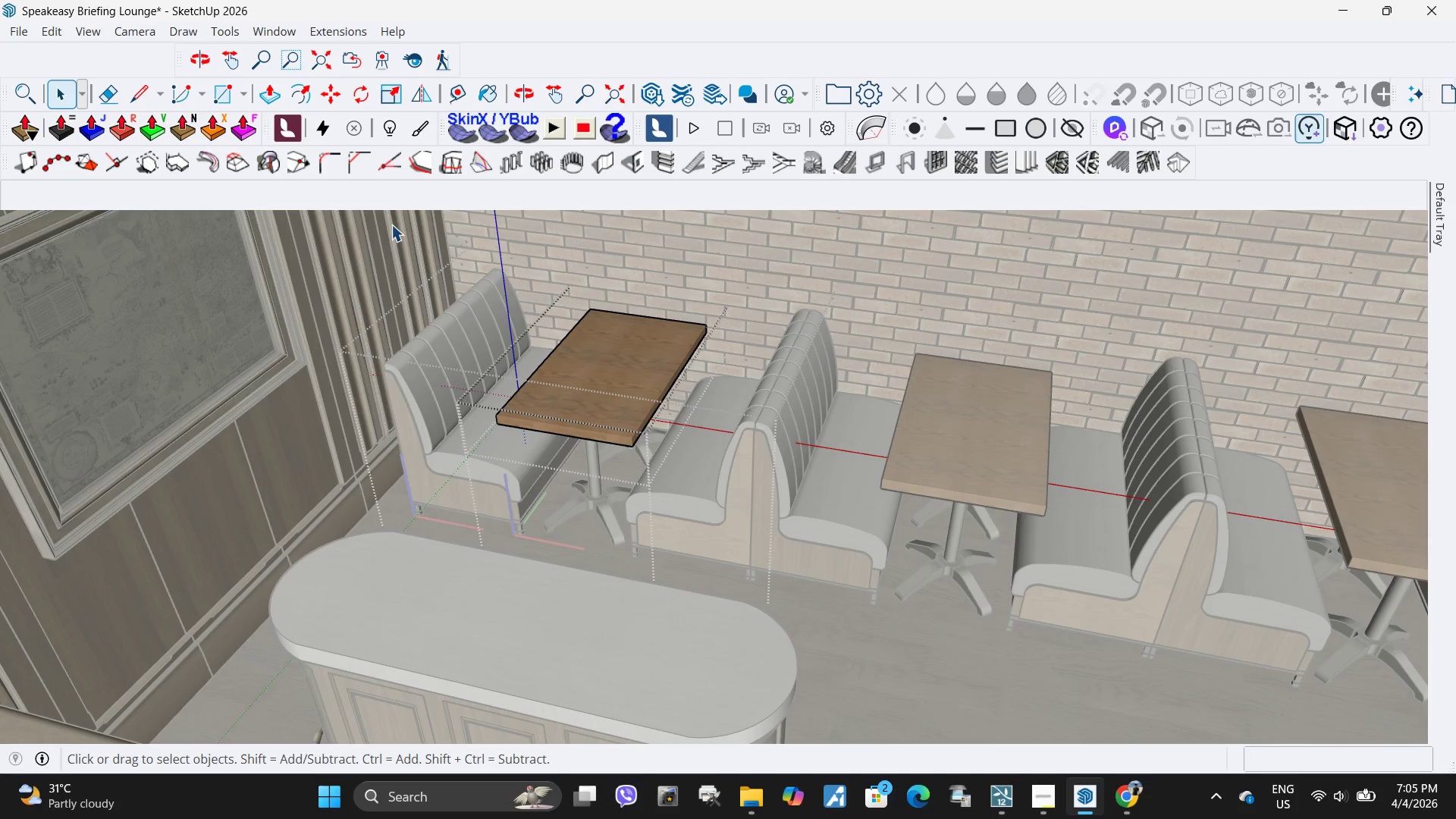 
left_click_drag(start_coordinate=[383, 221], to_coordinate=[912, 589])
 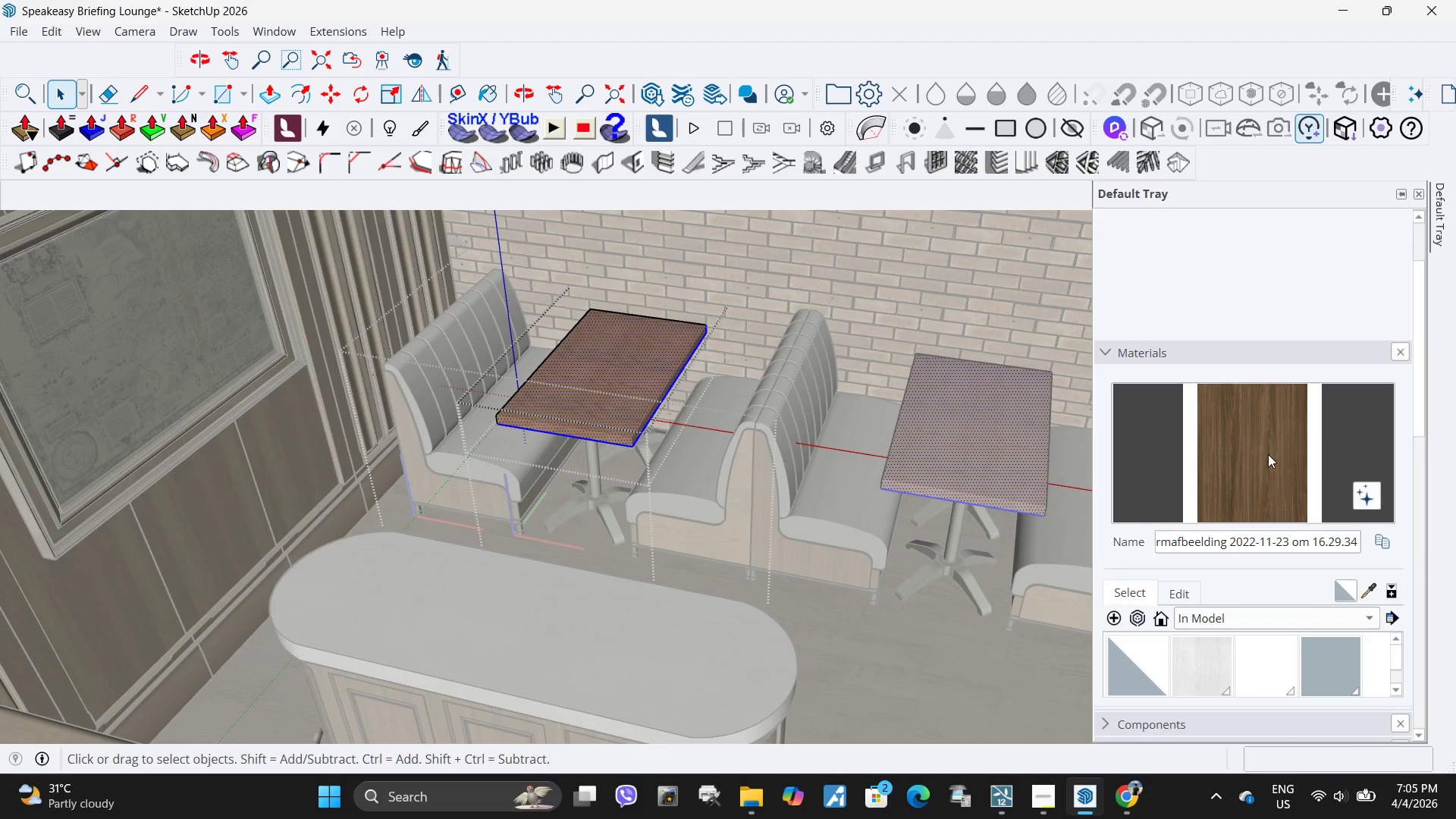 
double_click([629, 378])
 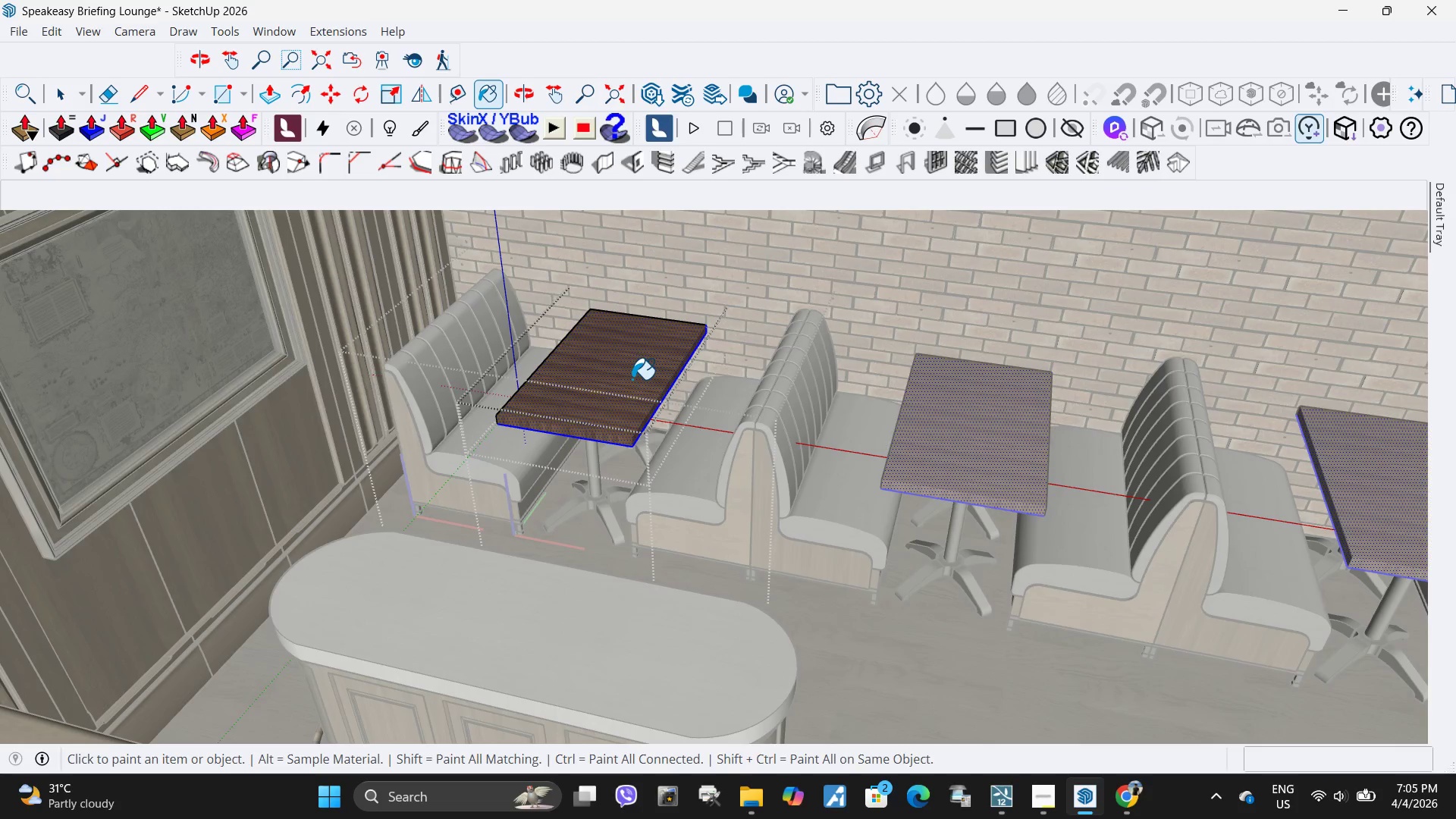 
key(Space)
 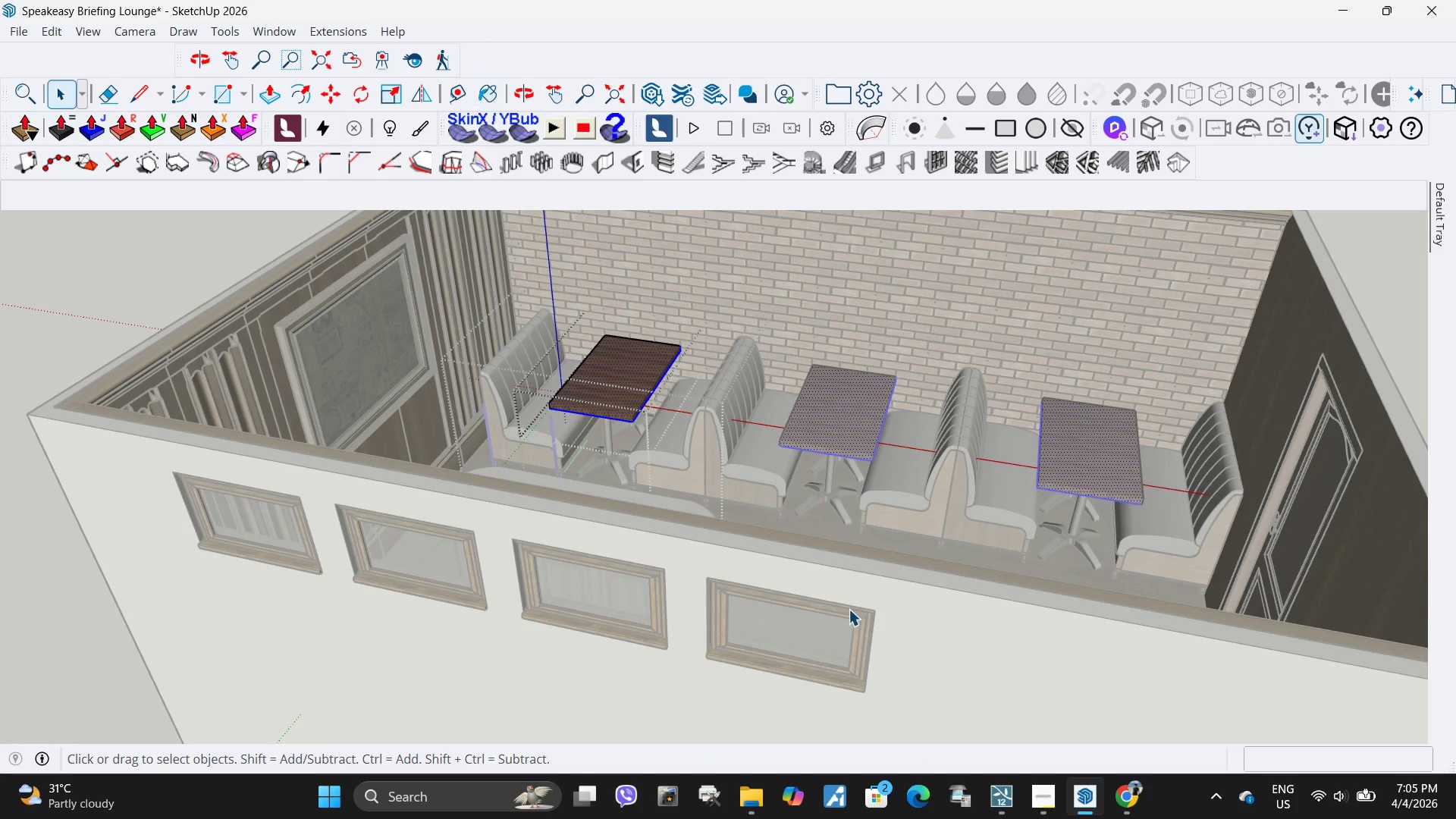 
key(Escape)
 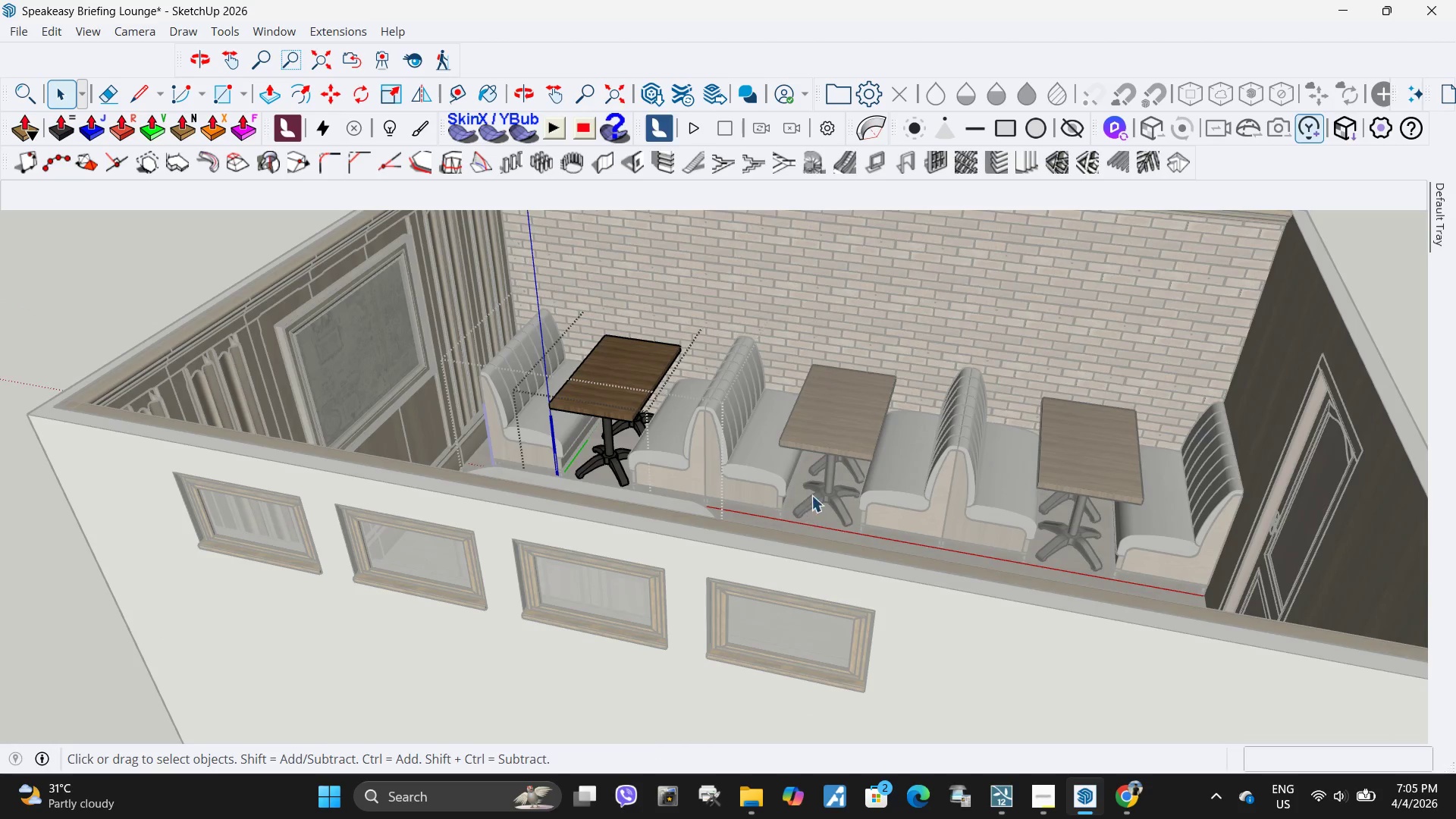 
scroll: coordinate [635, 388], scroll_direction: down, amount: 5.0
 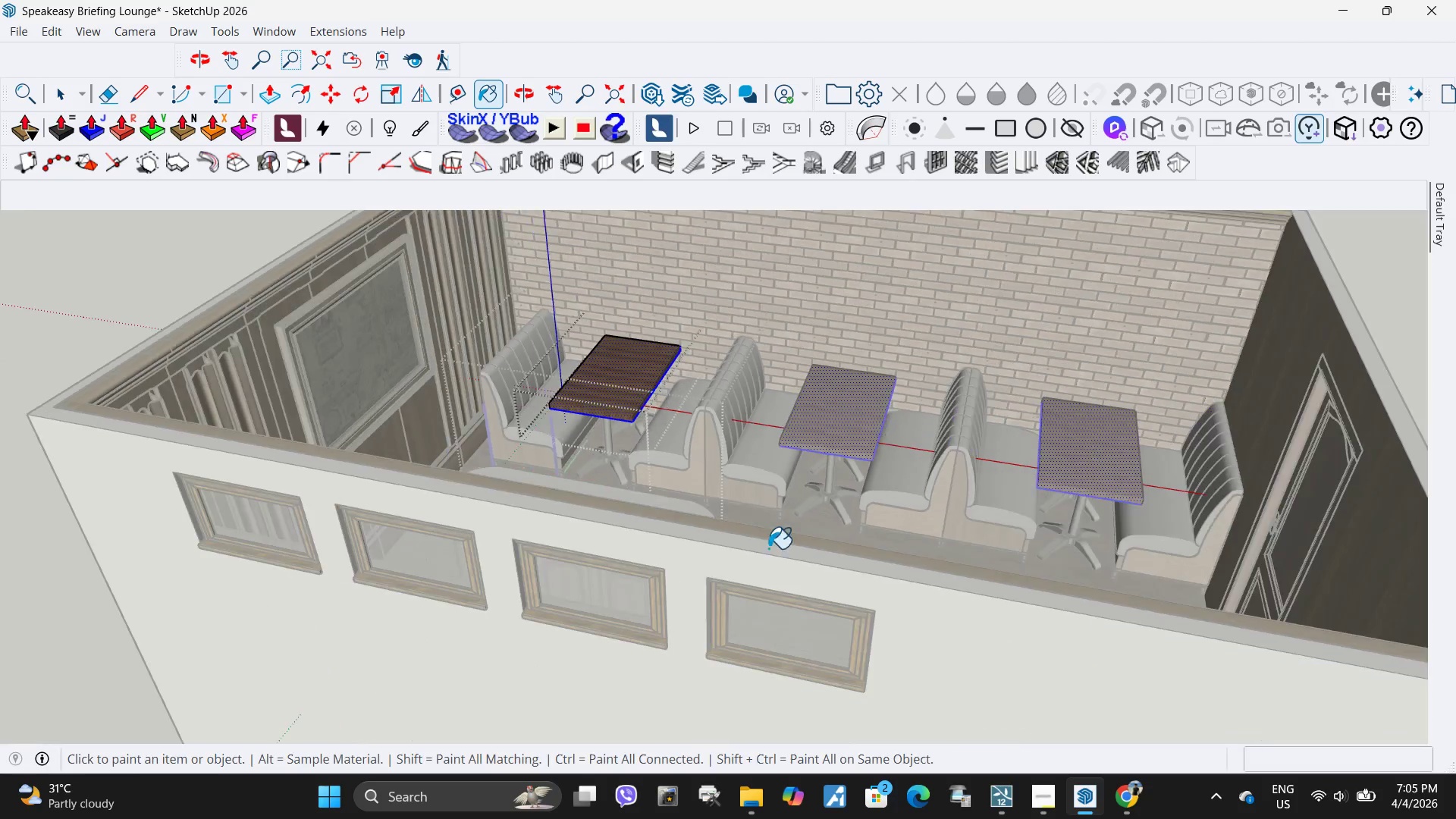 
key(Escape)
 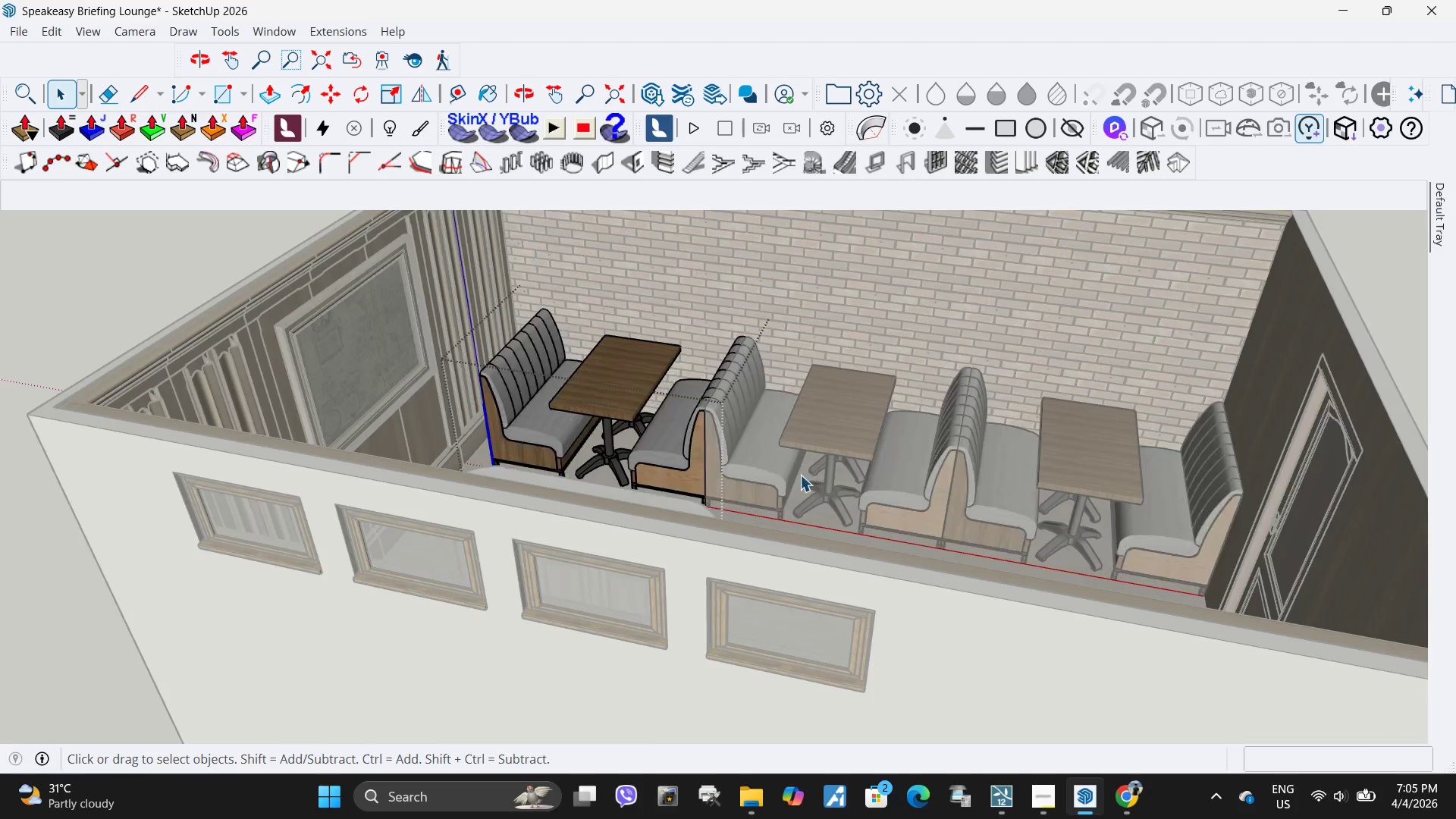 
key(Escape)
 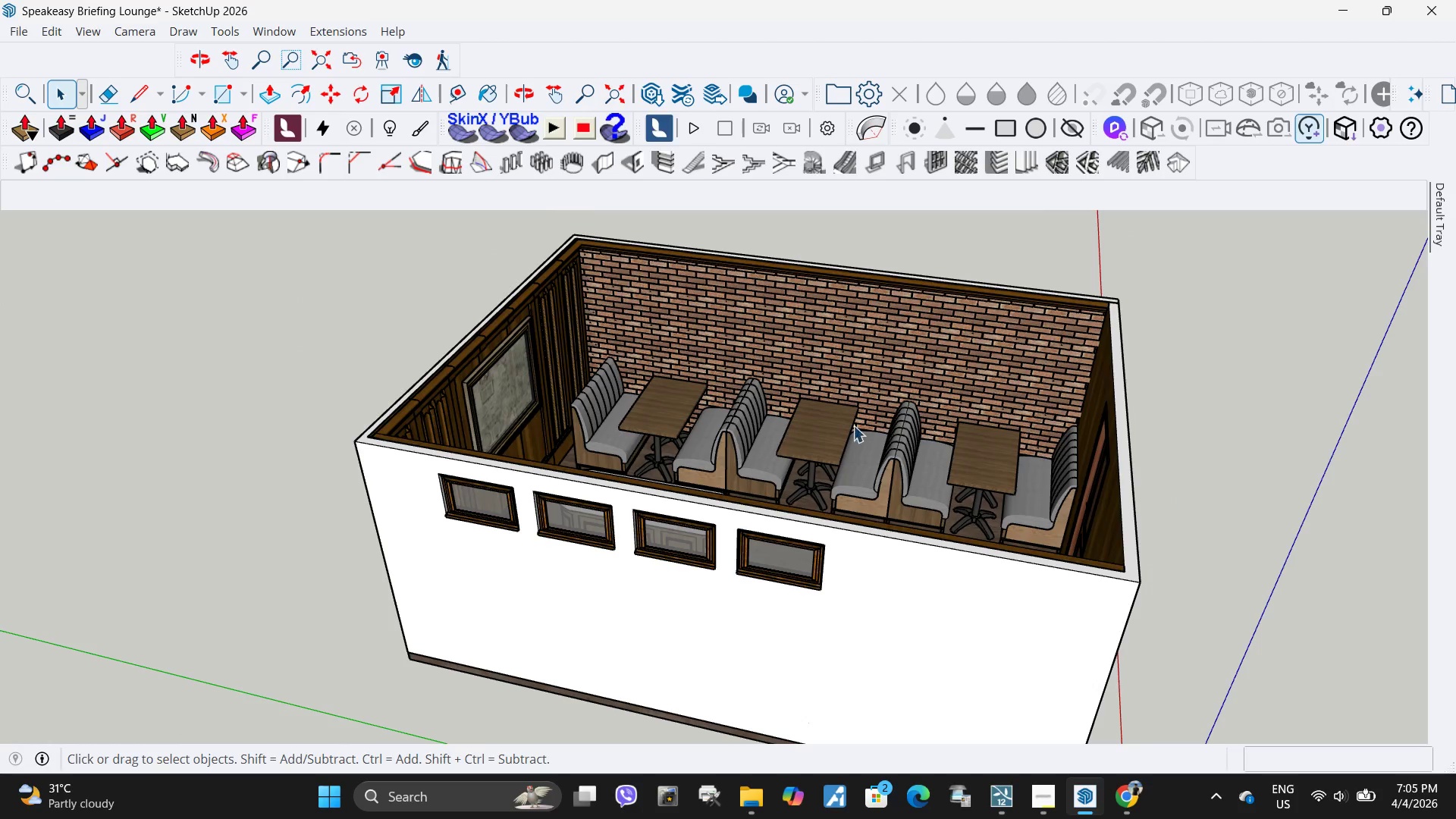 
scroll: coordinate [748, 474], scroll_direction: down, amount: 4.0
 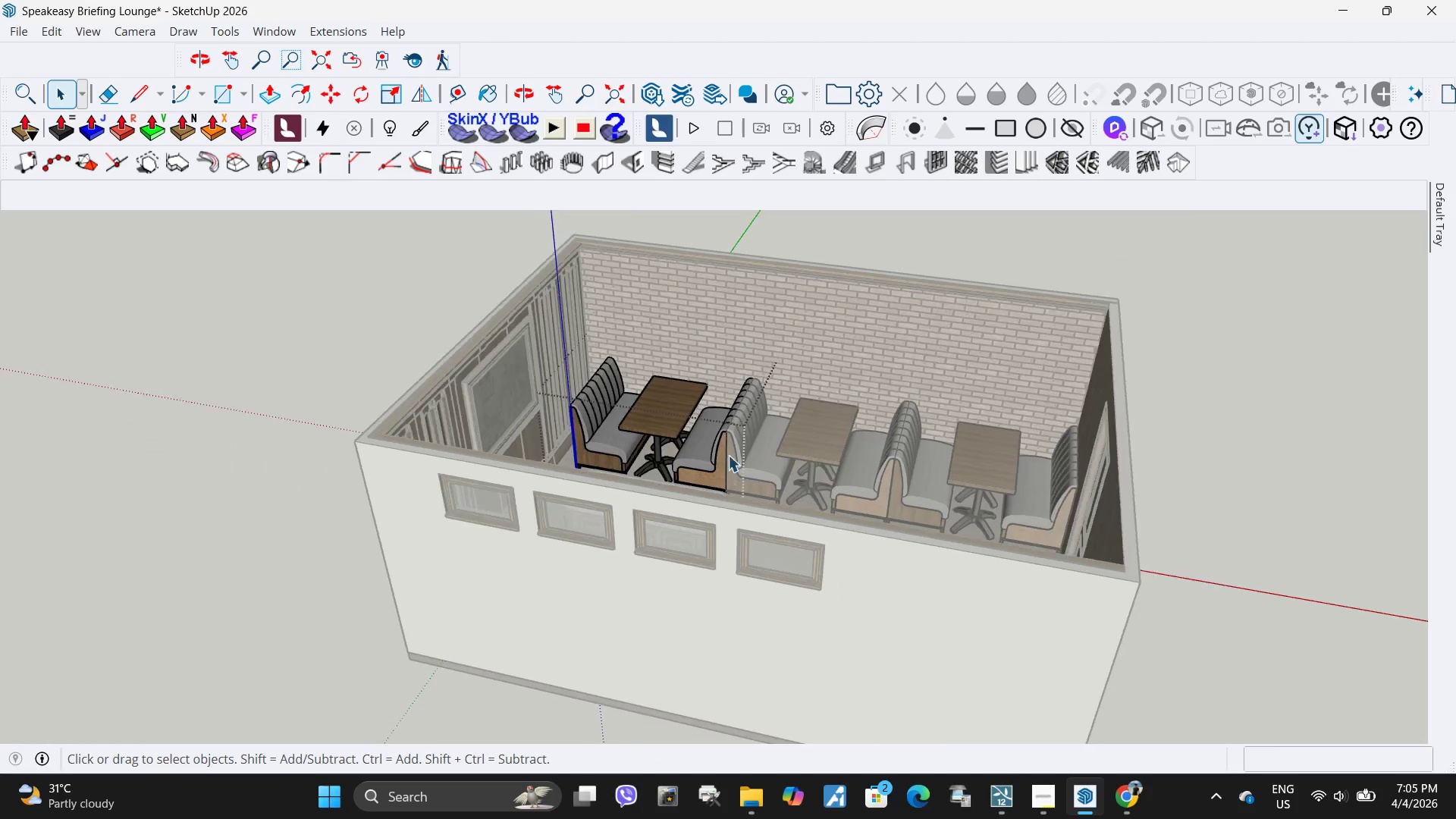 
key(Escape)
 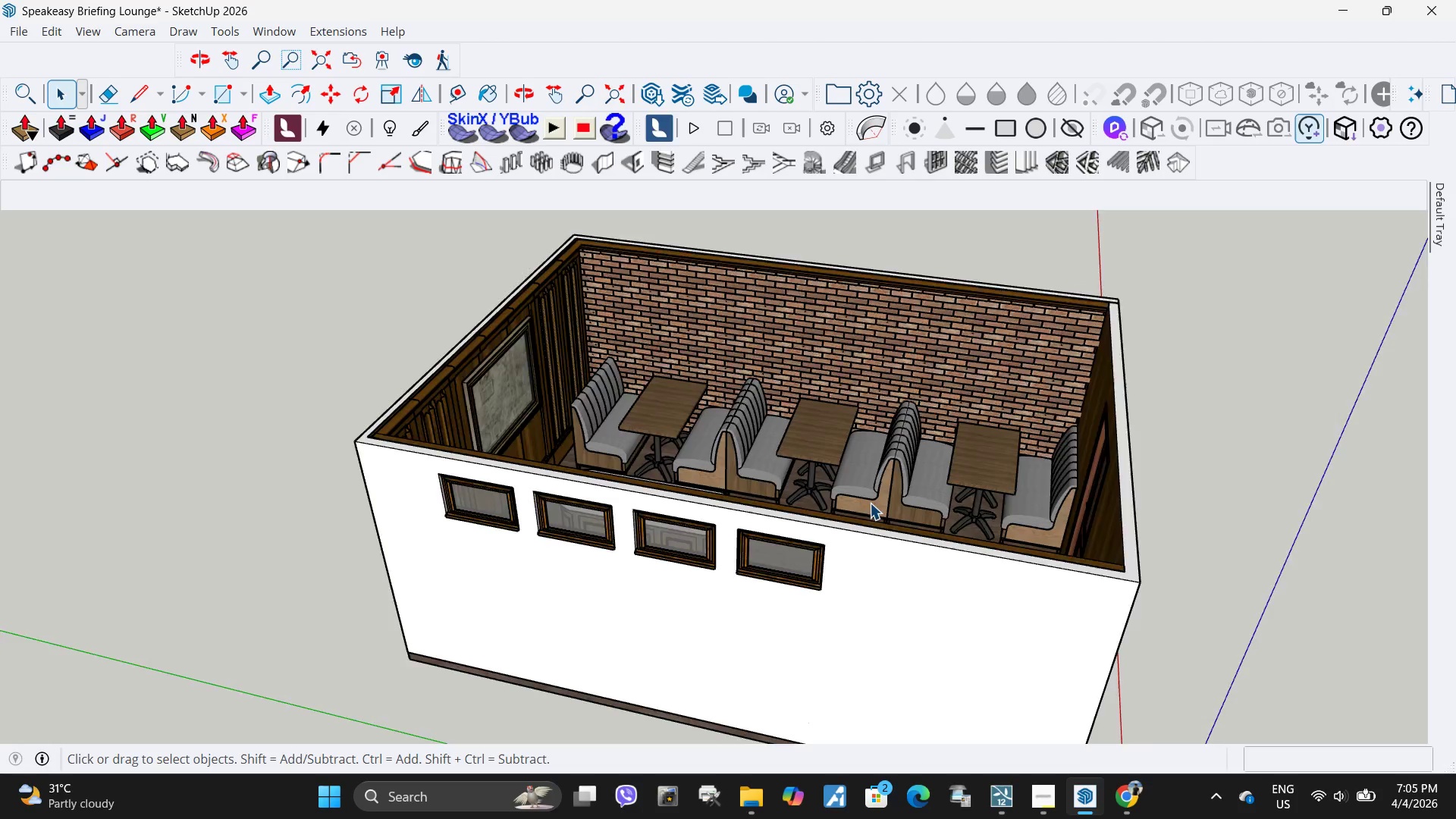 
scroll: coordinate [880, 498], scroll_direction: up, amount: 5.0
 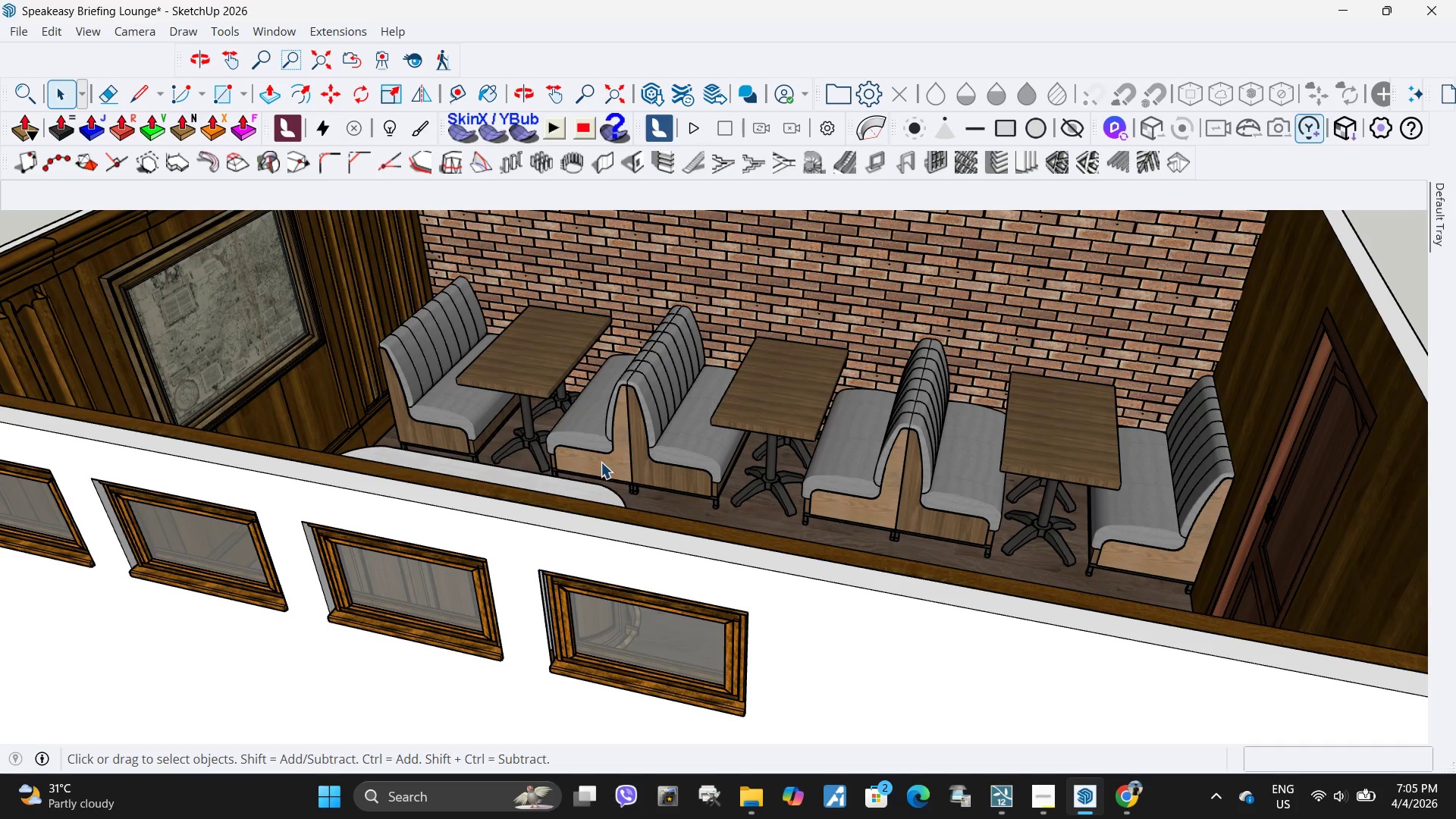 
double_click([601, 462])
 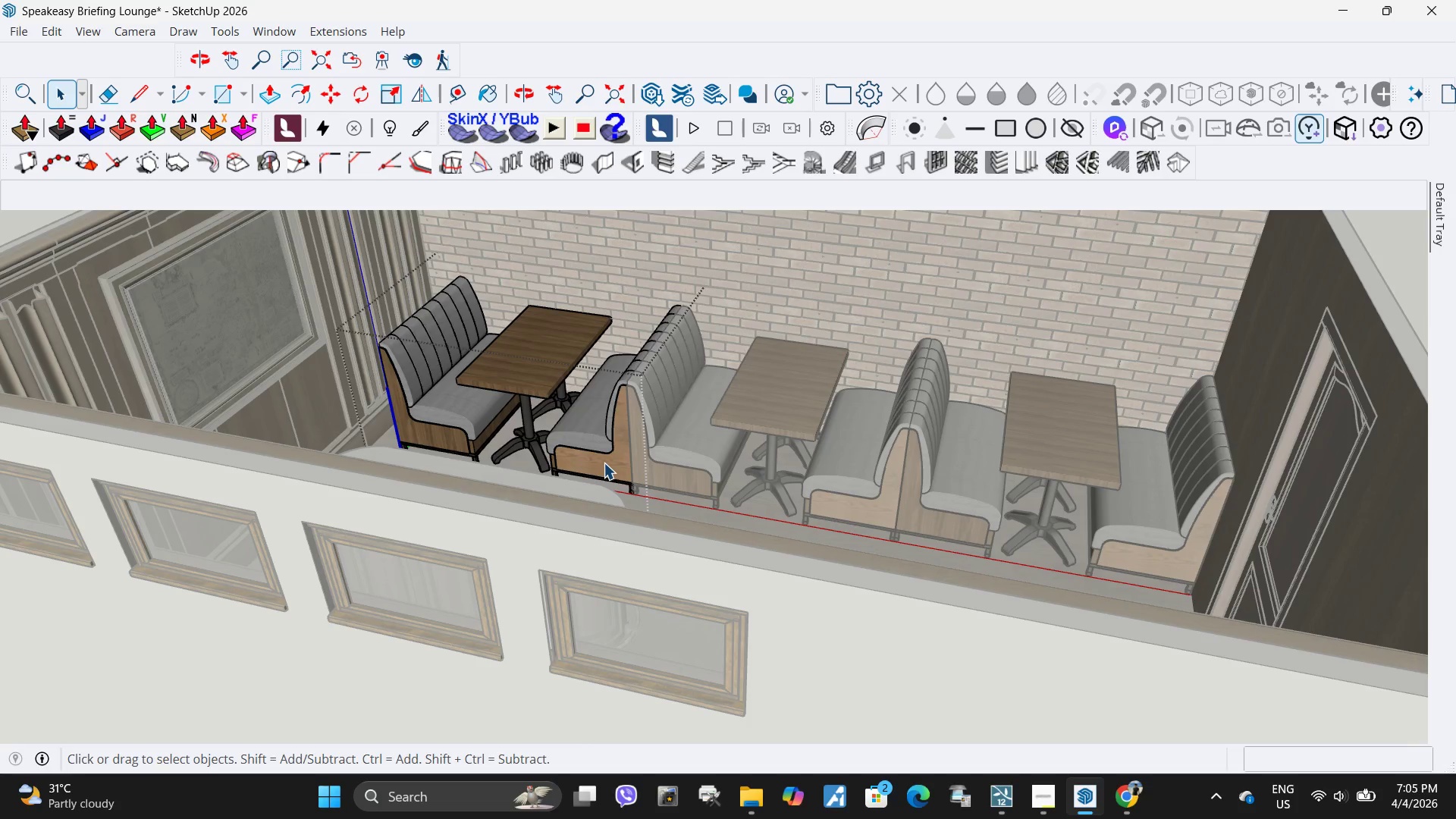 
triple_click([604, 463])
 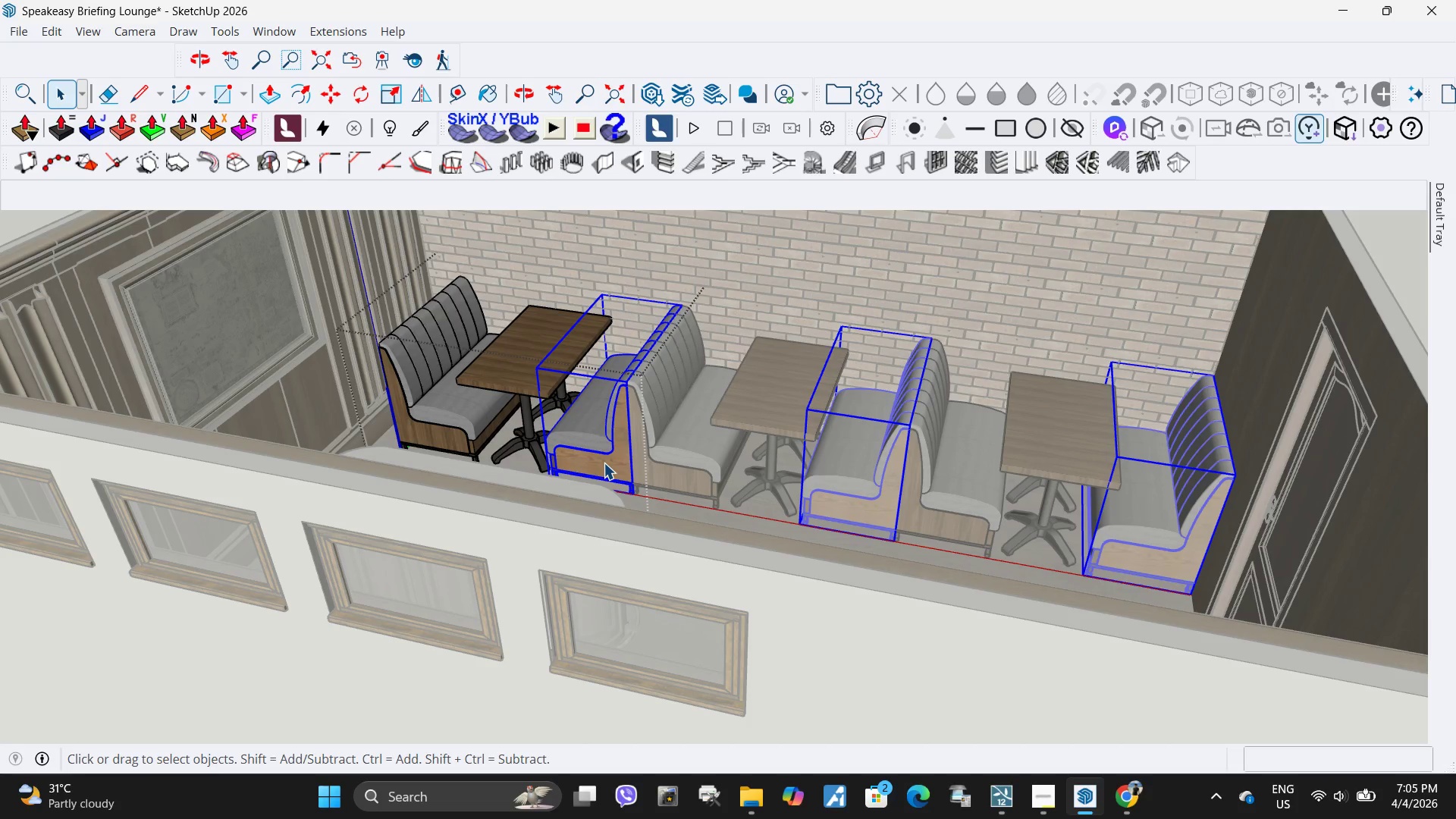 
double_click([604, 463])
 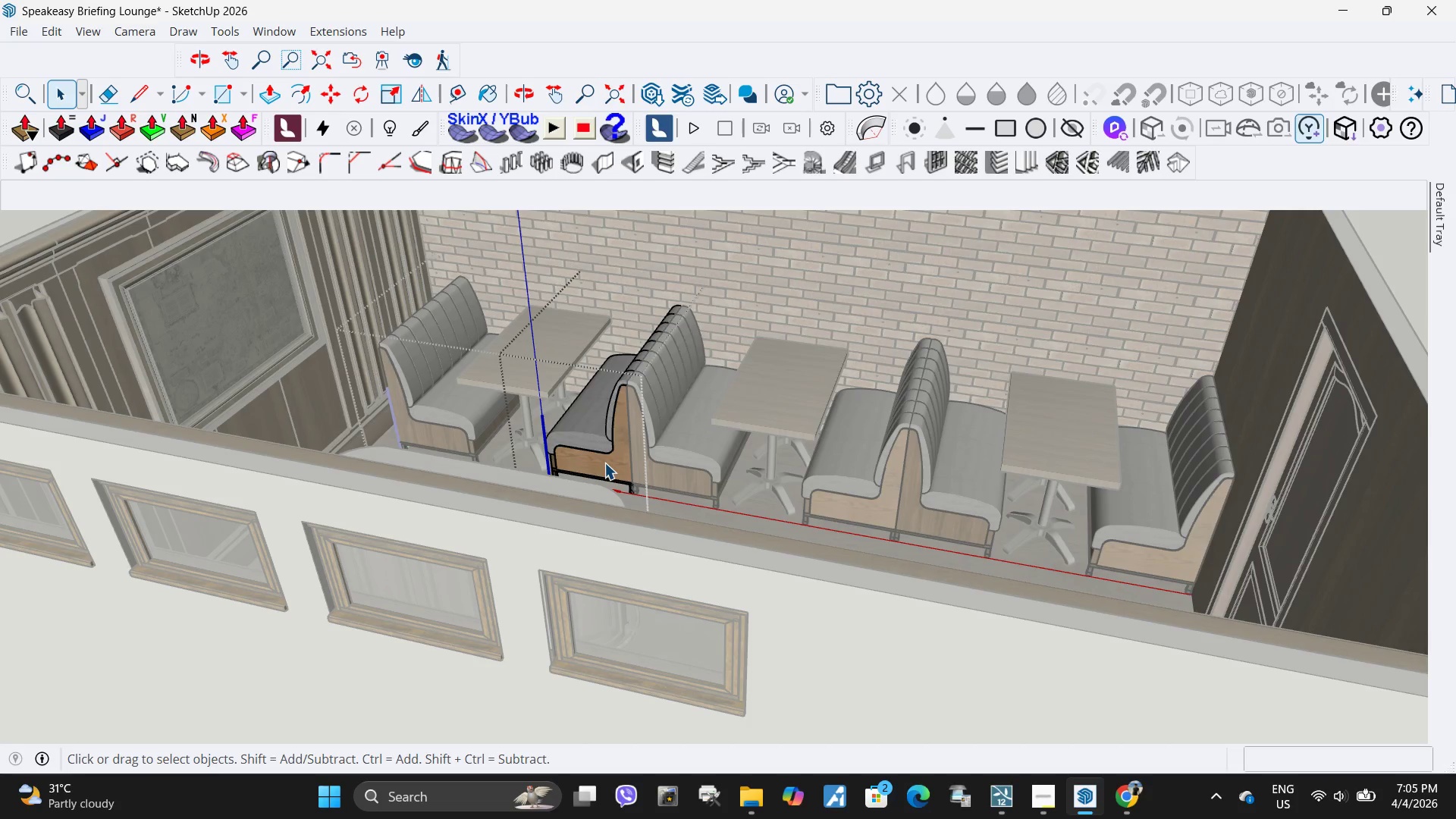 
triple_click([604, 463])
 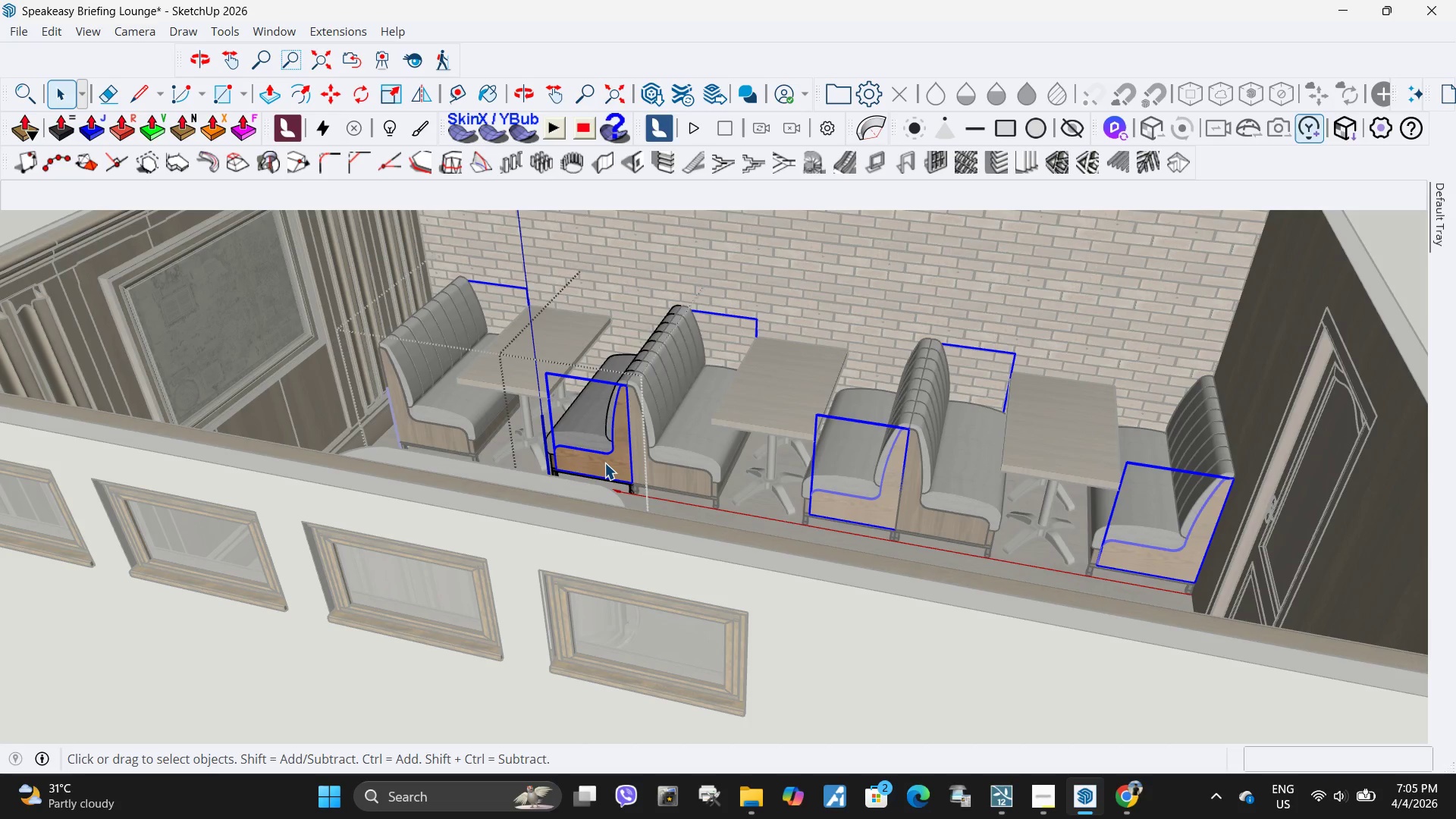 
double_click([604, 463])
 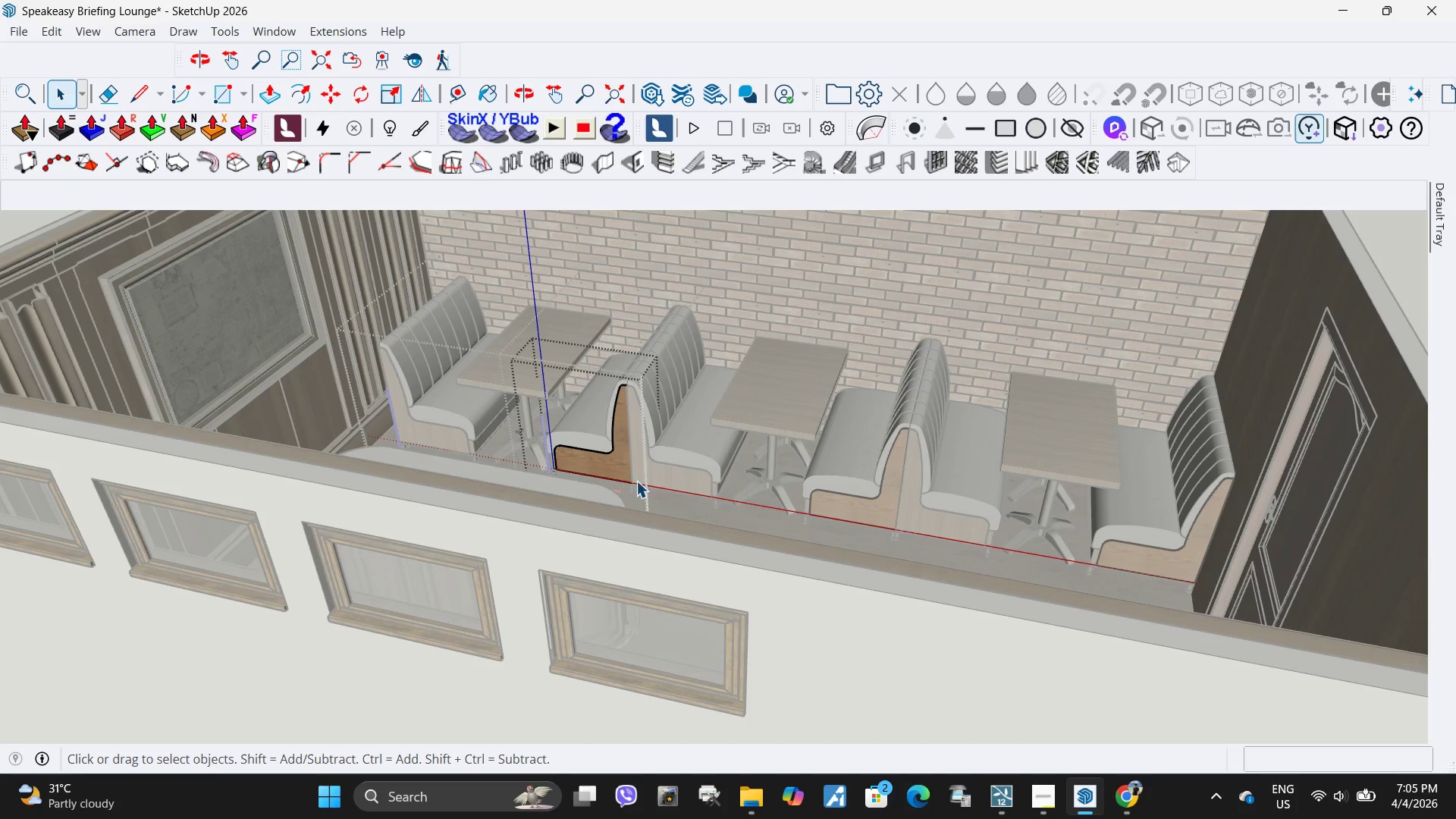 
left_click([620, 453])
 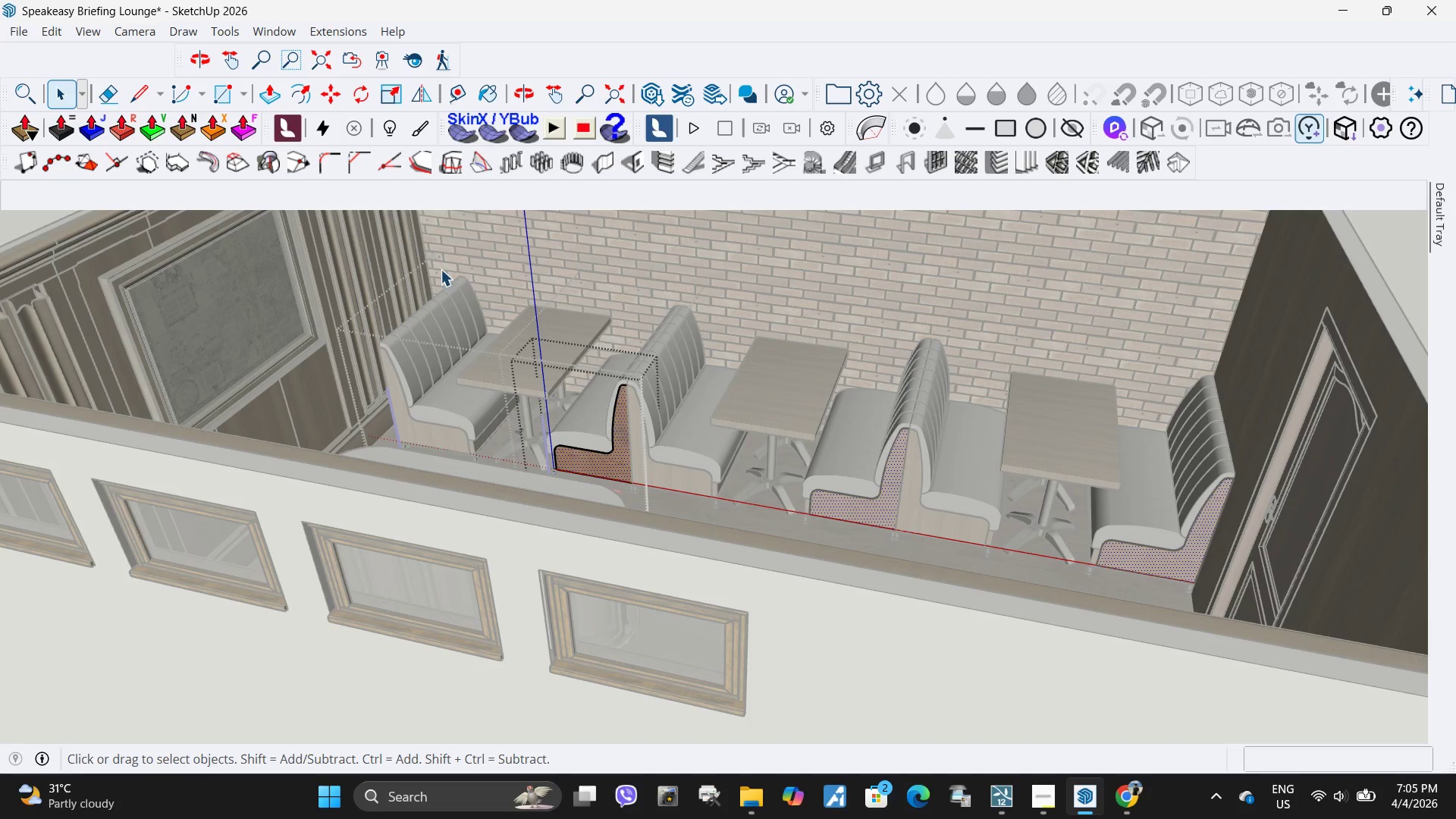 
left_click_drag(start_coordinate=[378, 237], to_coordinate=[792, 562])
 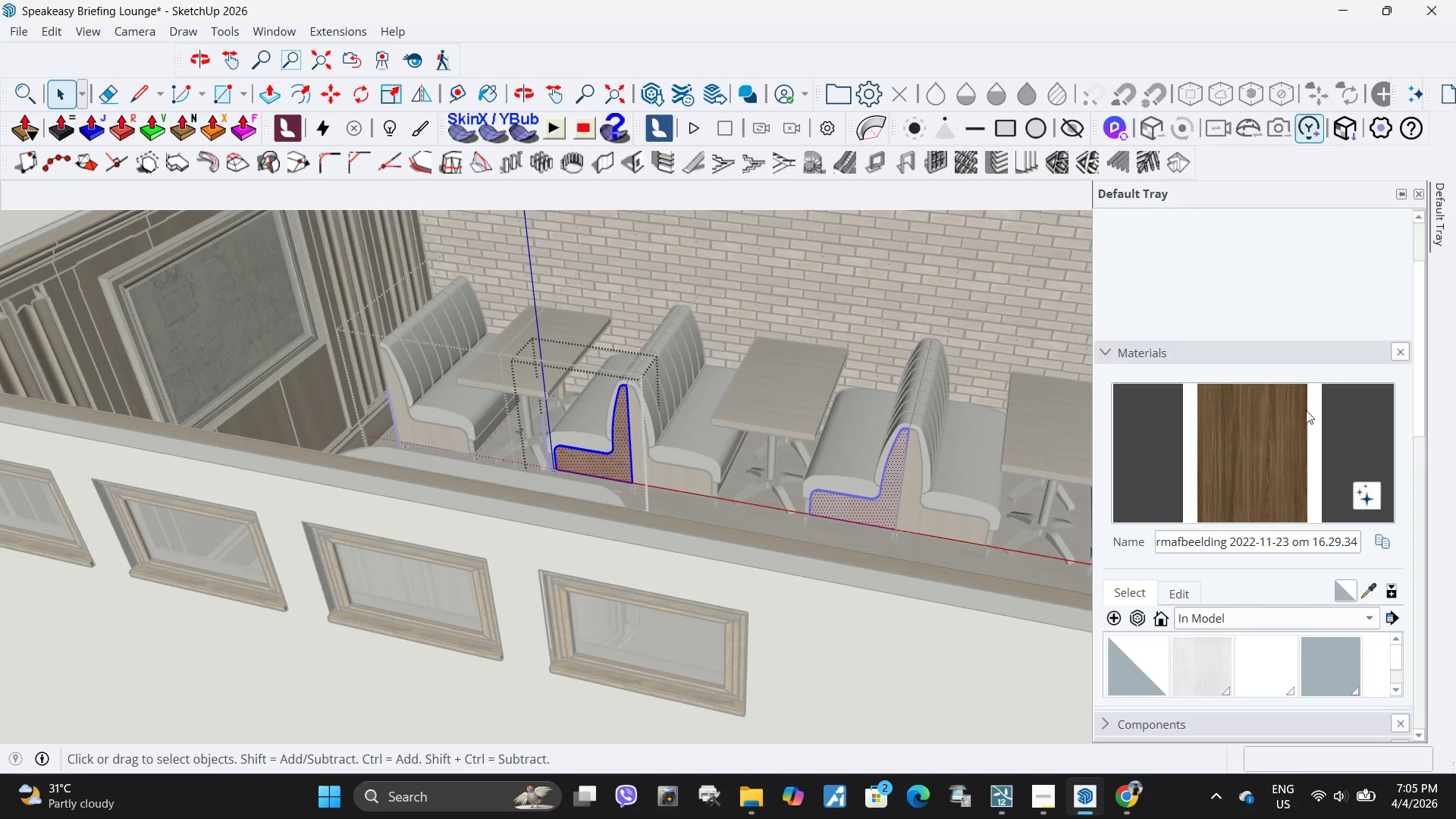 
left_click([1279, 422])
 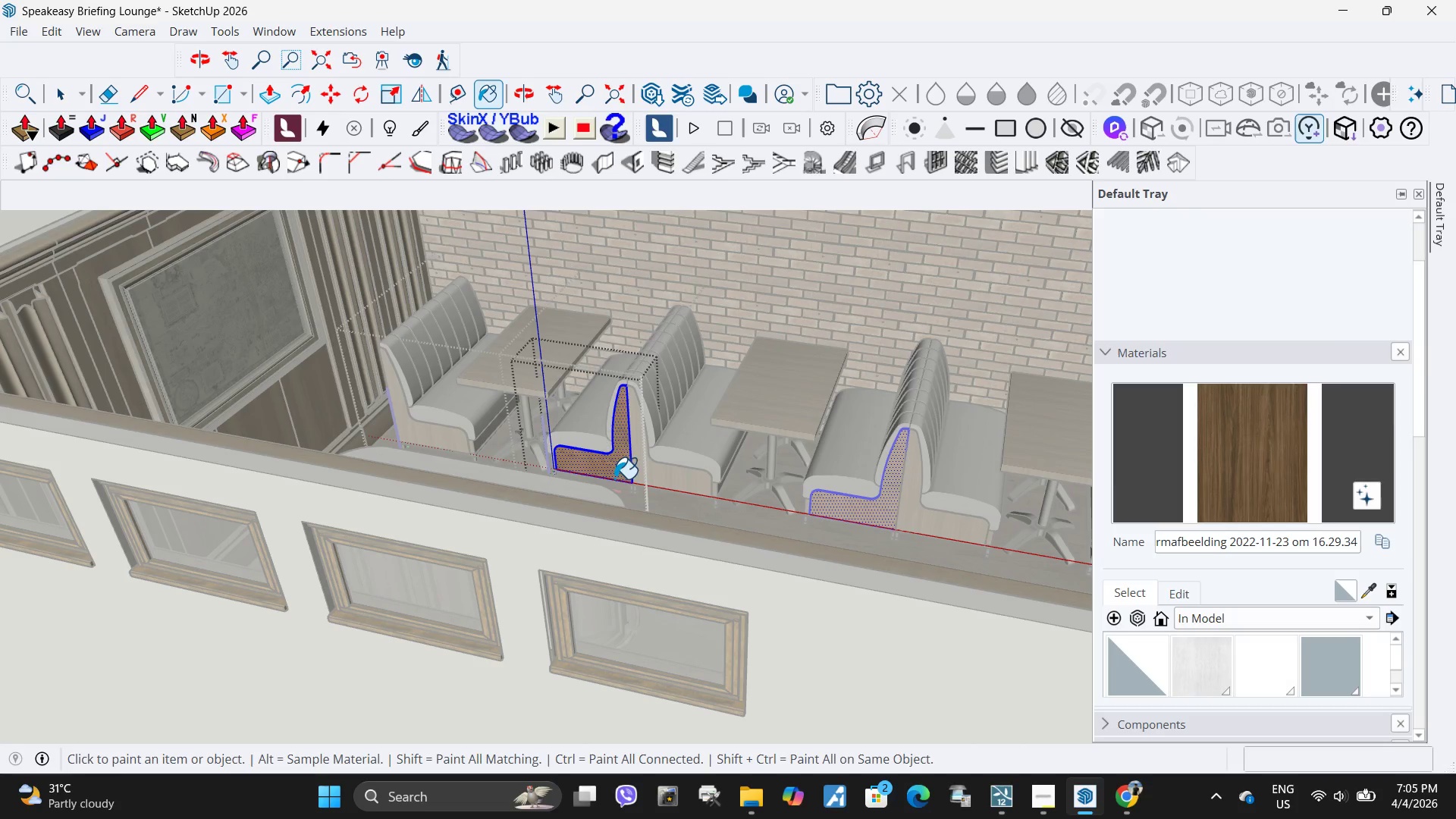 
left_click([605, 468])
 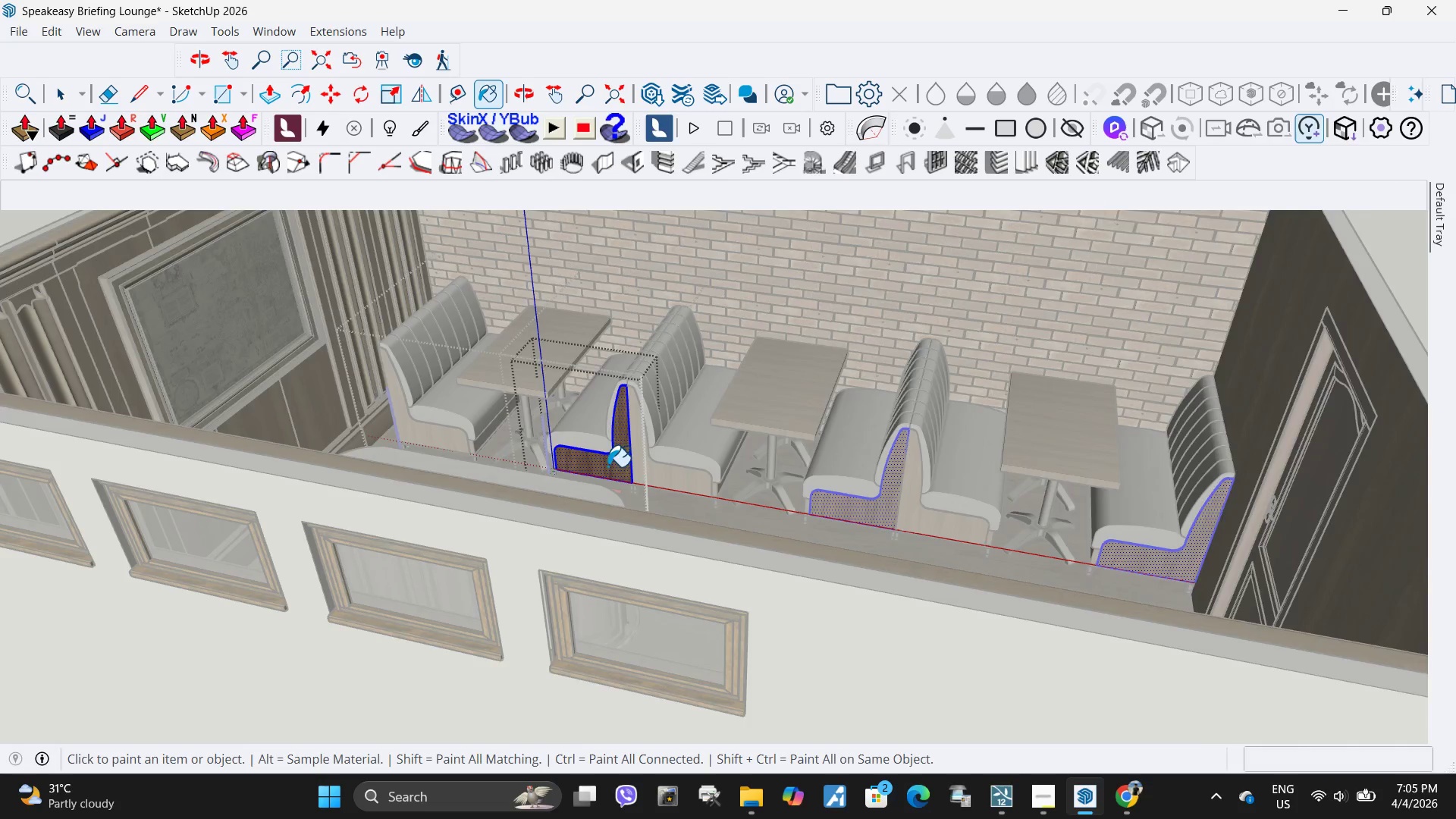 
key(Space)
 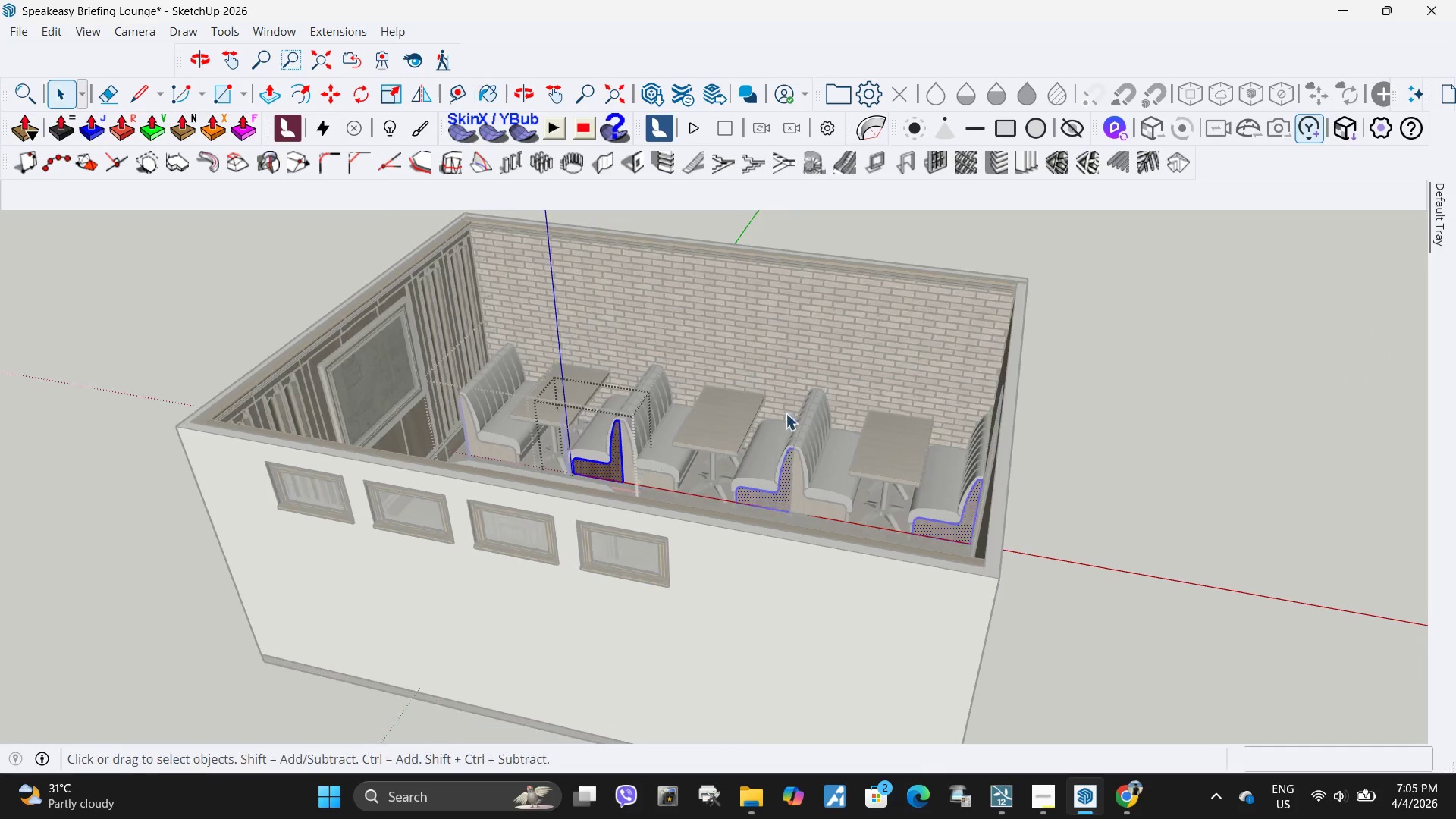 
key(Escape)
 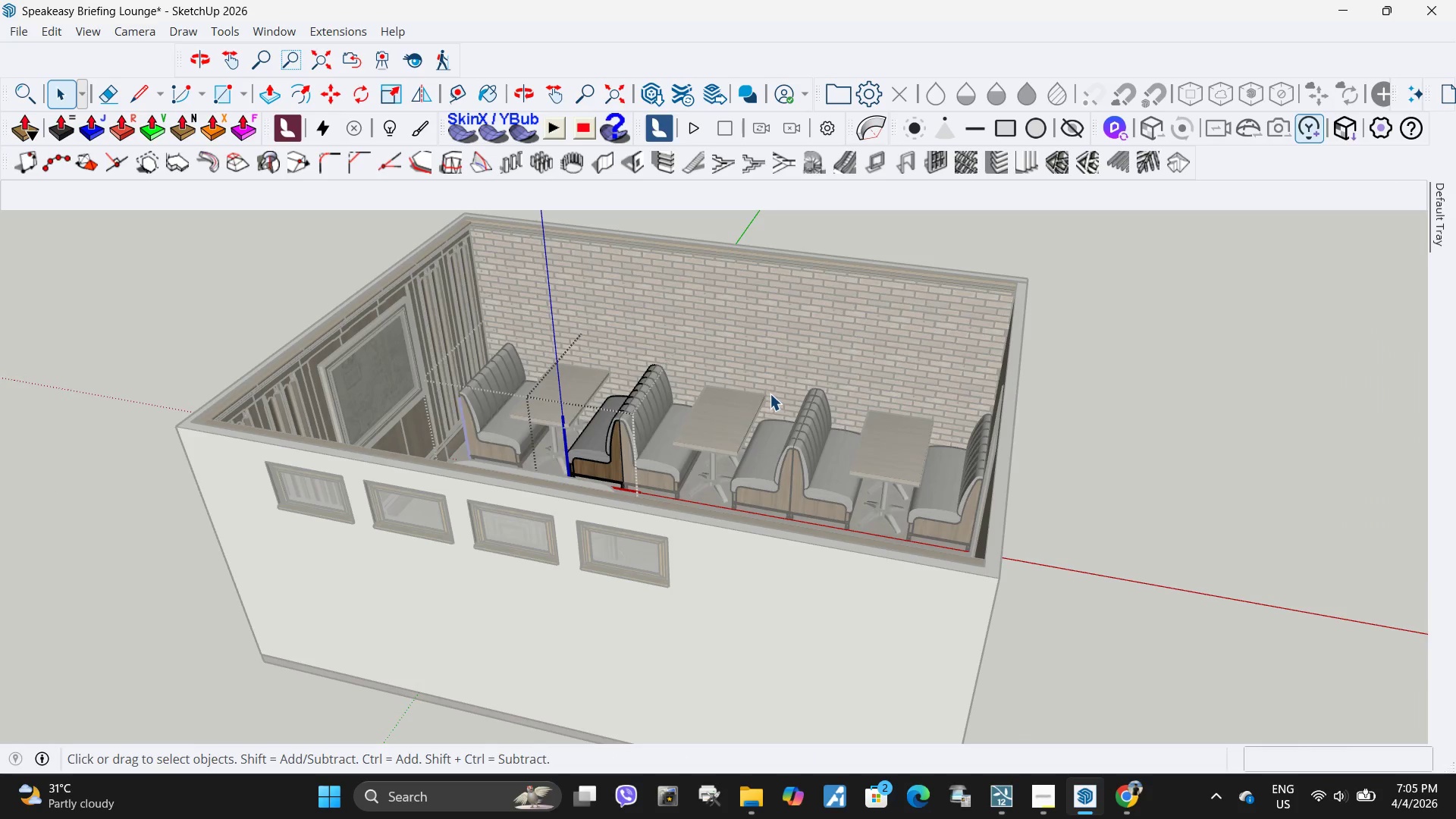 
key(Escape)
 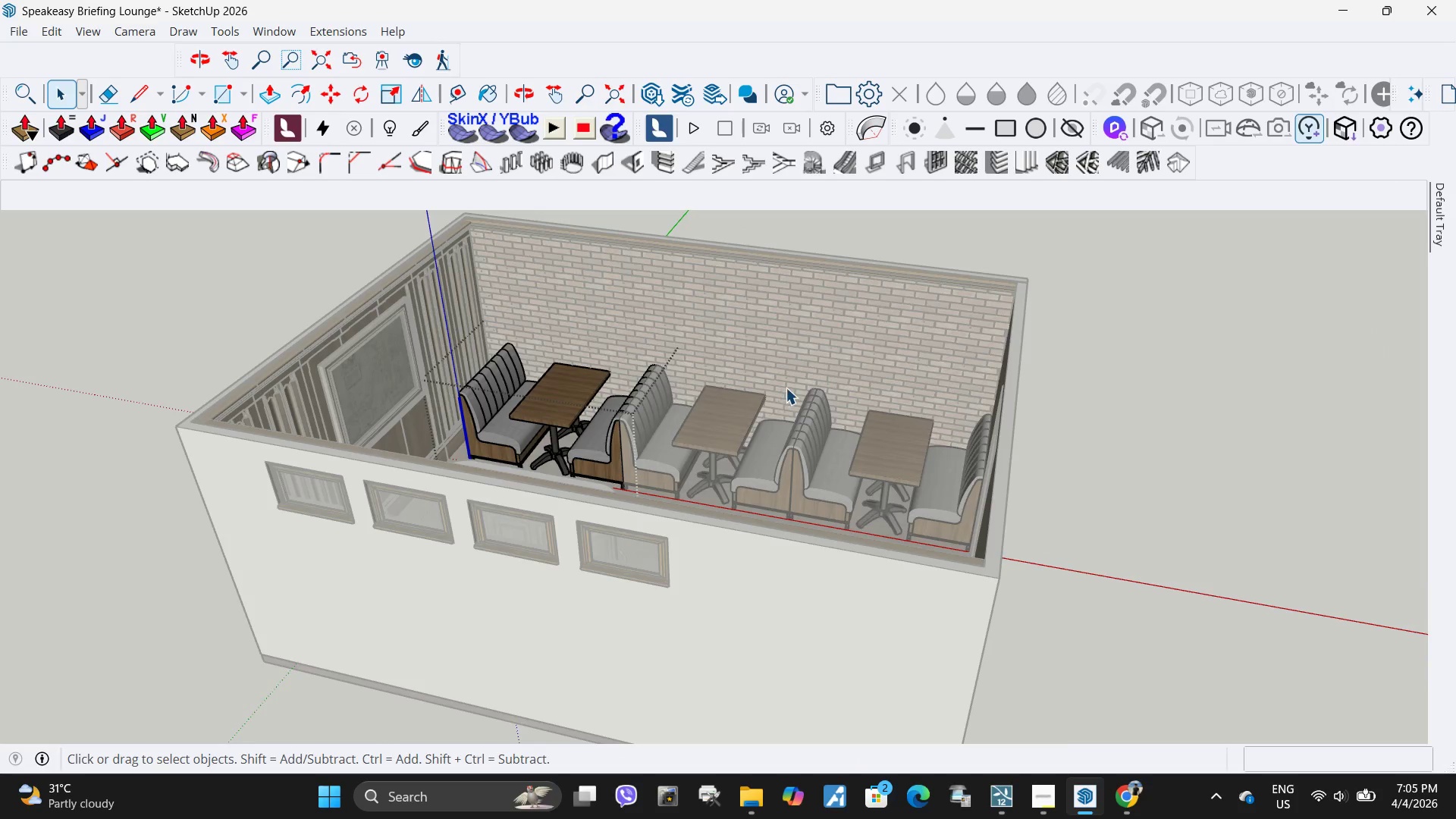 
scroll: coordinate [606, 485], scroll_direction: down, amount: 5.0
 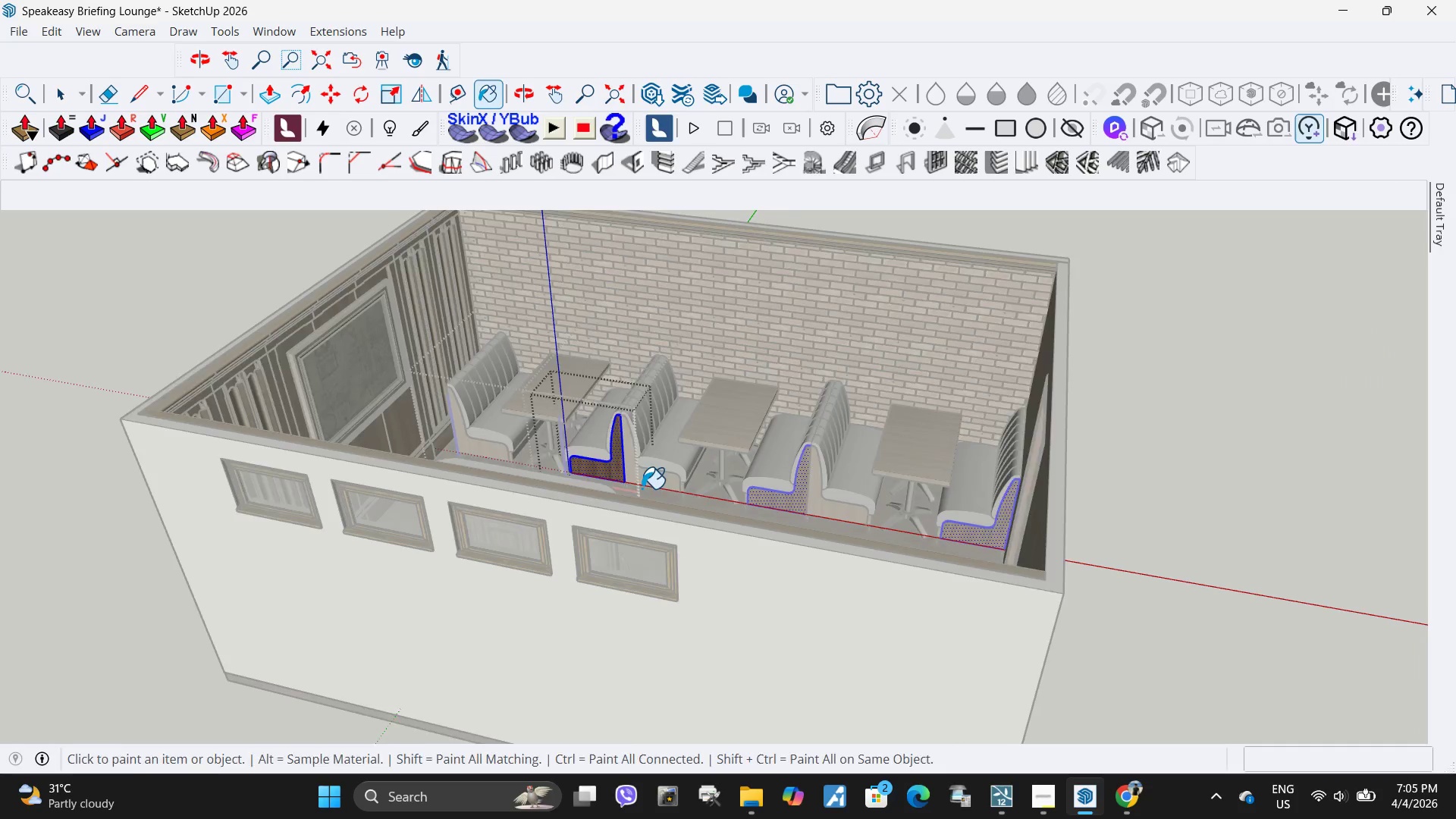 
key(Escape)
 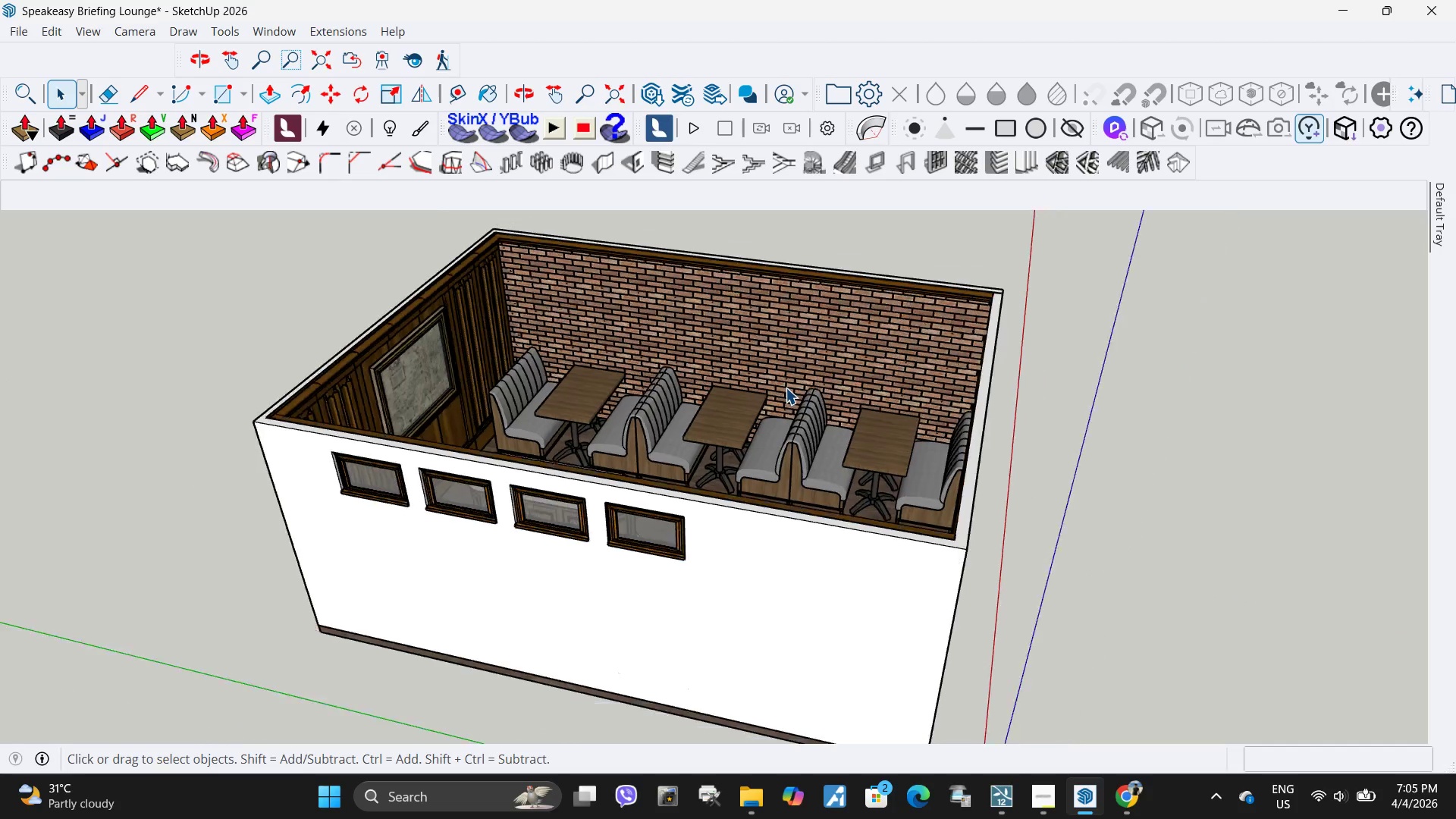 
key(Escape)
 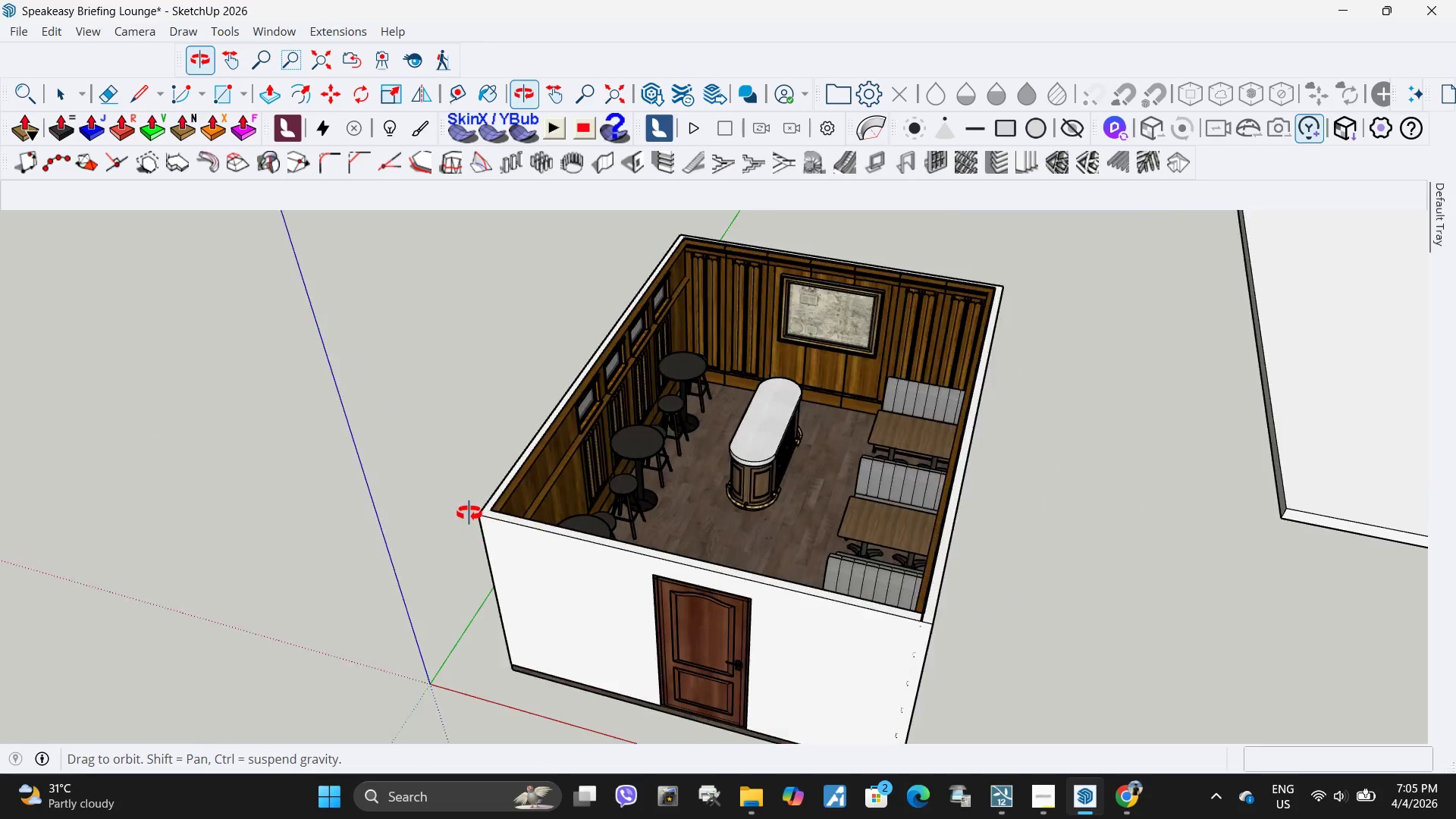 
scroll: coordinate [802, 405], scroll_direction: down, amount: 3.0
 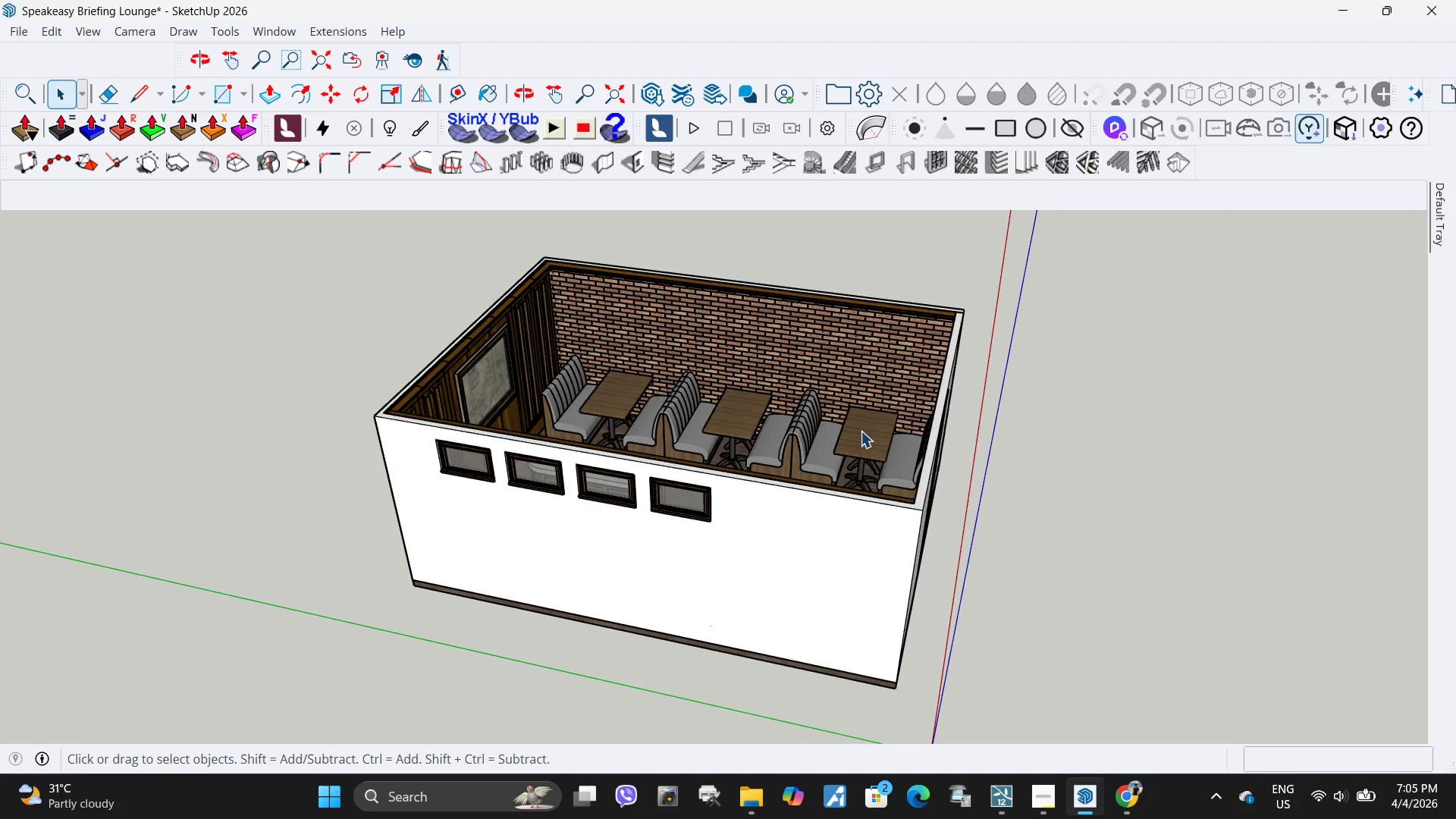 
scroll: coordinate [782, 397], scroll_direction: up, amount: 4.0
 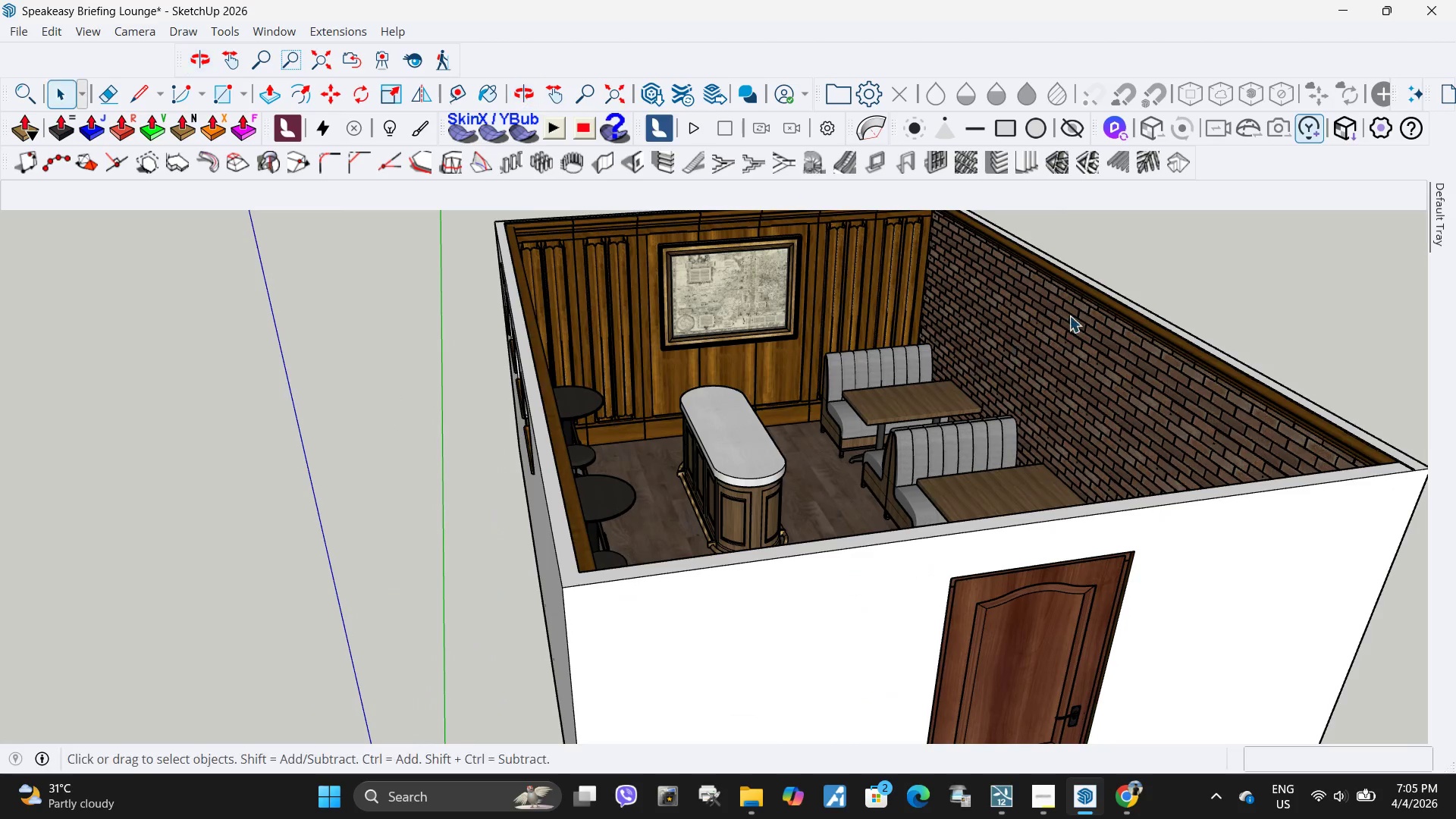 
left_click([1211, 269])
 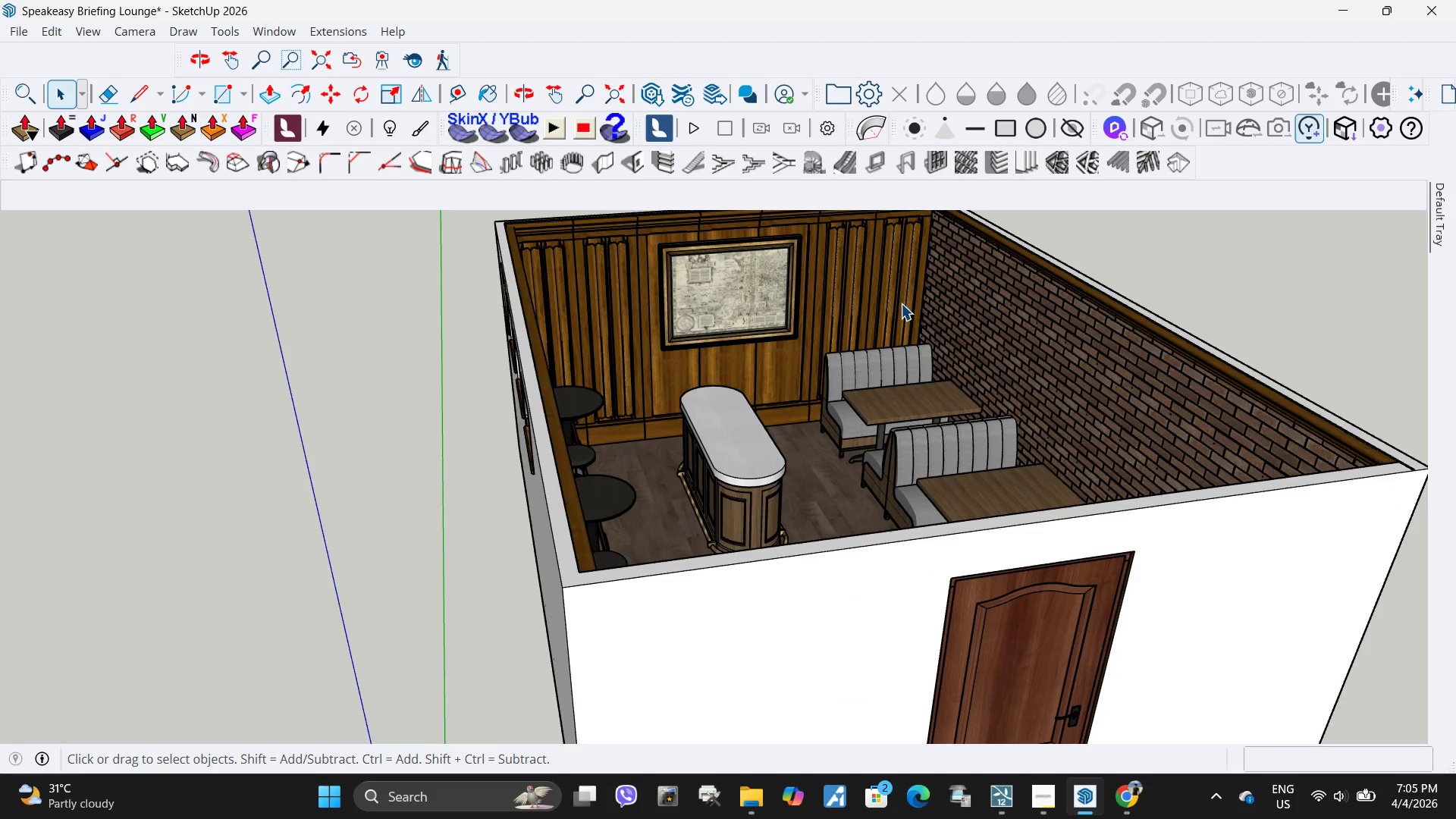 
scroll: coordinate [880, 340], scroll_direction: up, amount: 1.0
 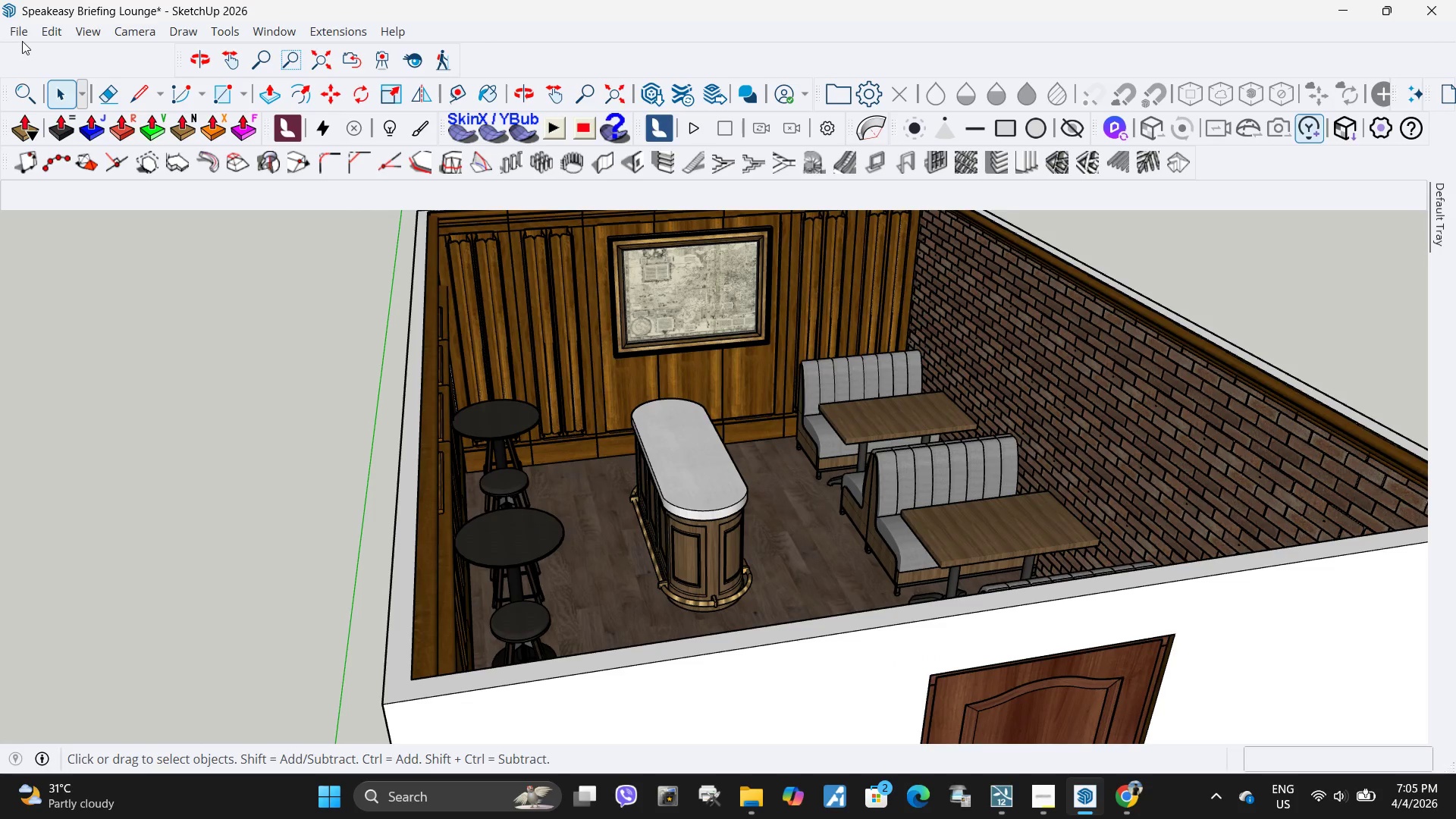 
left_click([22, 36])
 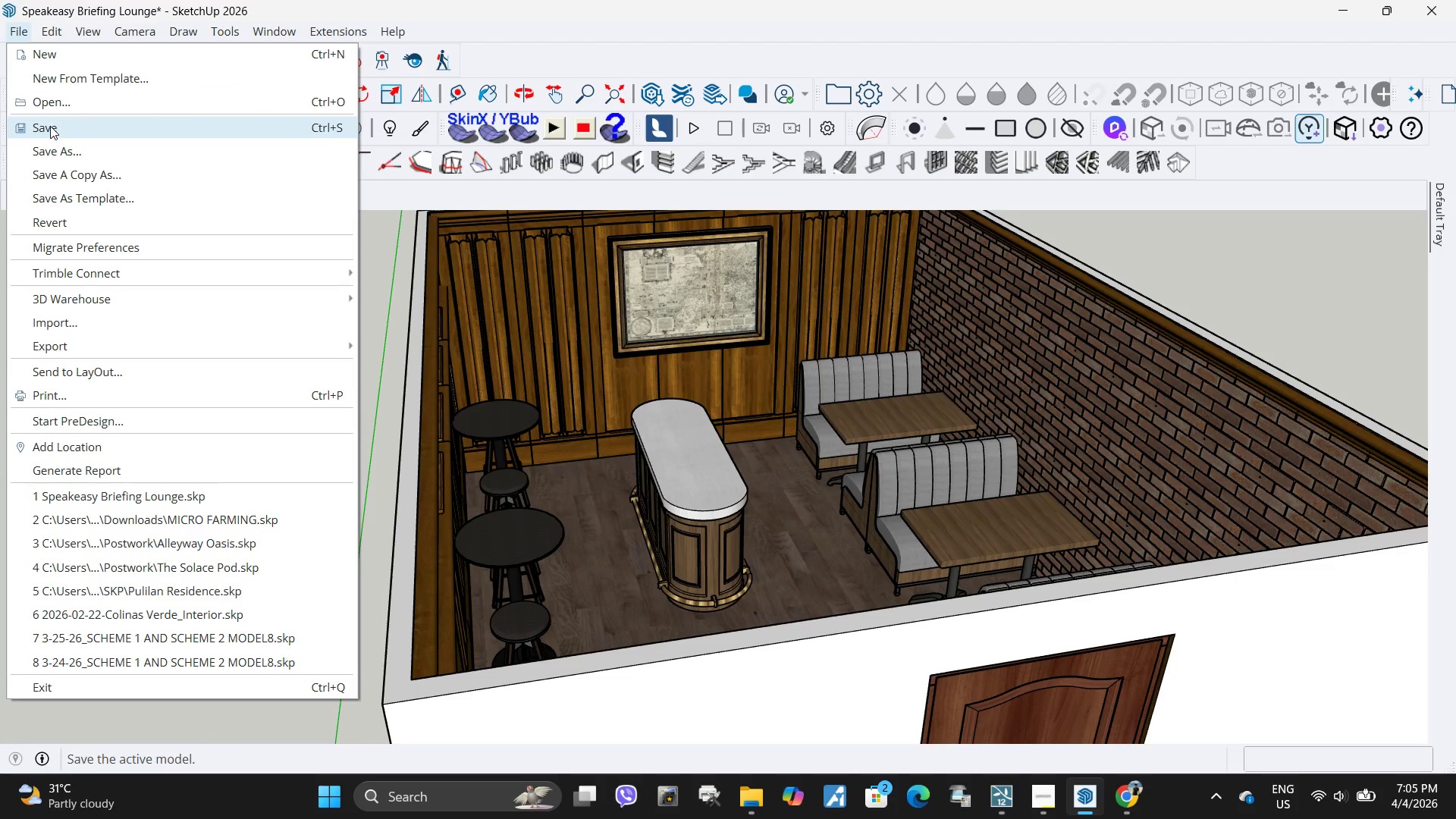 
left_click([50, 126])
 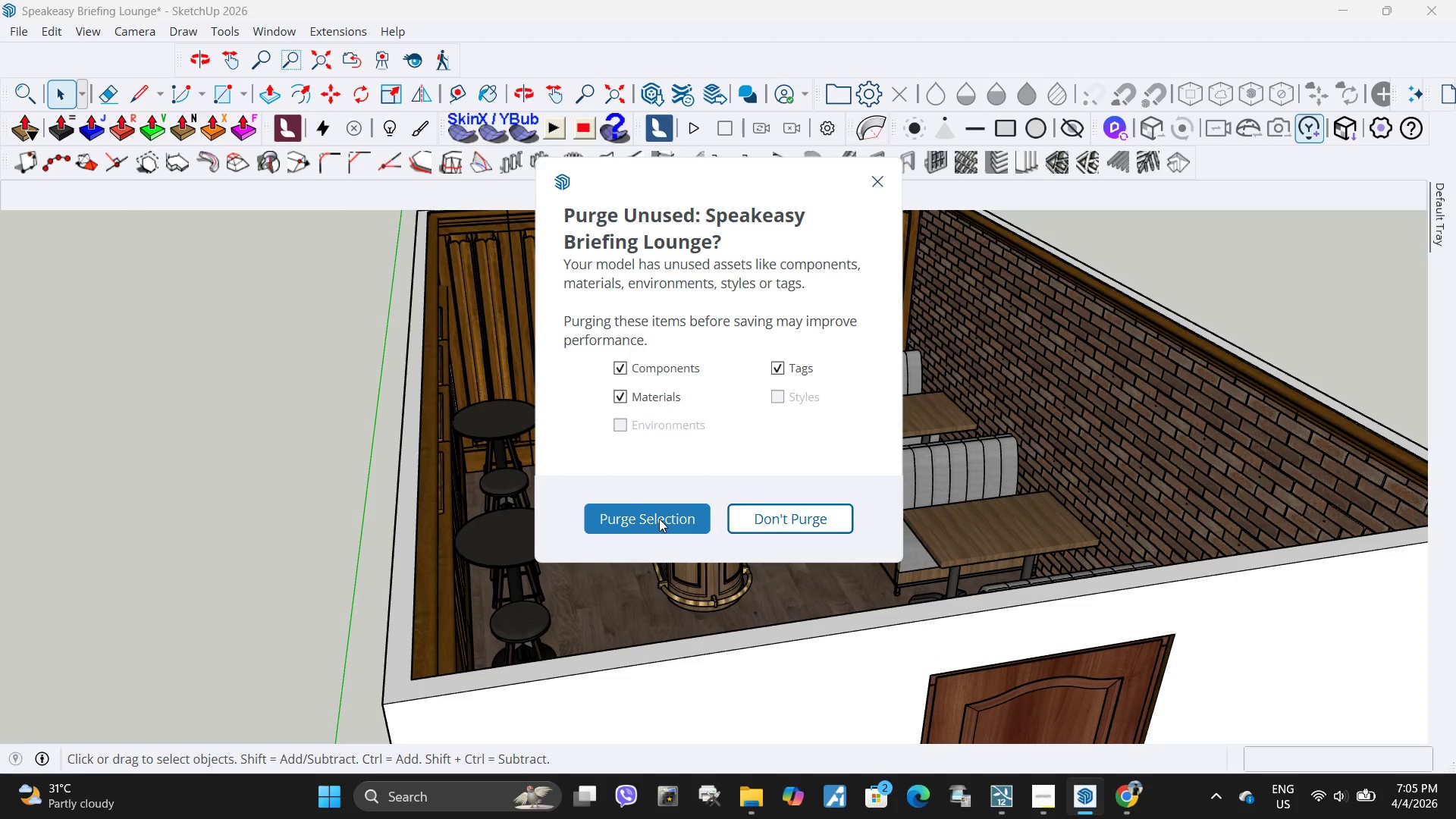 
left_click([659, 519])
 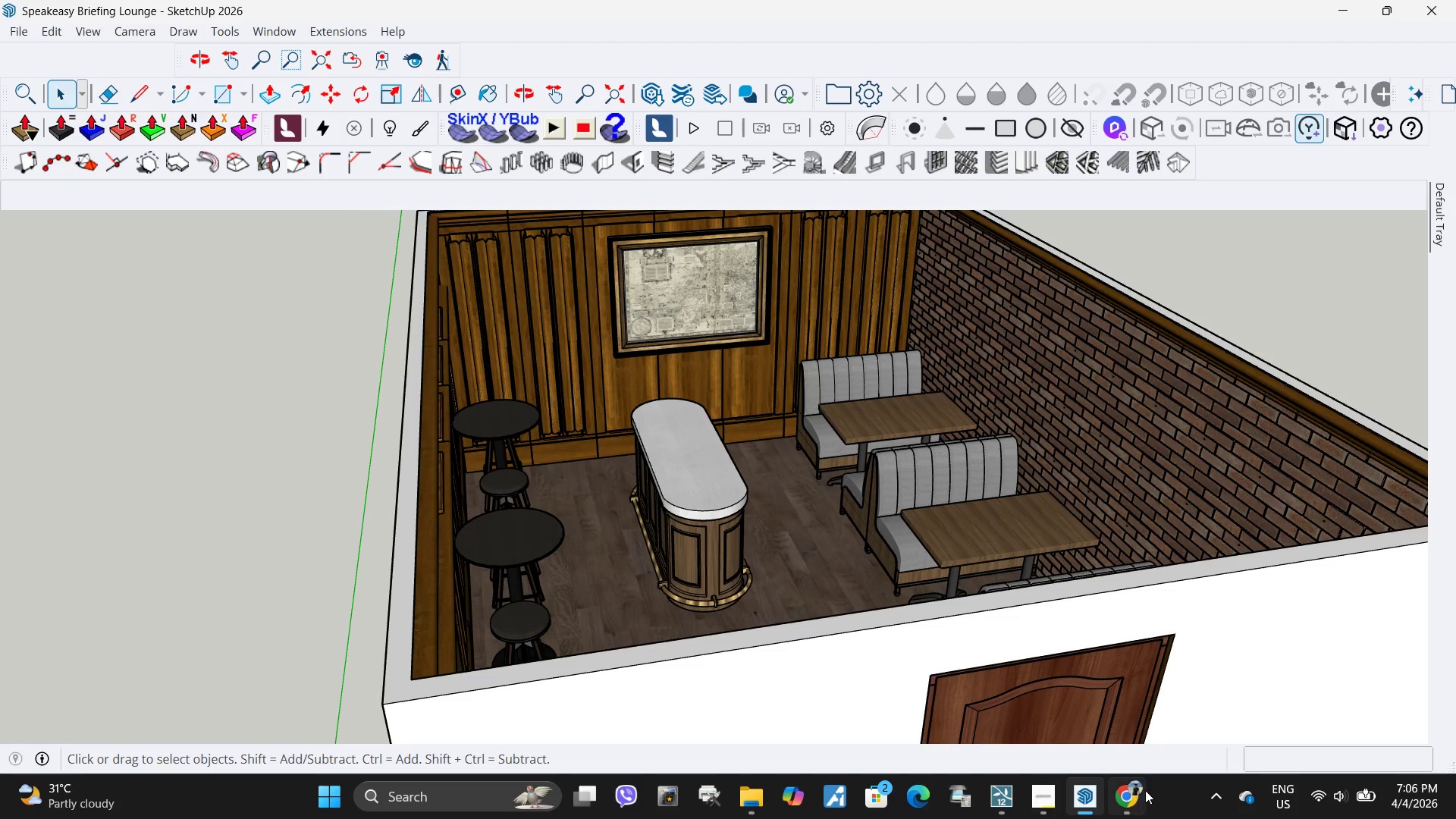 
left_click([1134, 800])
 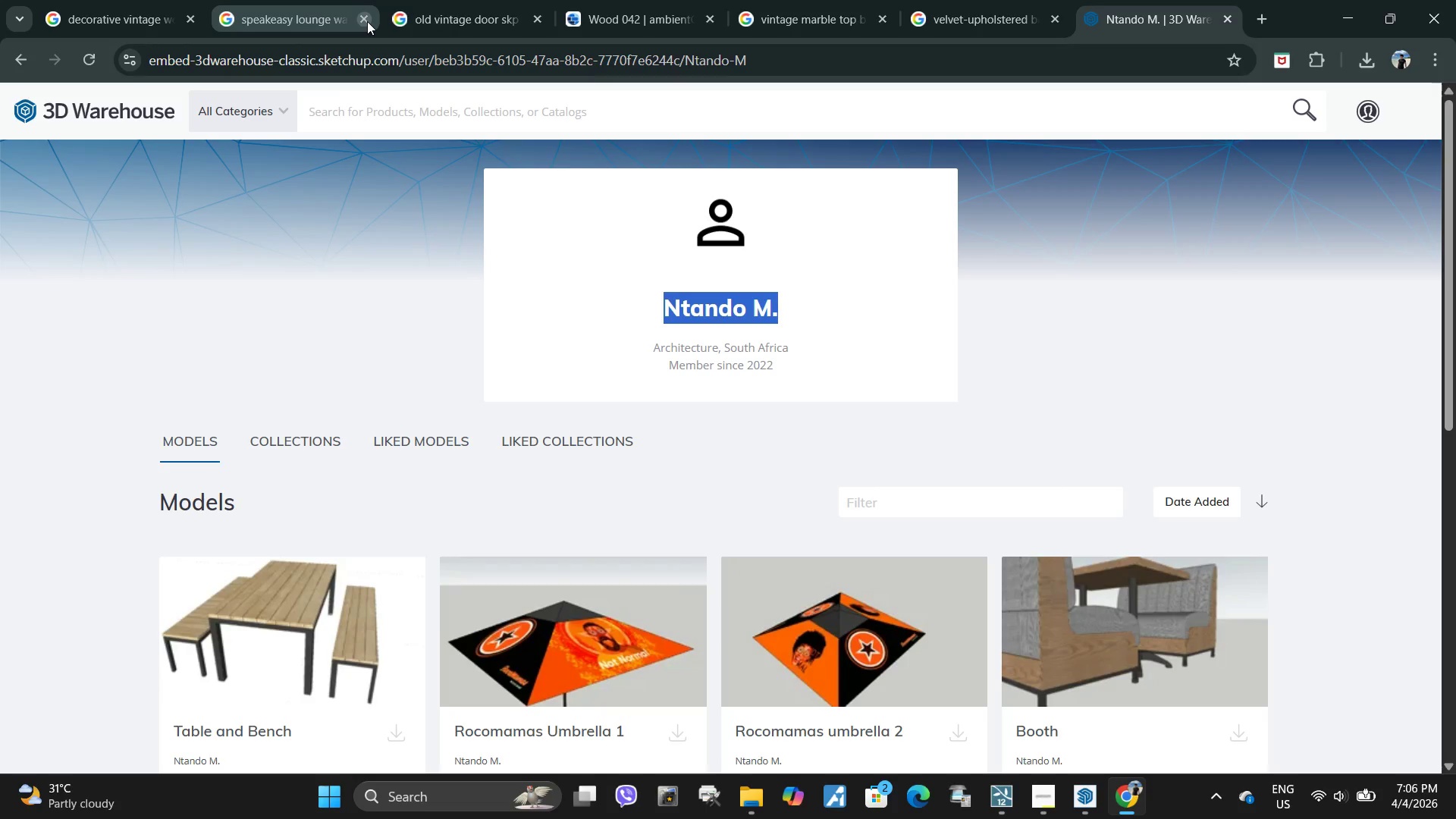 
double_click([367, 21])
 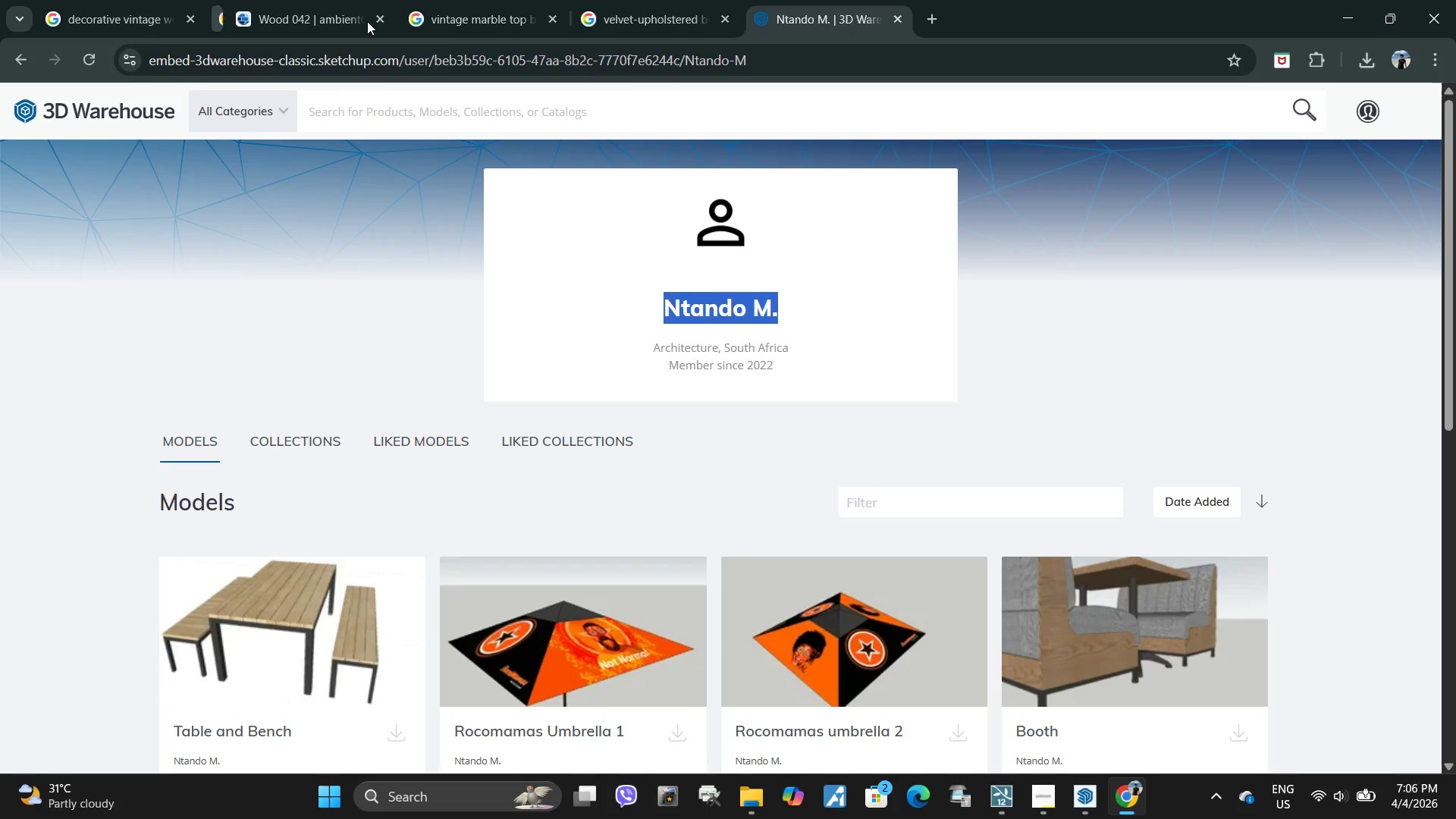 
triple_click([367, 21])
 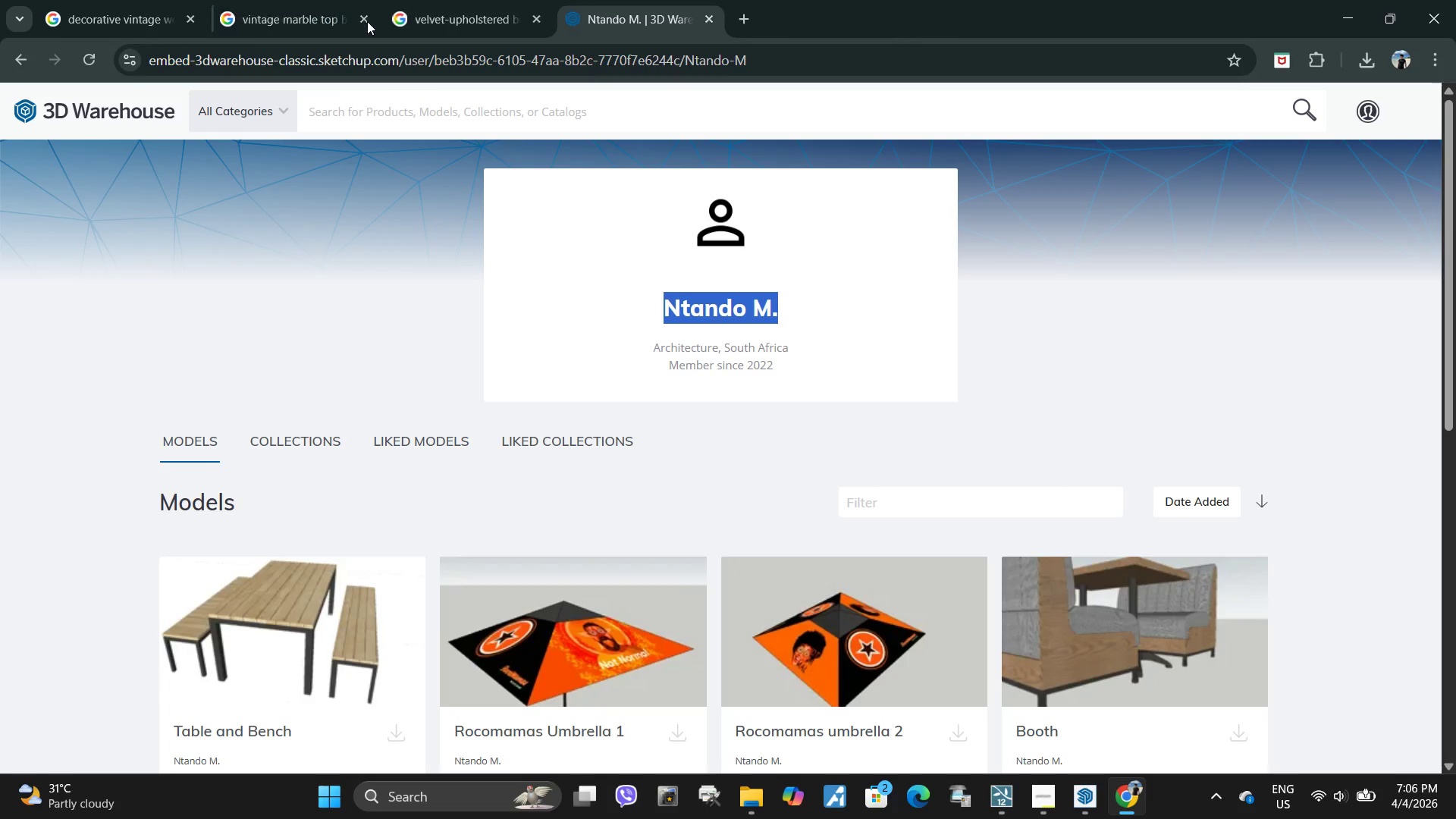 
triple_click([367, 21])
 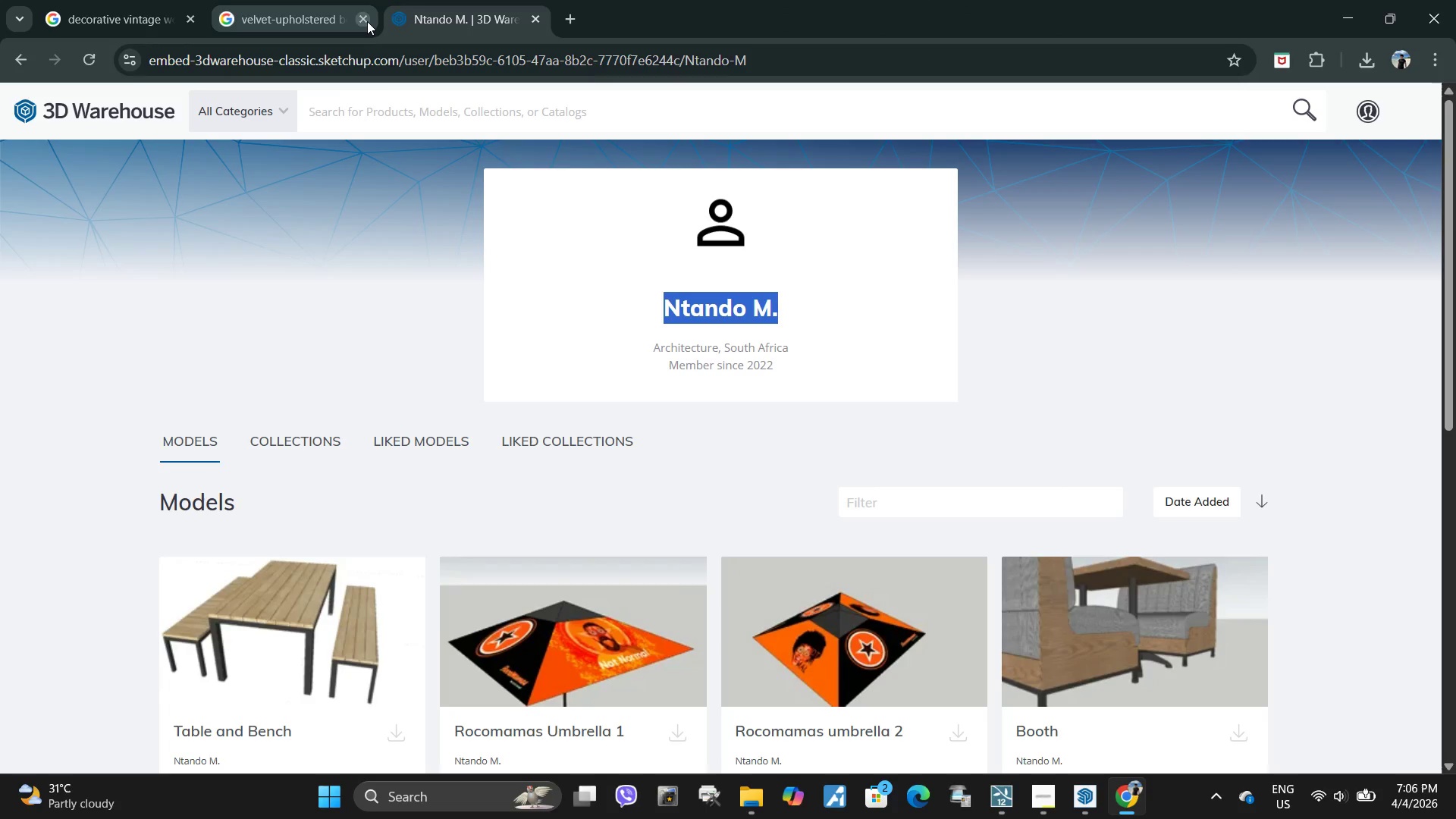 
left_click([367, 21])
 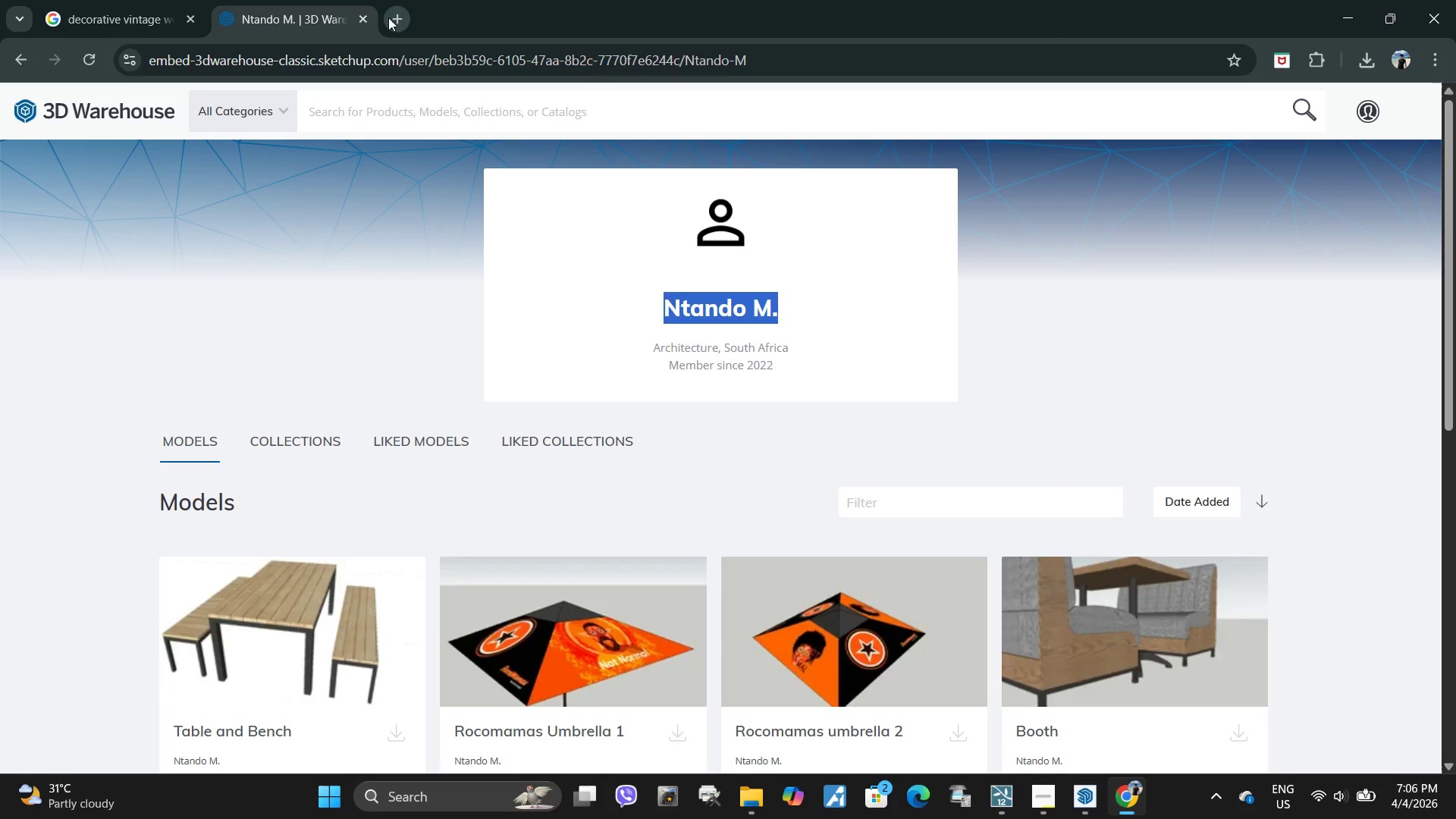 
left_click([390, 18])
 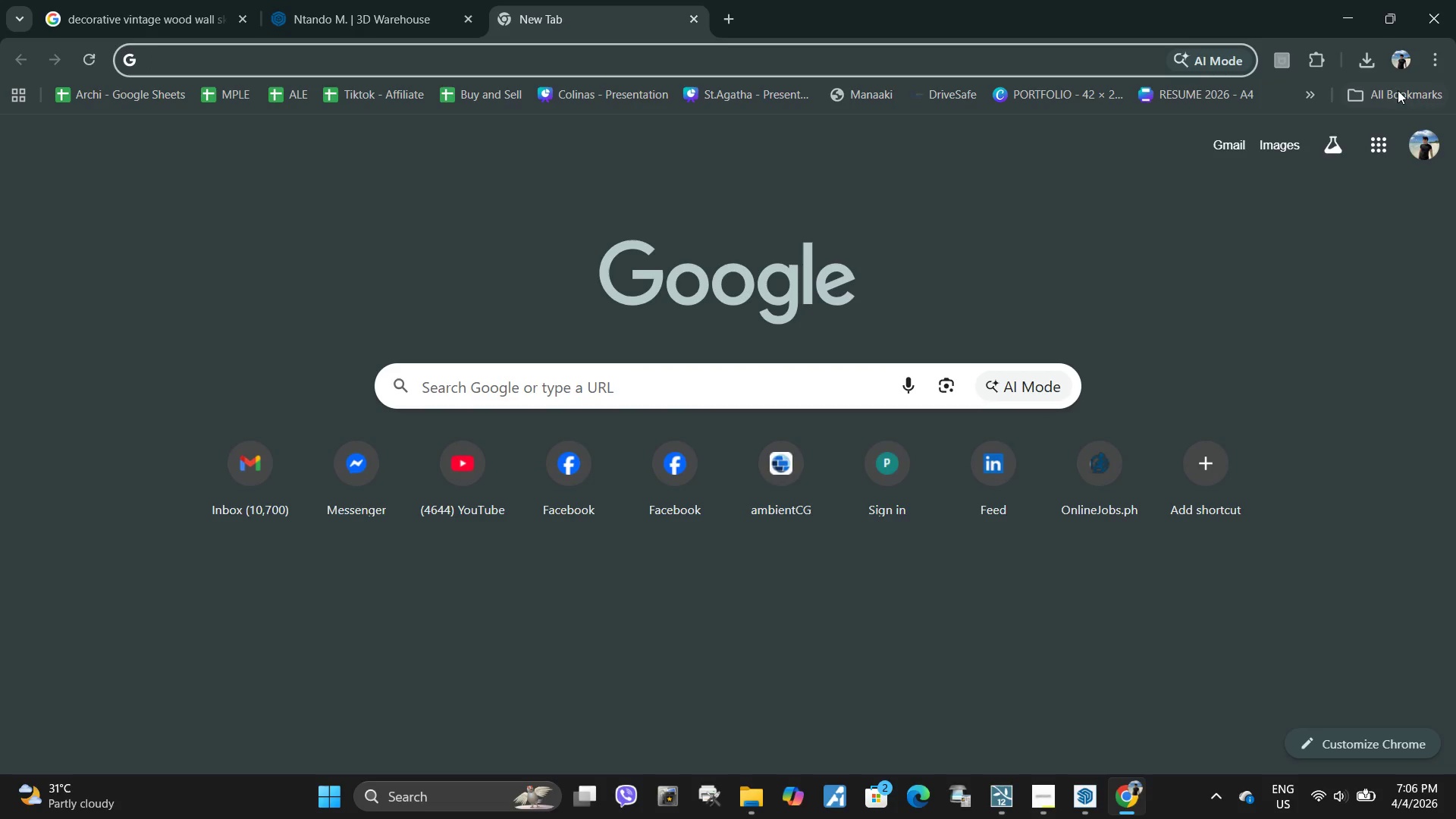 
left_click([1300, 89])
 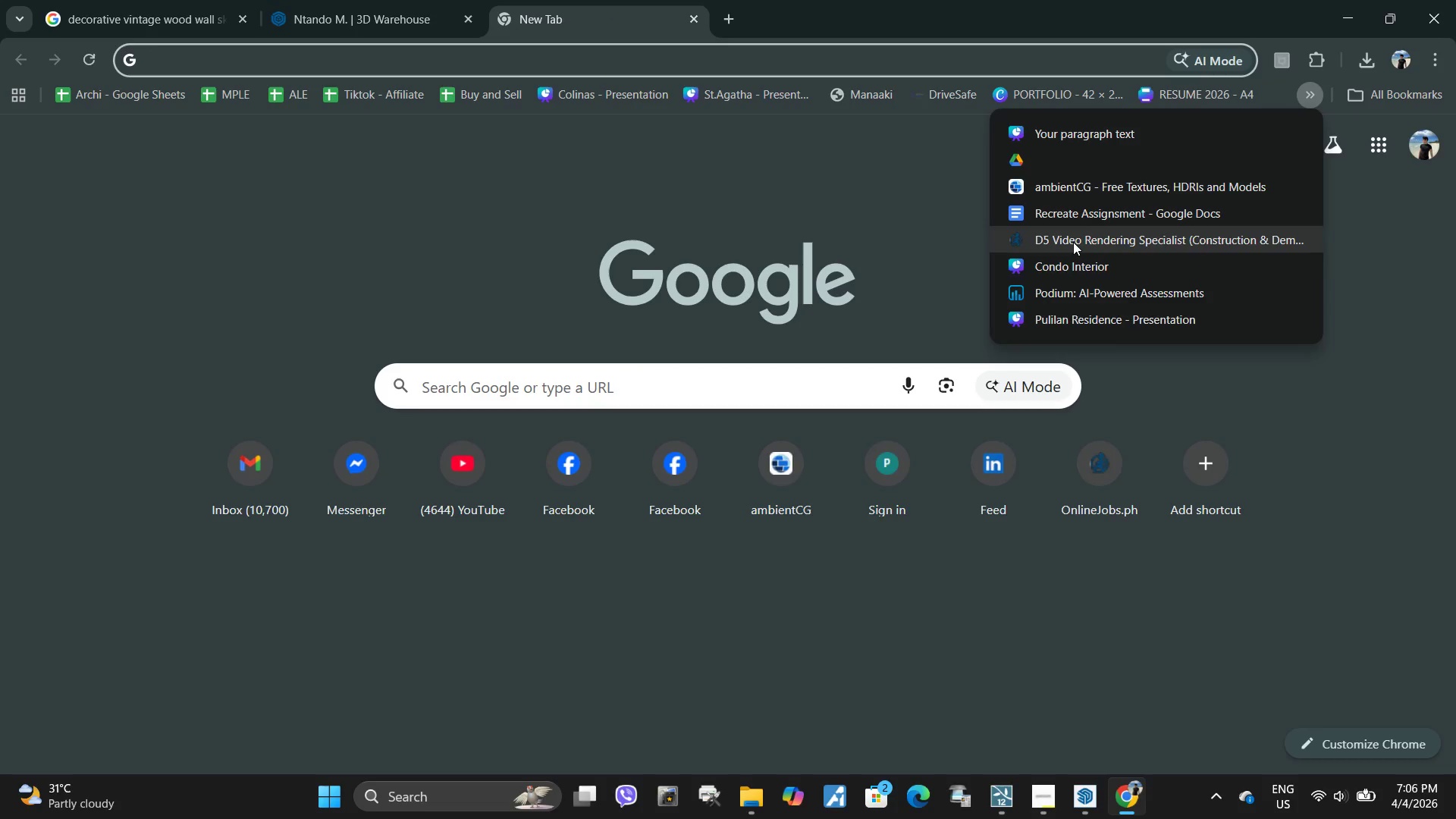 
mouse_move([1082, 285])
 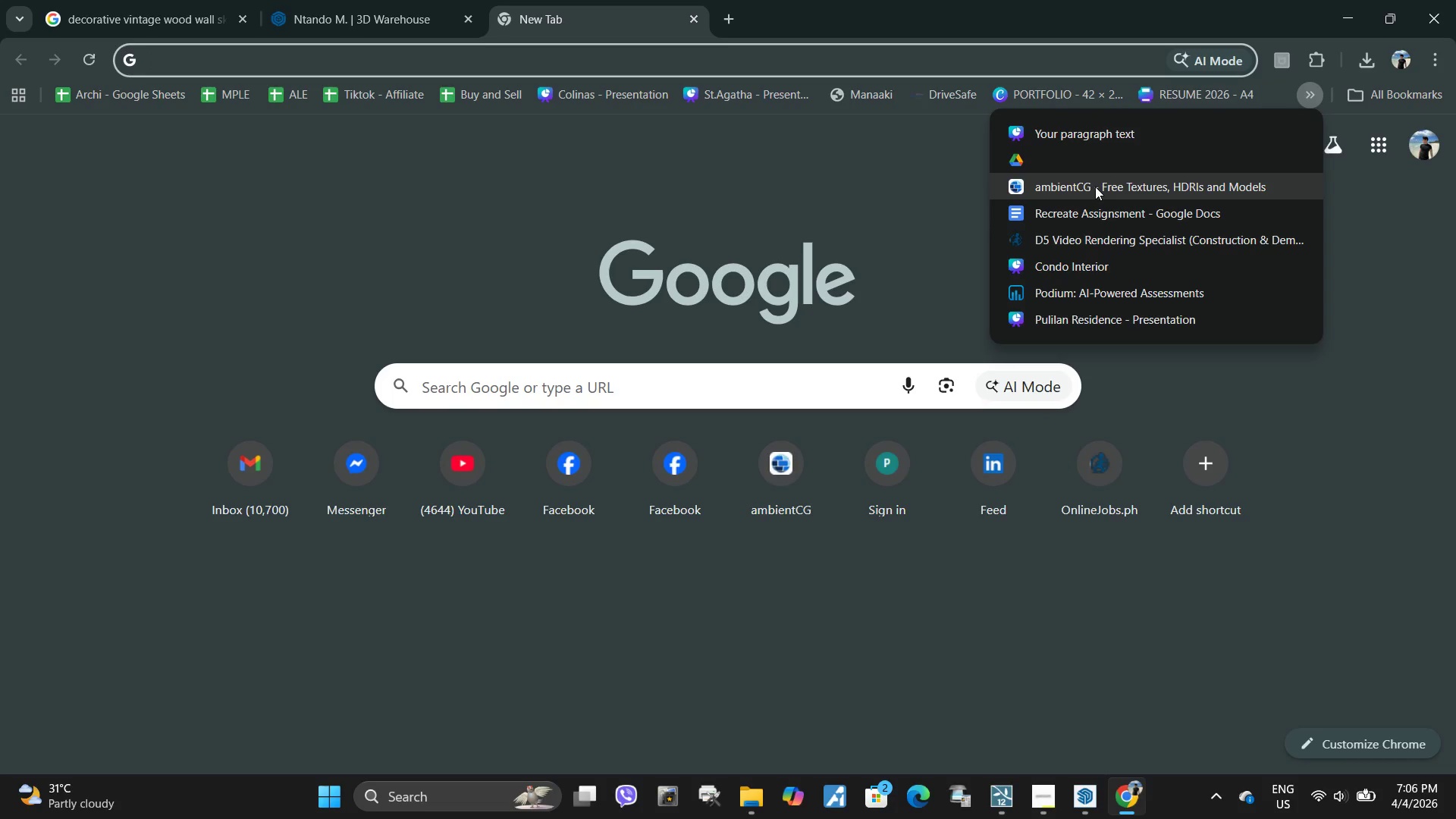 
left_click([1095, 187])
 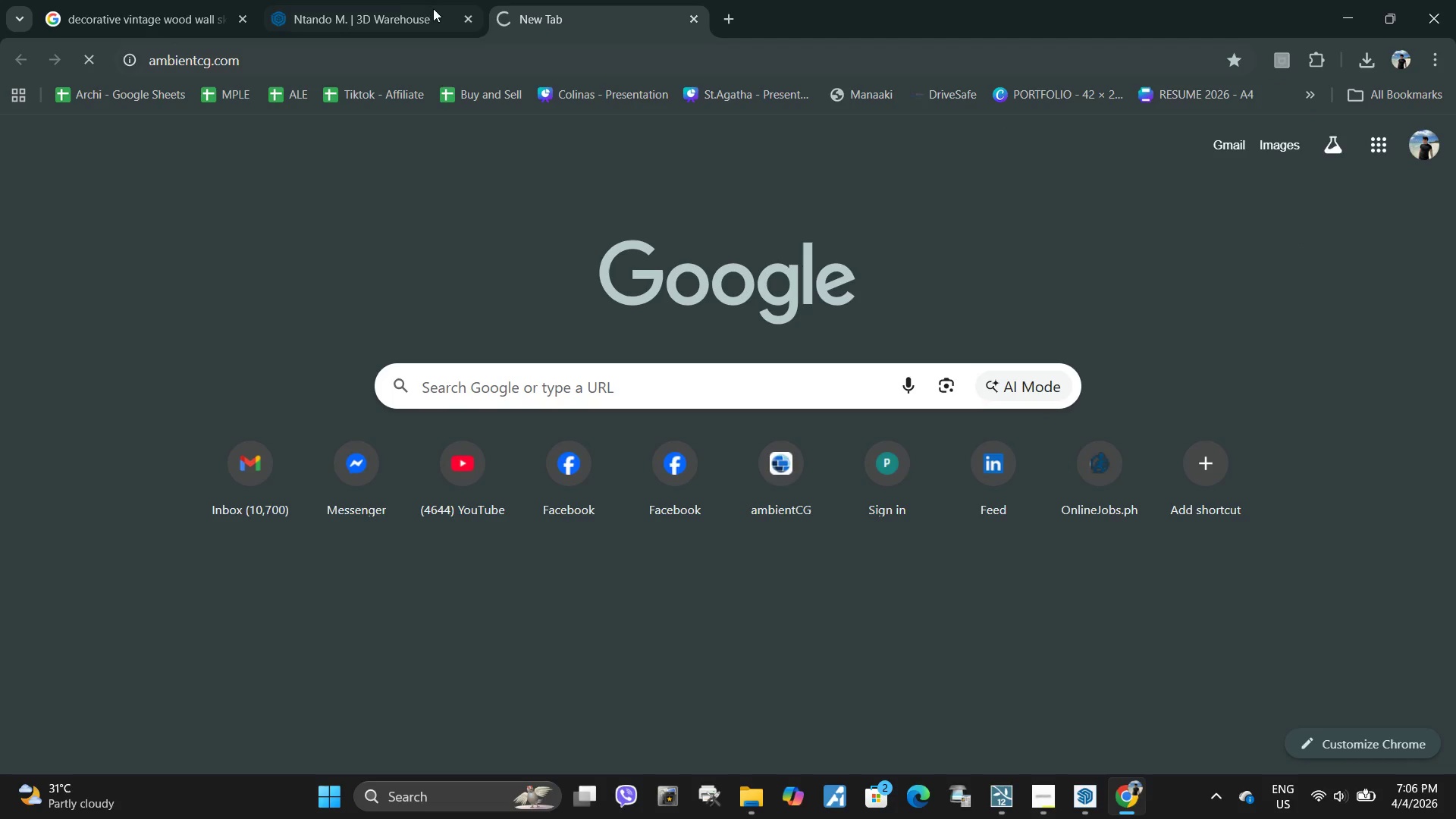 
mouse_move([346, 10])
 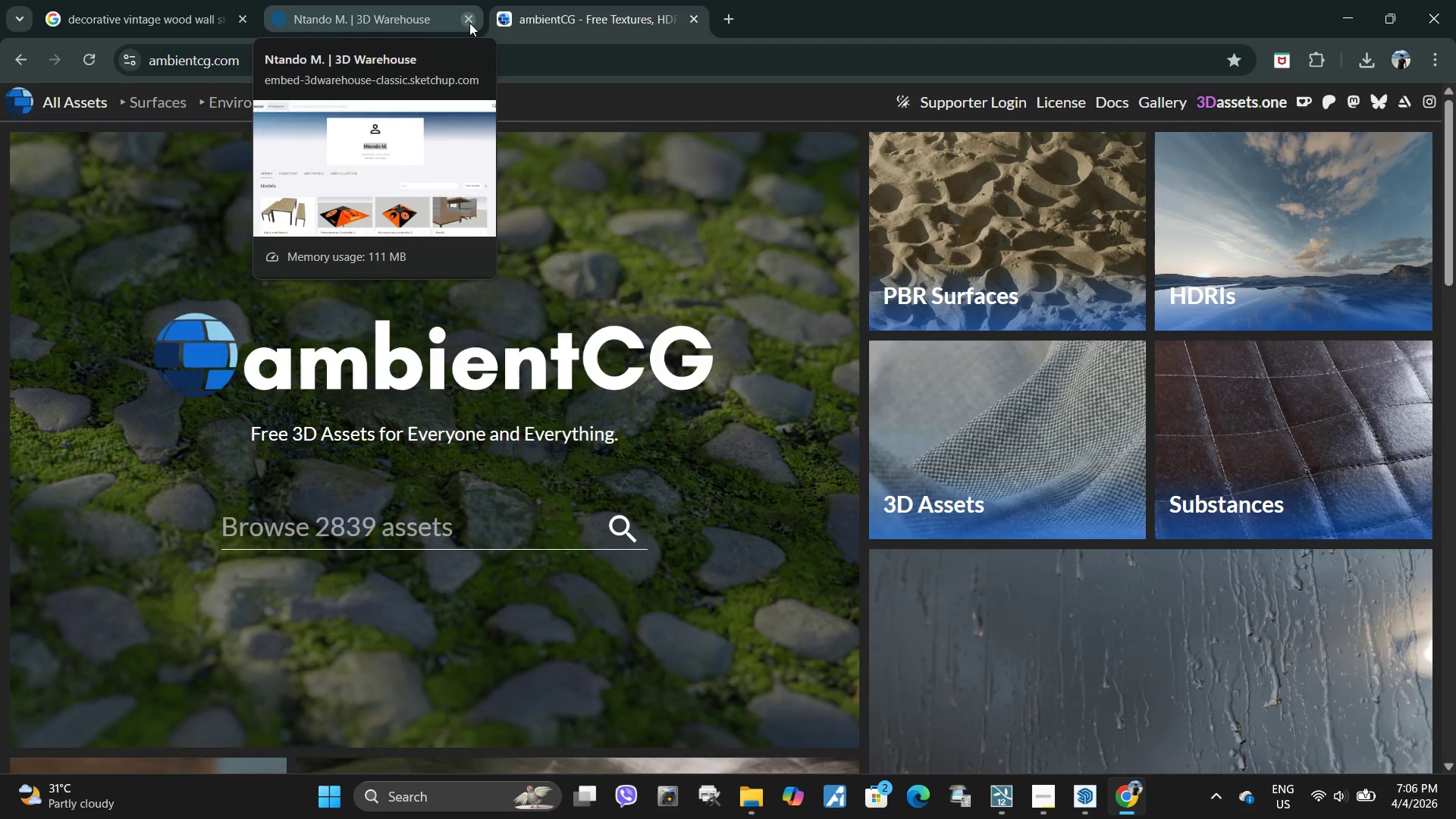 
left_click([469, 23])
 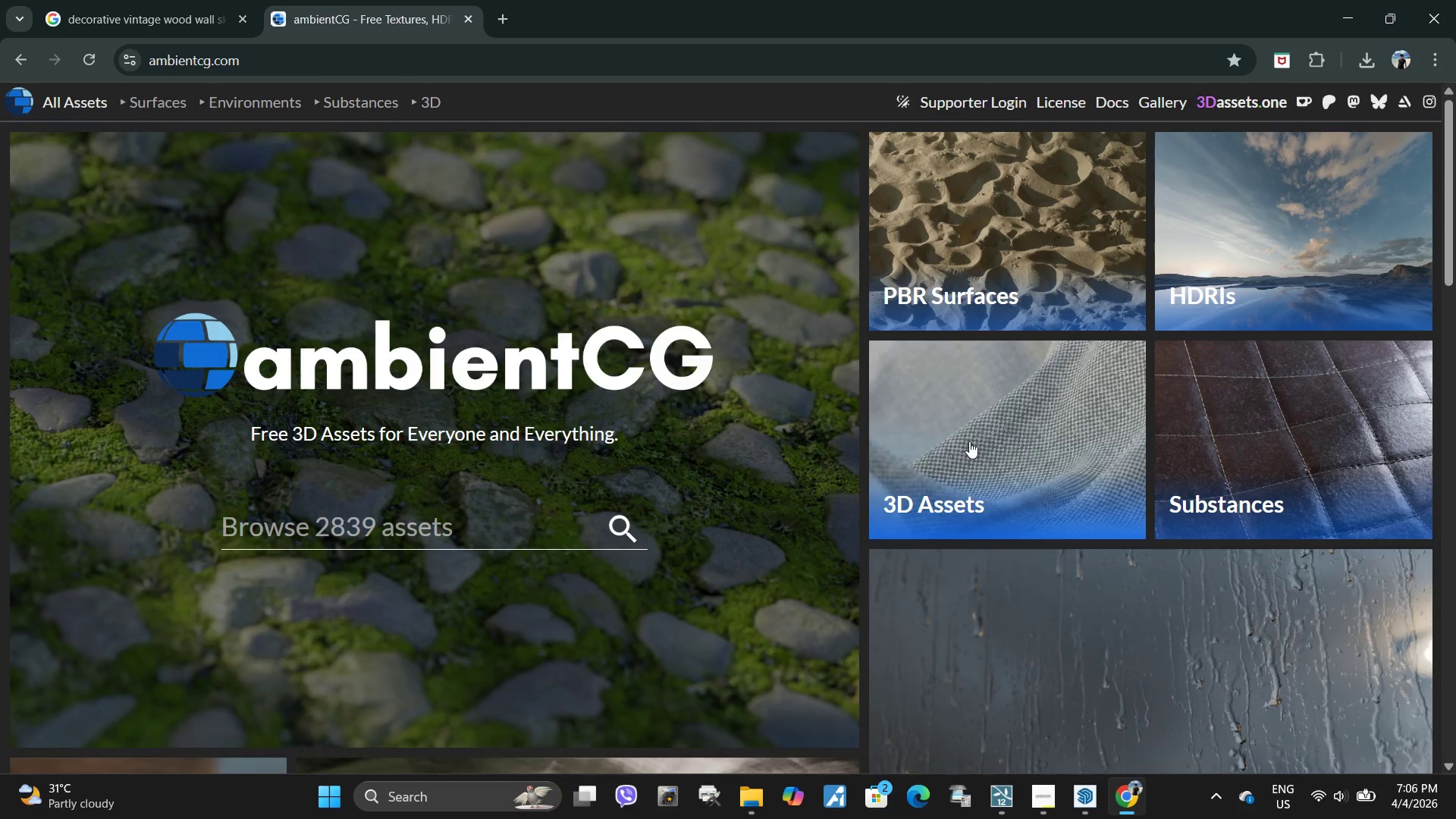 
scroll: coordinate [971, 440], scroll_direction: down, amount: 2.0
 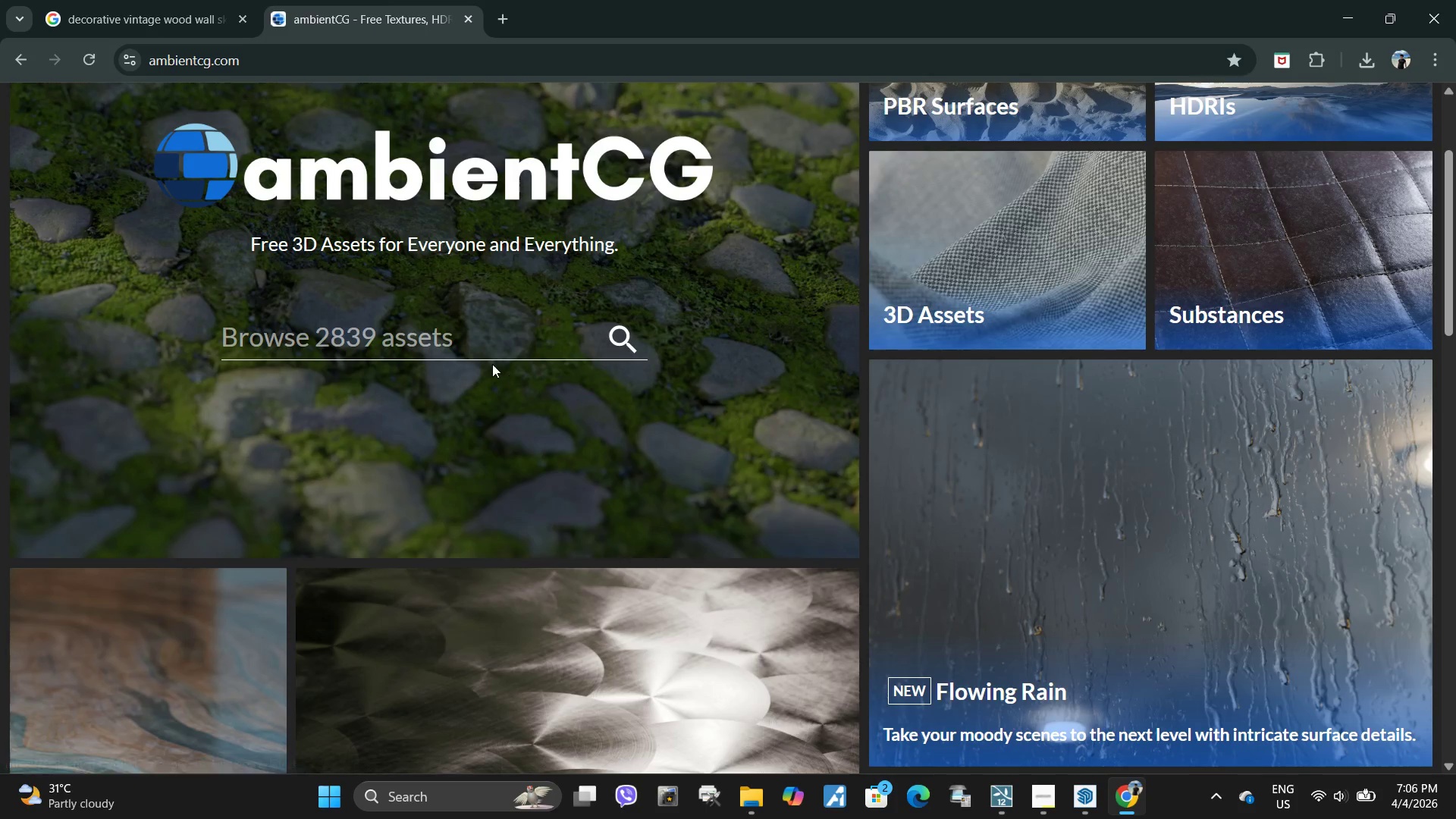 
left_click([460, 340])
 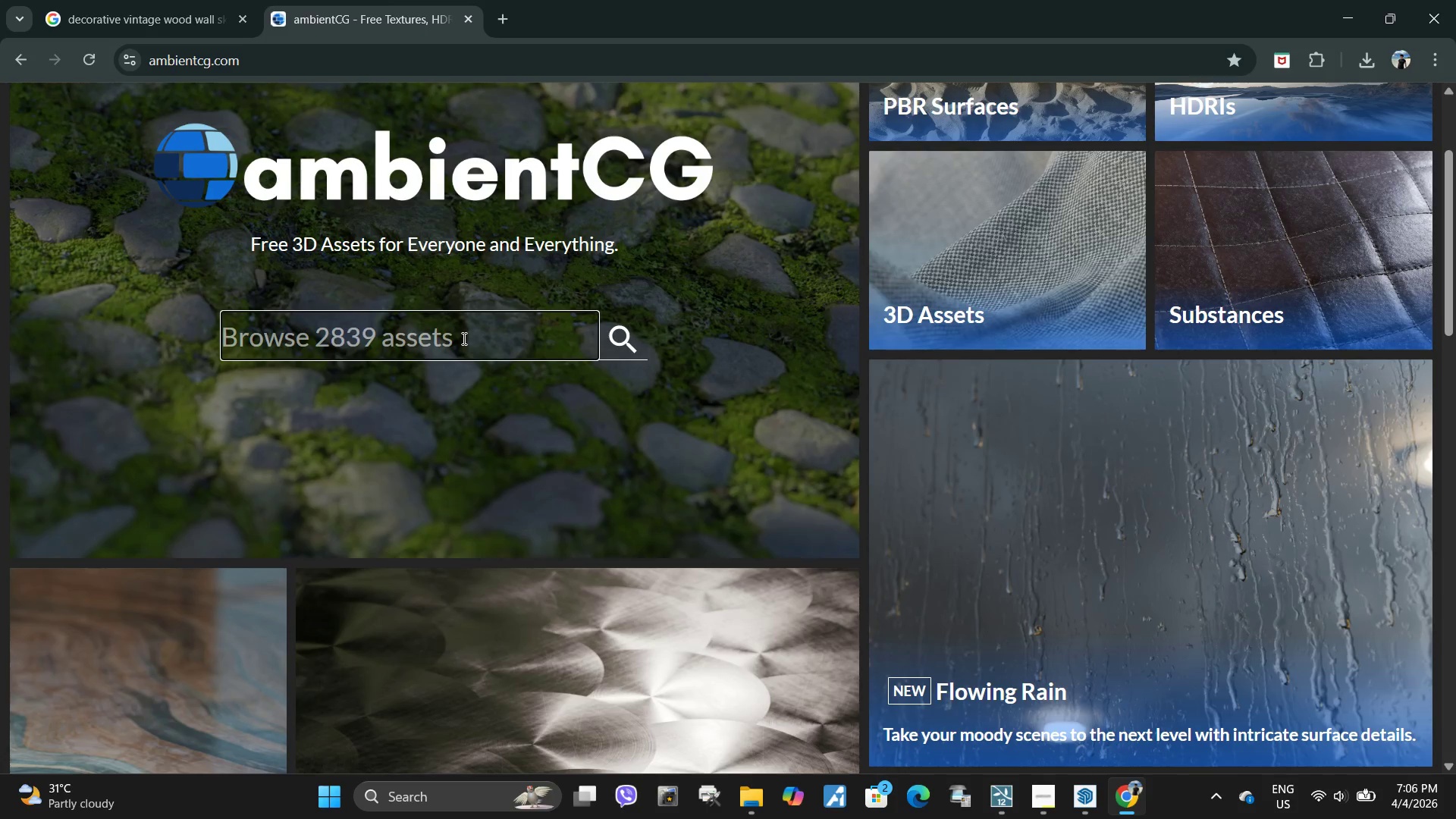 
type(fabric)
 